 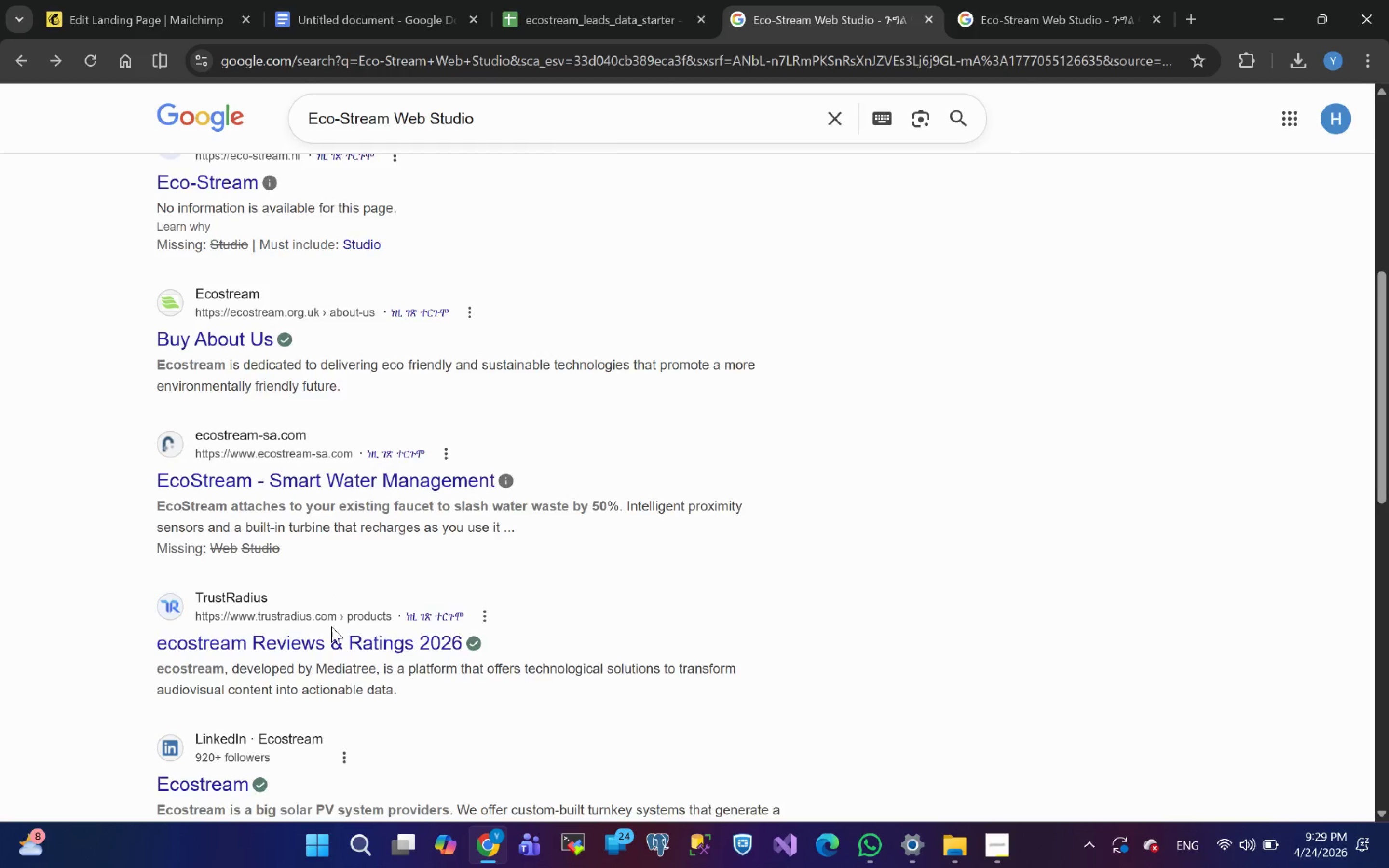 
left_click([262, 382])
 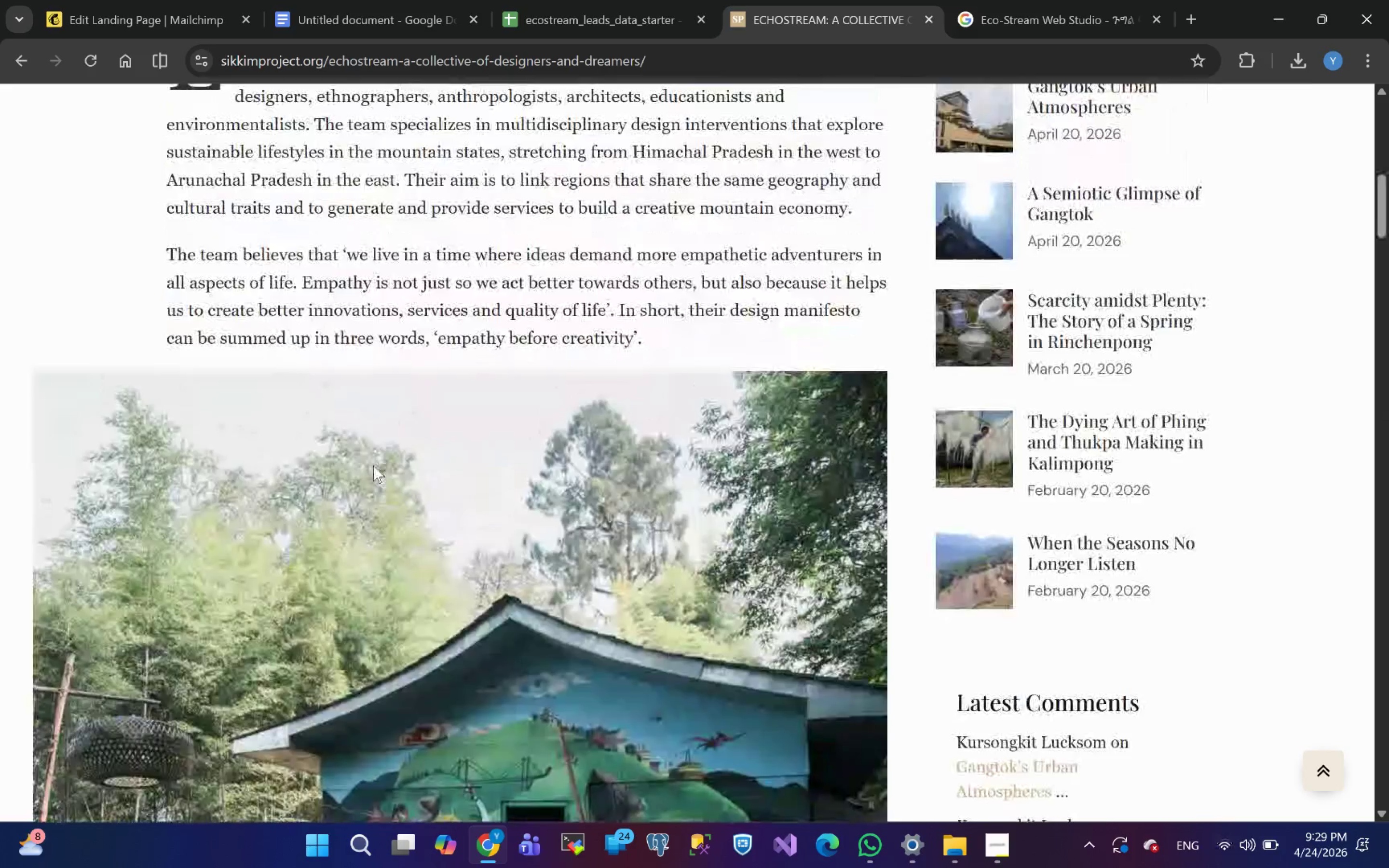 
wait(23.61)
 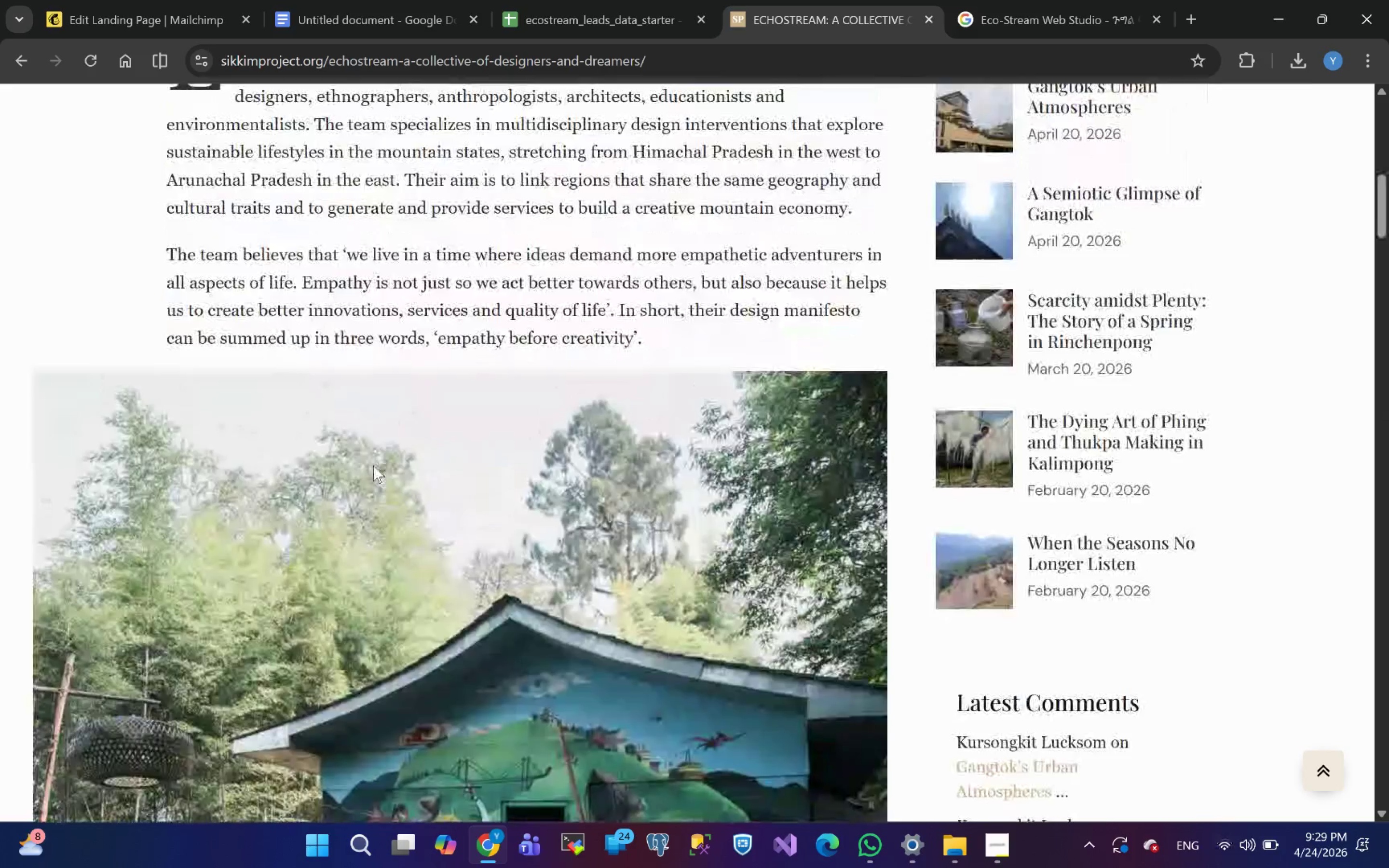 
left_click([26, 65])
 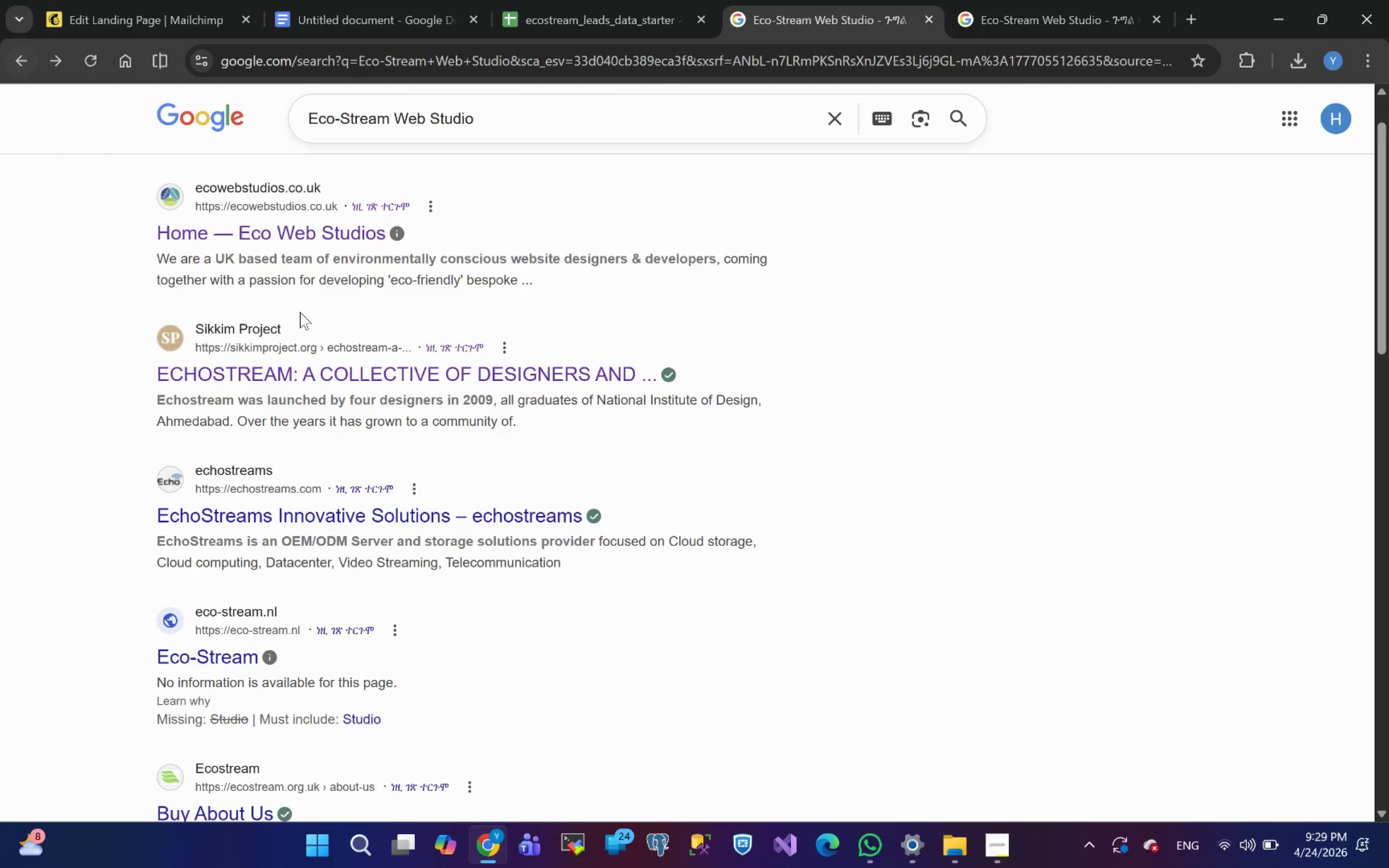 
mouse_move([321, 387])
 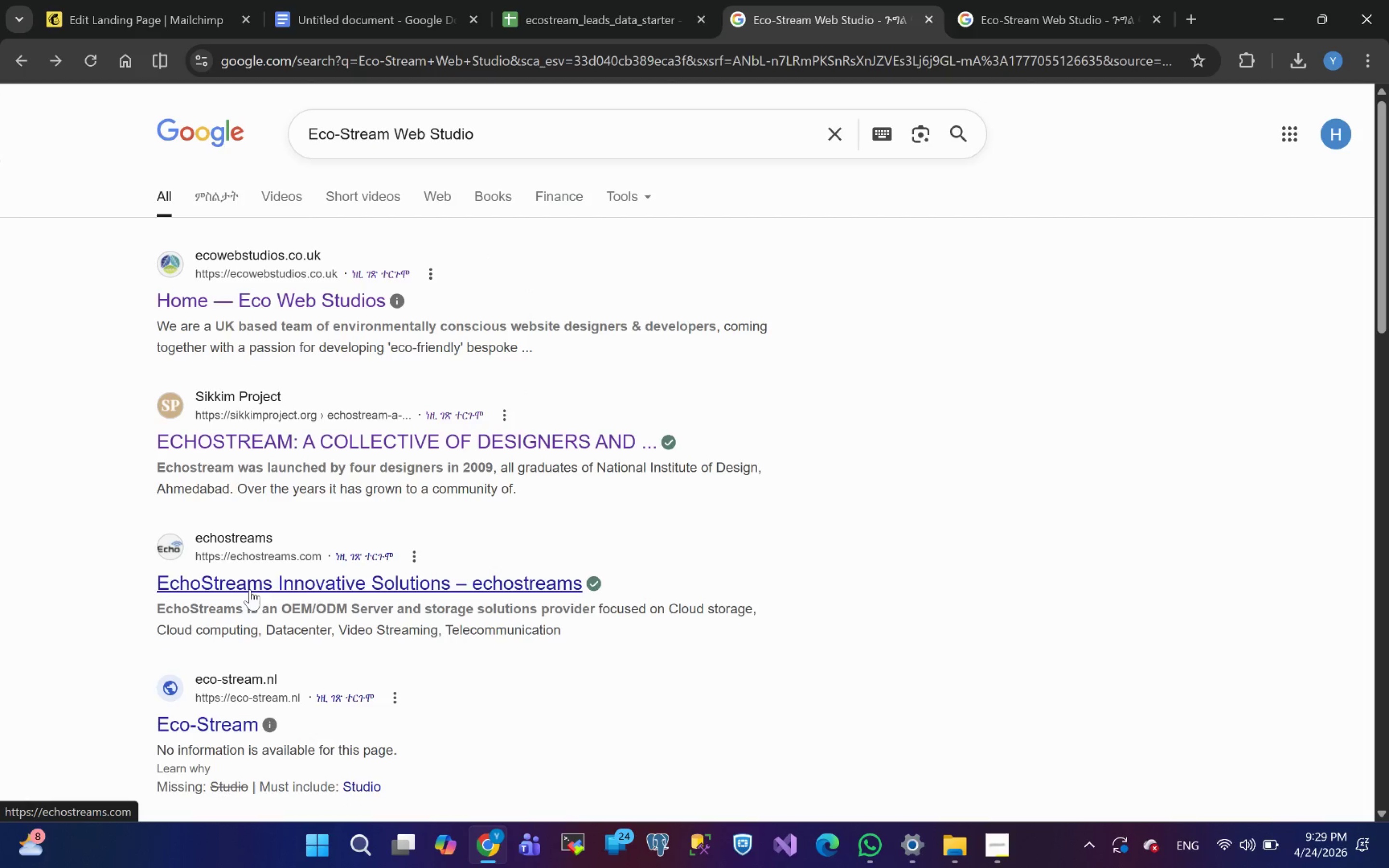 
wait(6.42)
 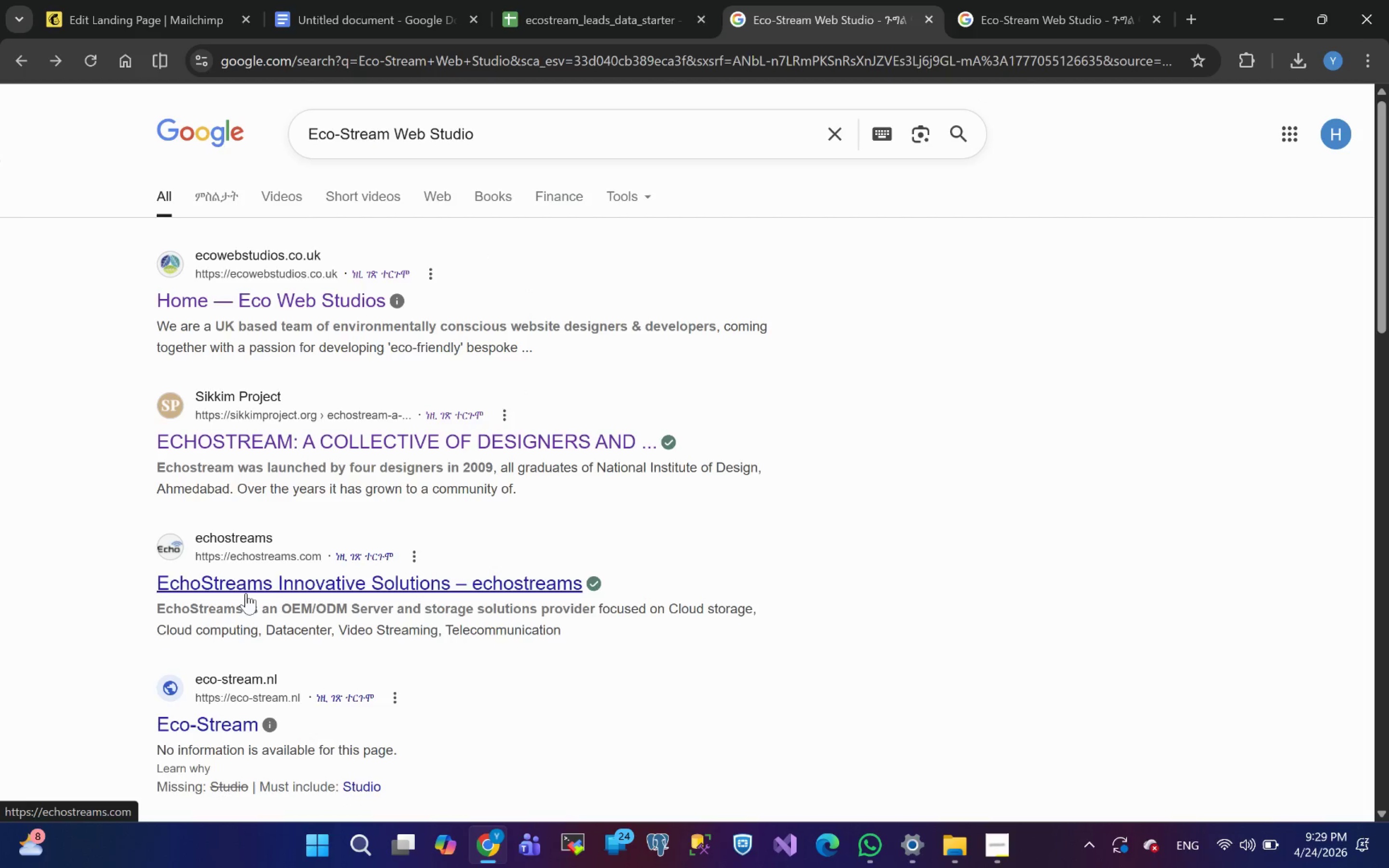 
left_click([250, 589])
 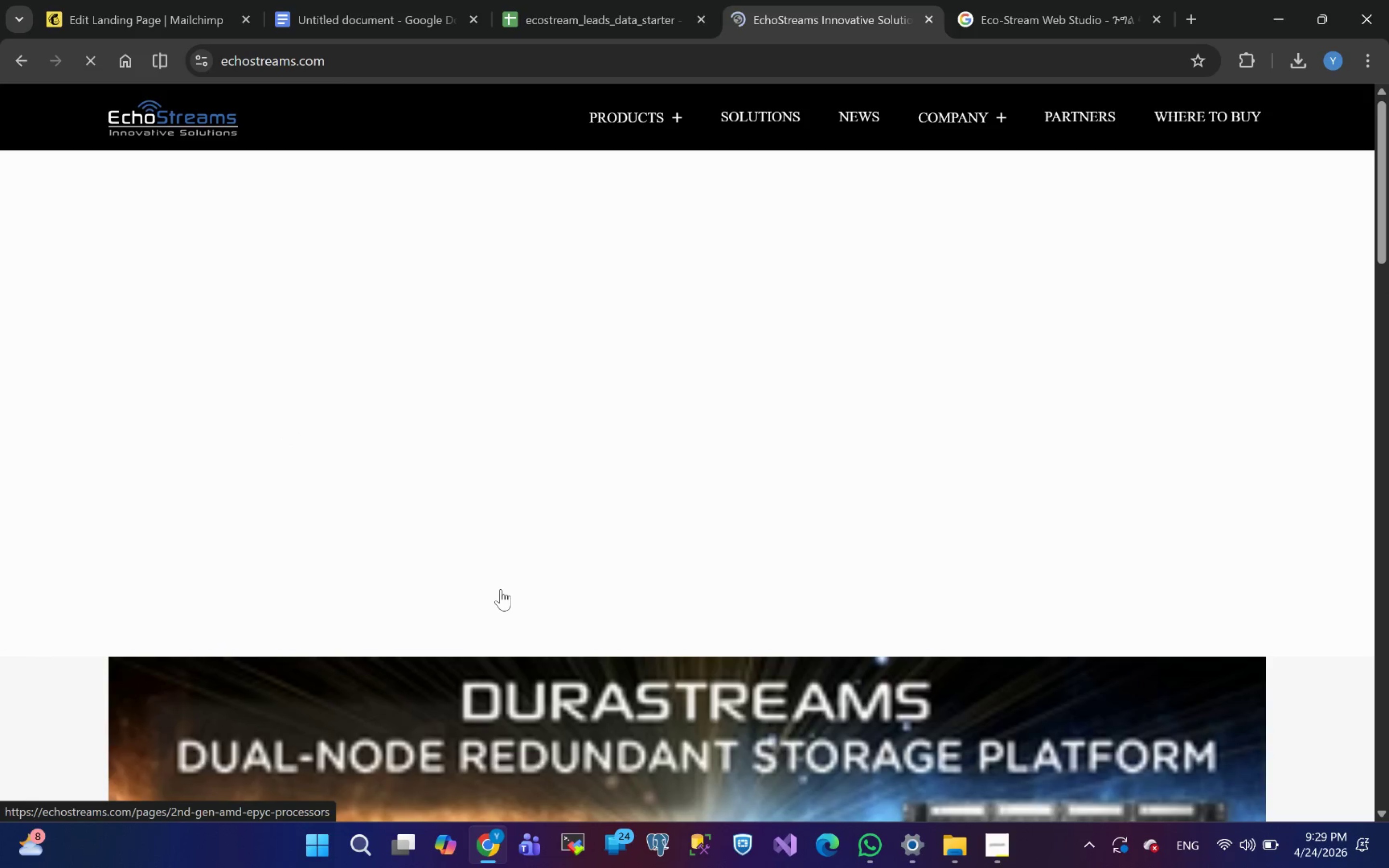 
wait(8.8)
 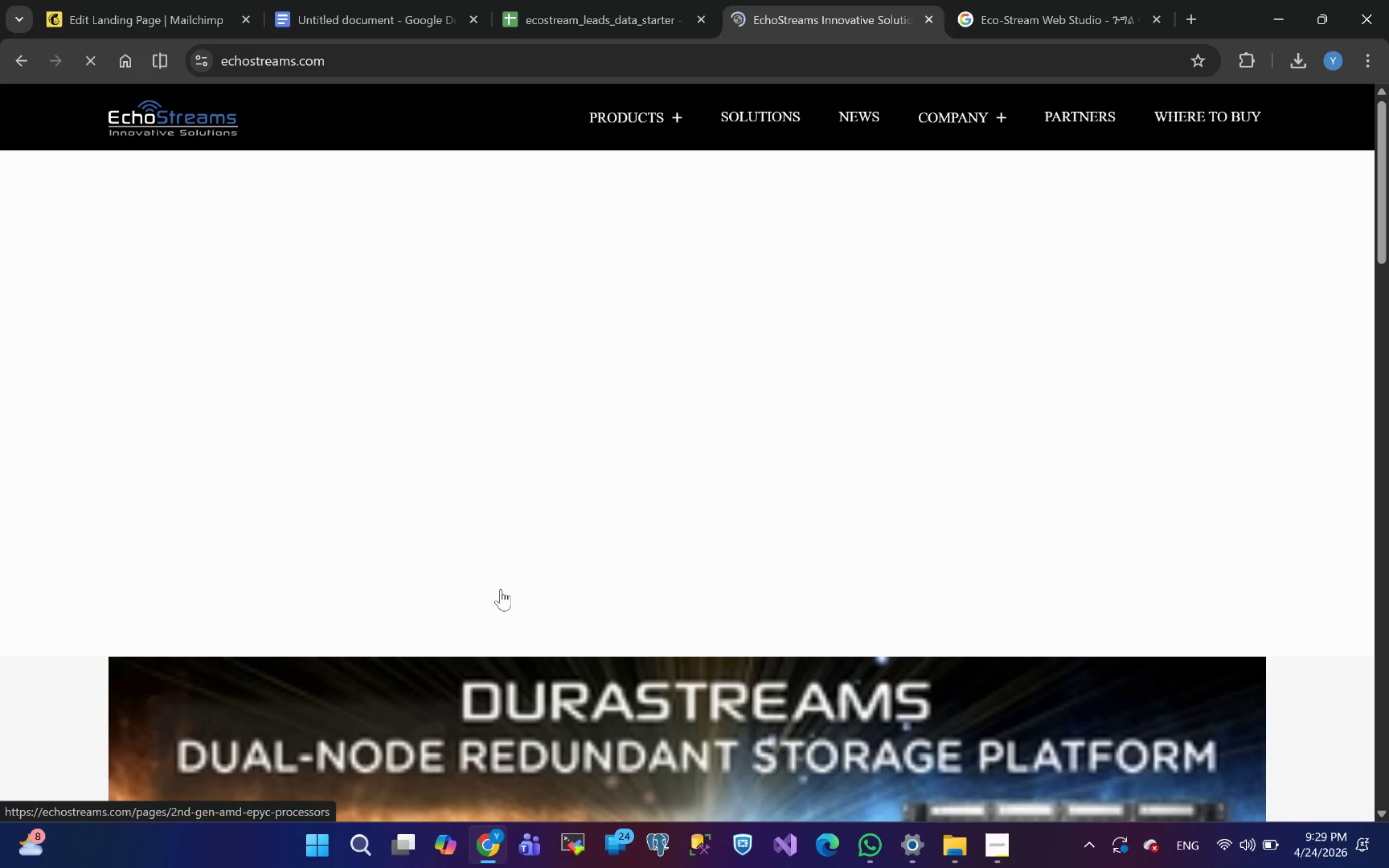 
left_click([21, 56])
 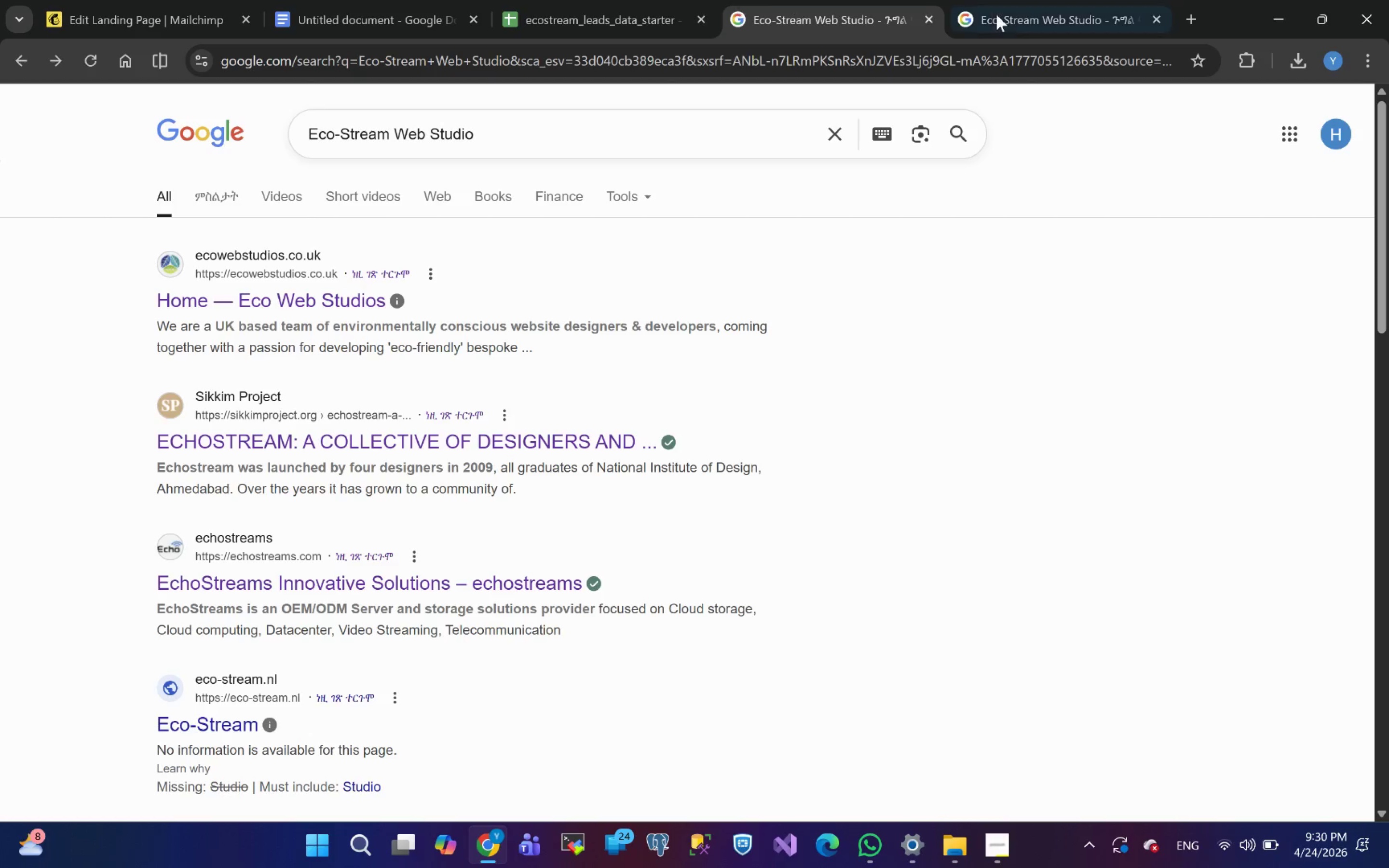 
left_click([1020, 16])
 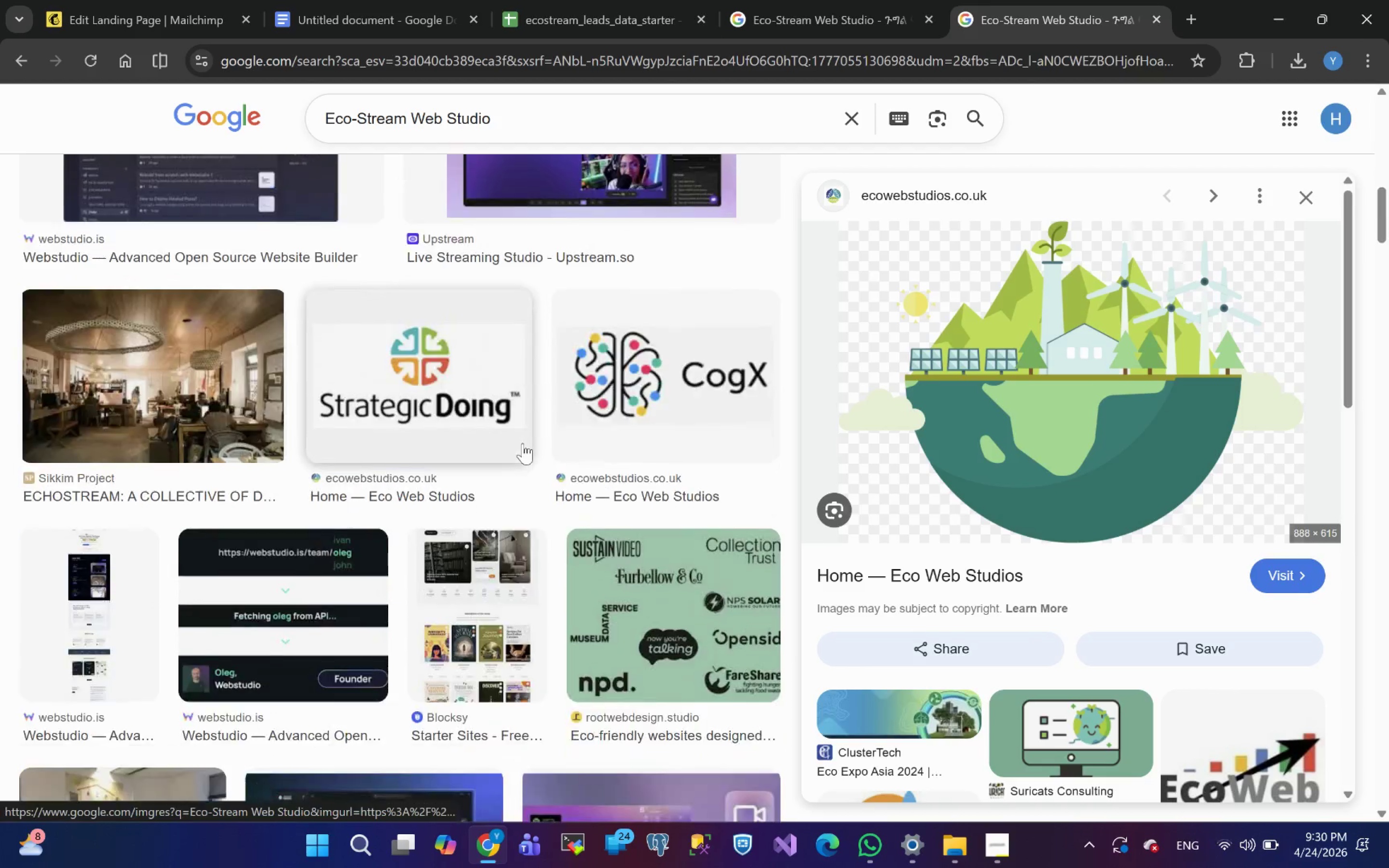 
wait(7.56)
 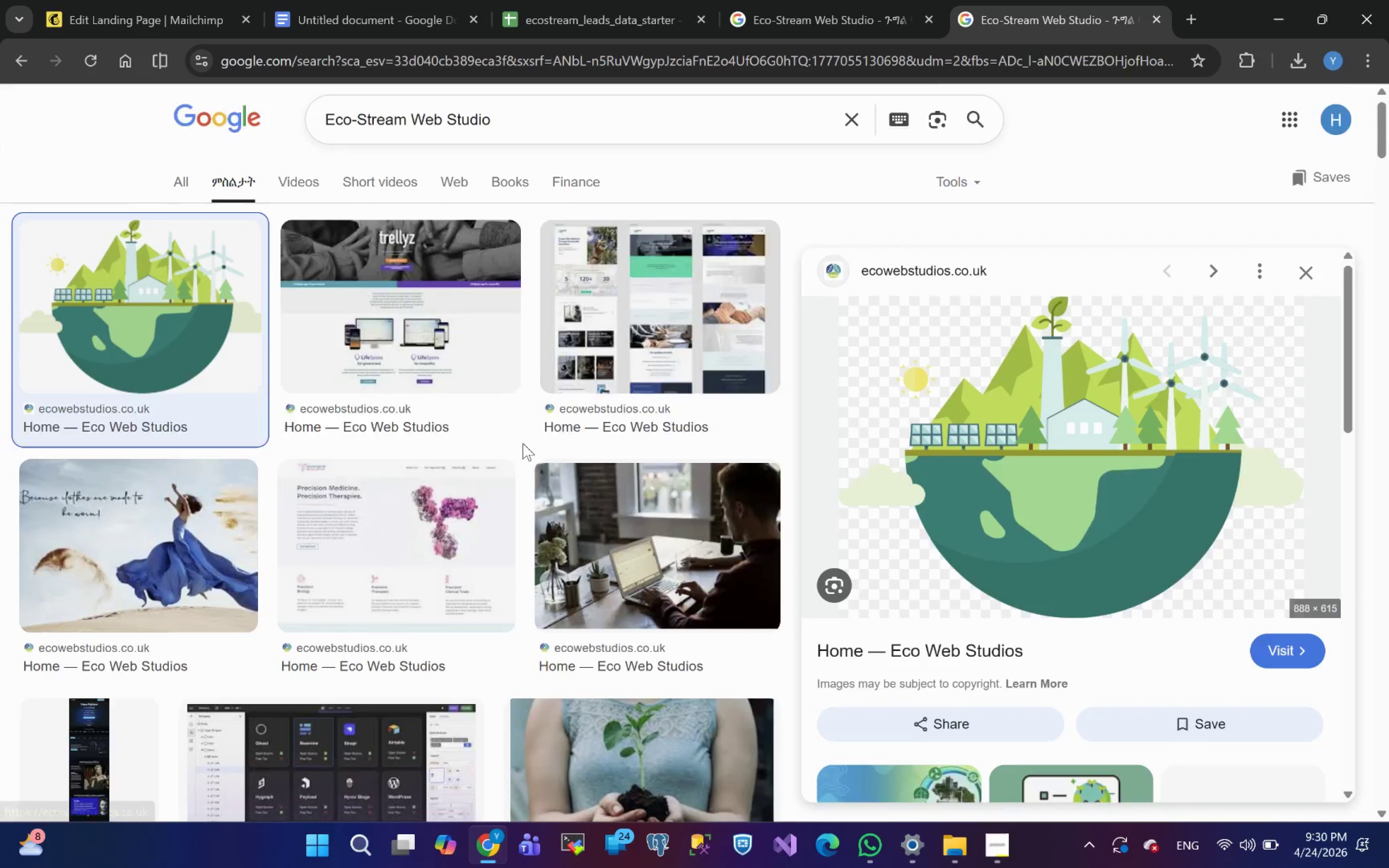 
left_click([513, 125])
 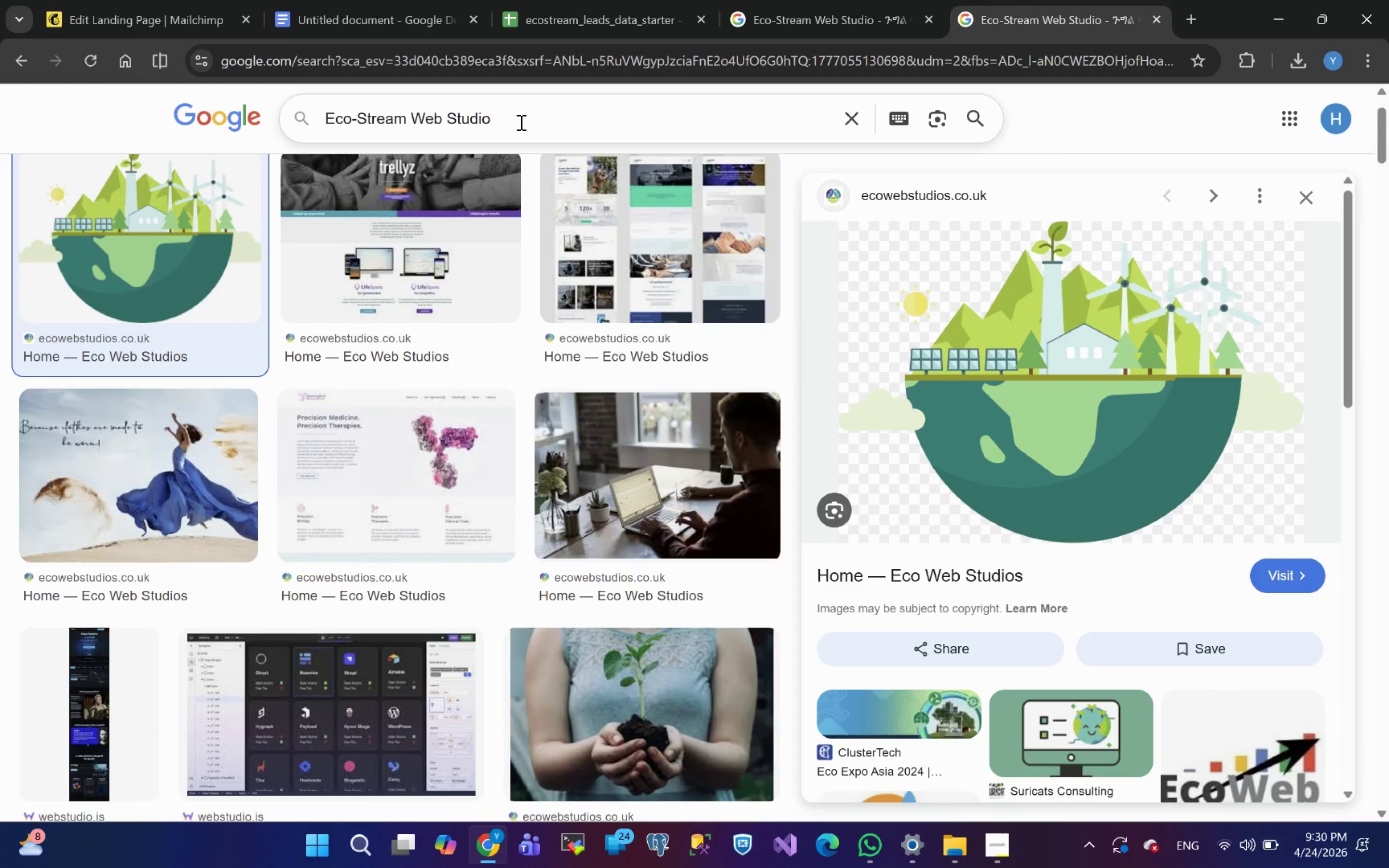 
left_click_drag(start_coordinate=[520, 122], to_coordinate=[412, 112])
 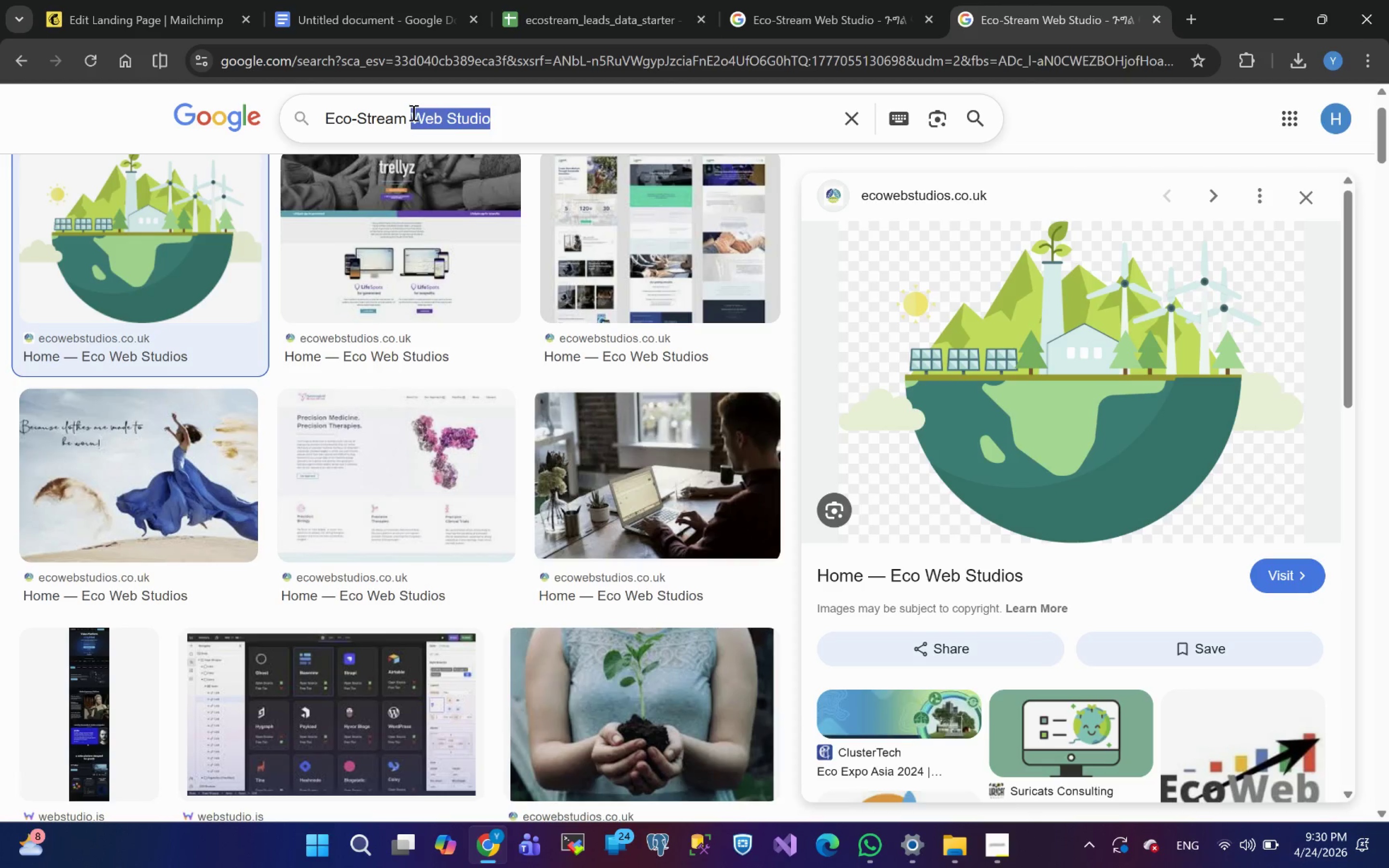 
key(Backspace)
 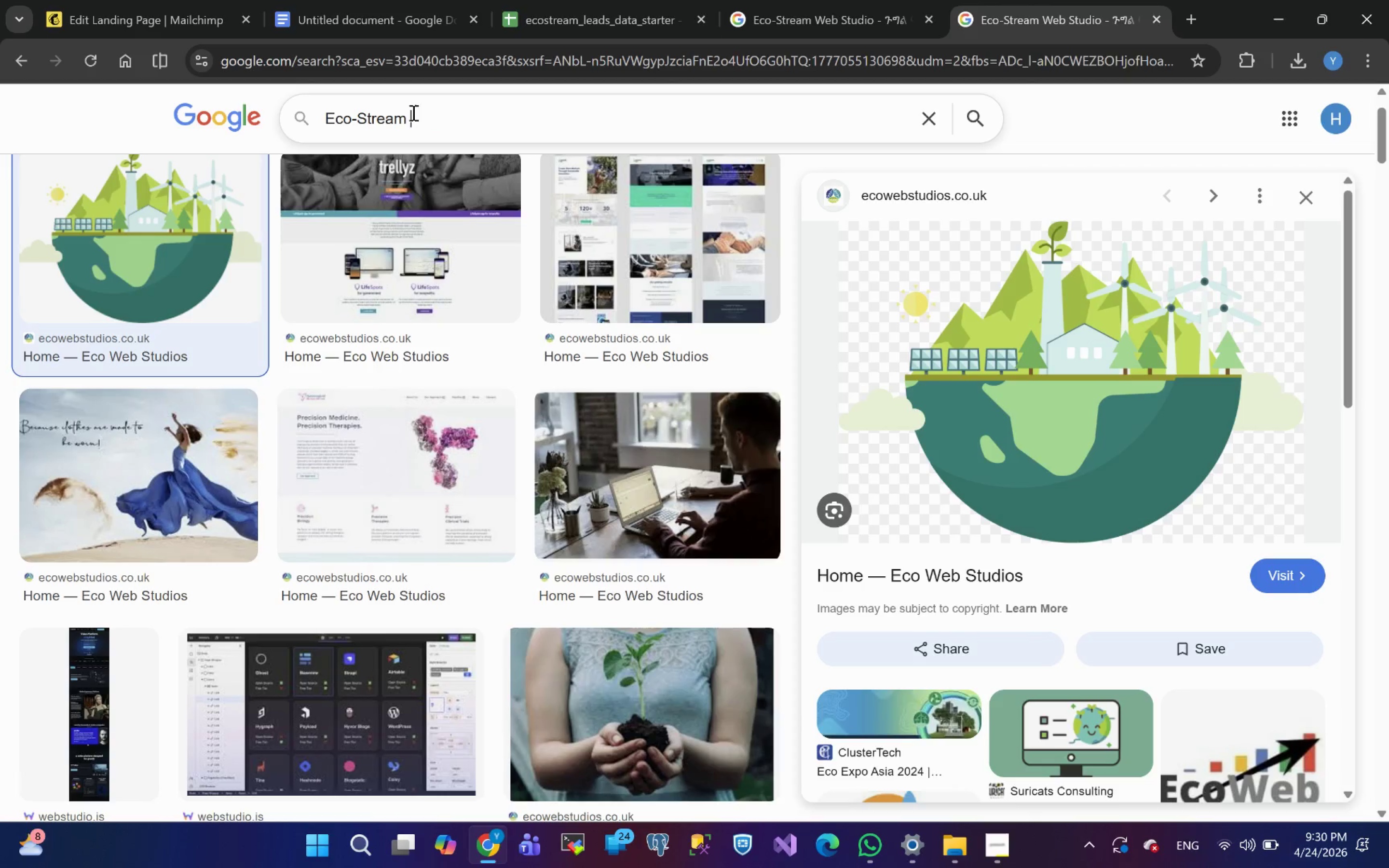 
key(Backspace)
 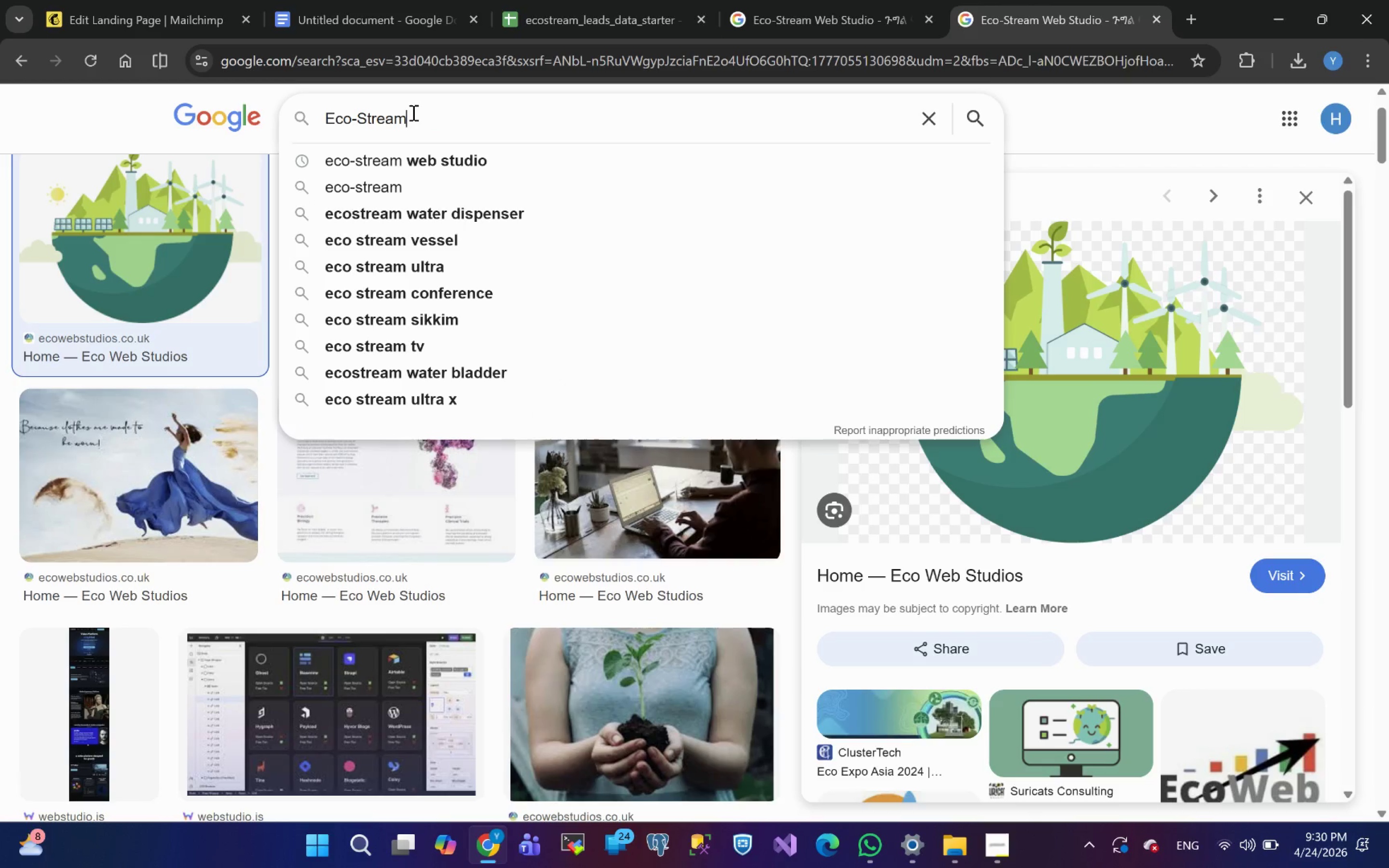 
key(Enter)
 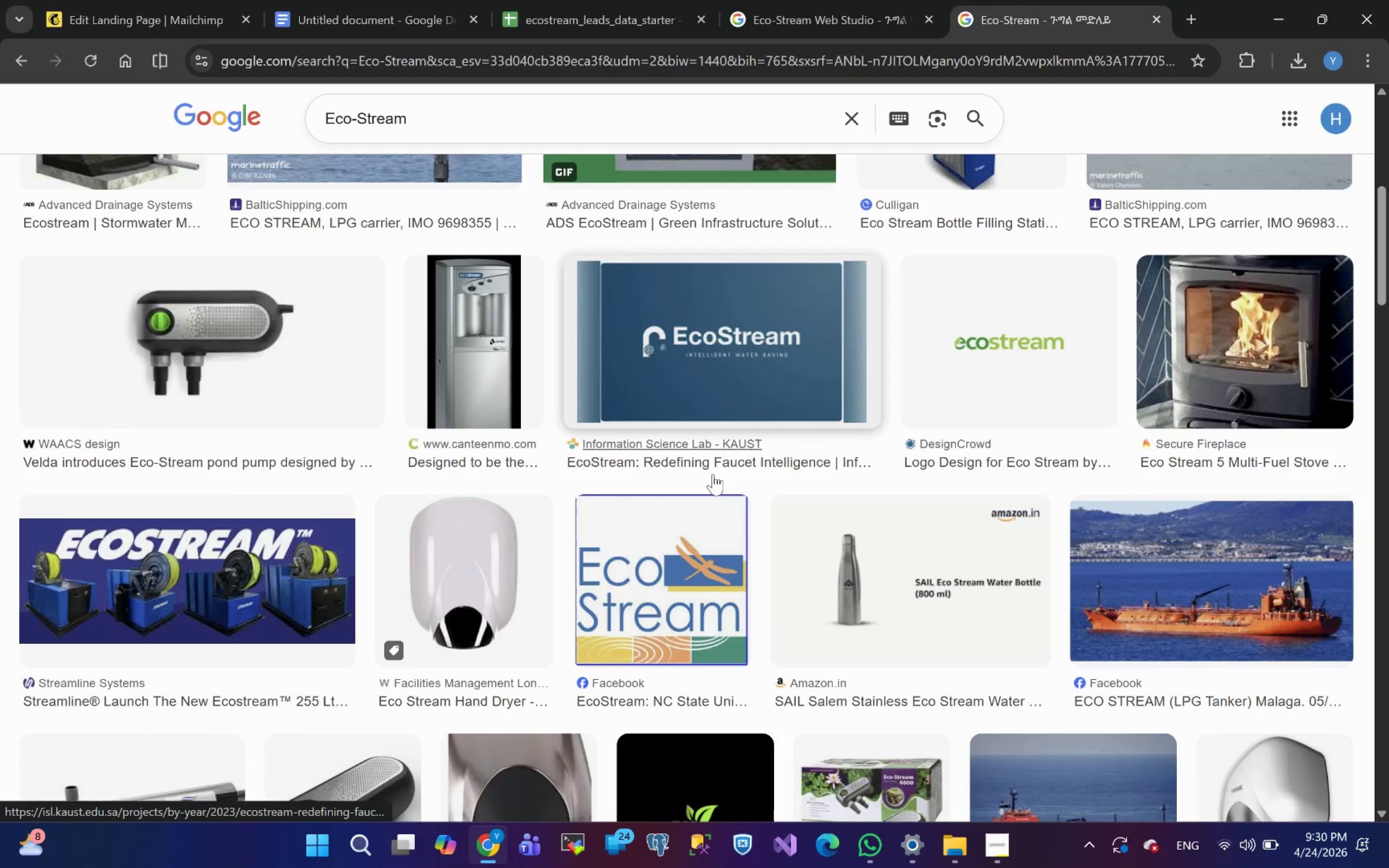 
wait(12.29)
 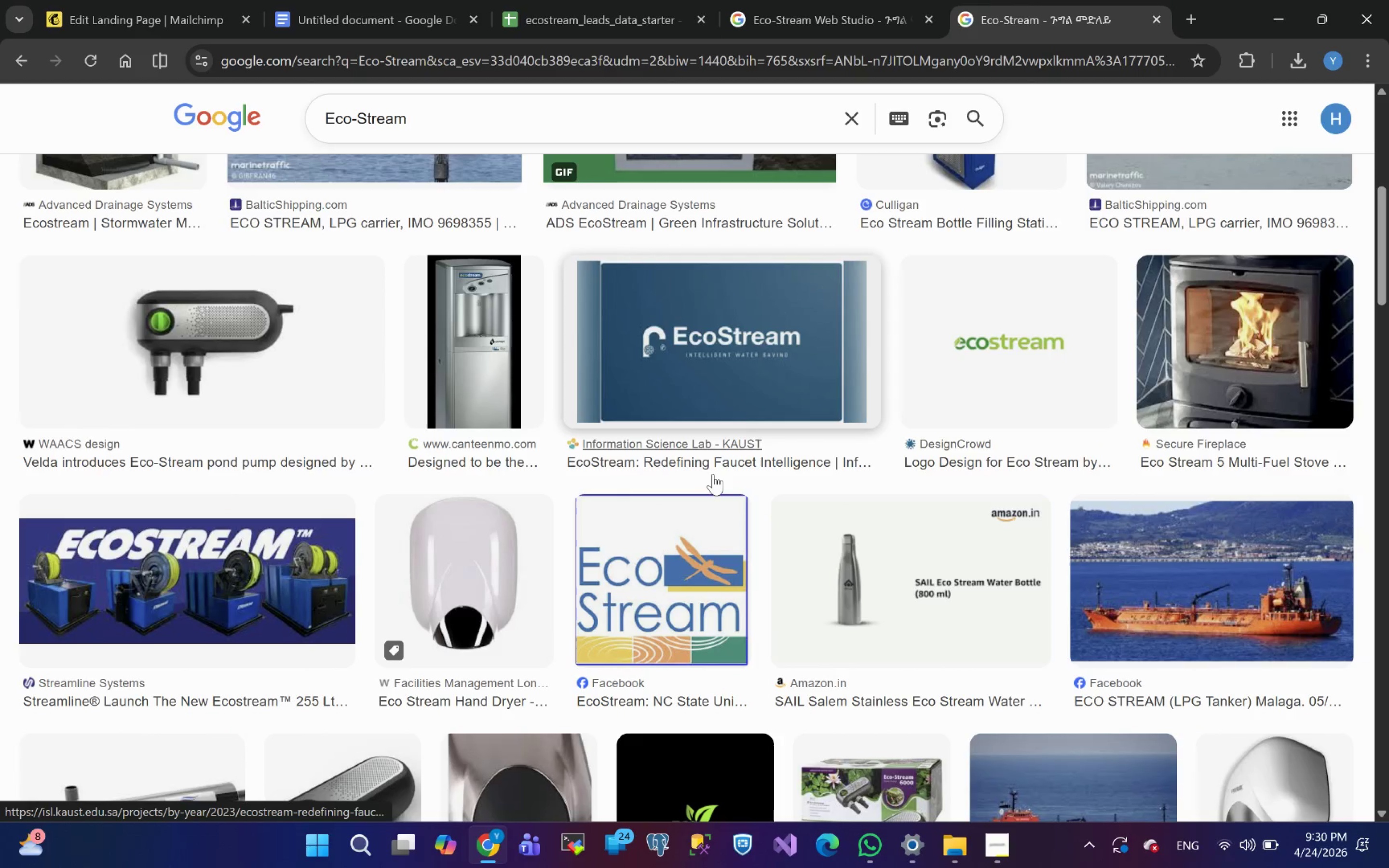 
left_click([964, 525])
 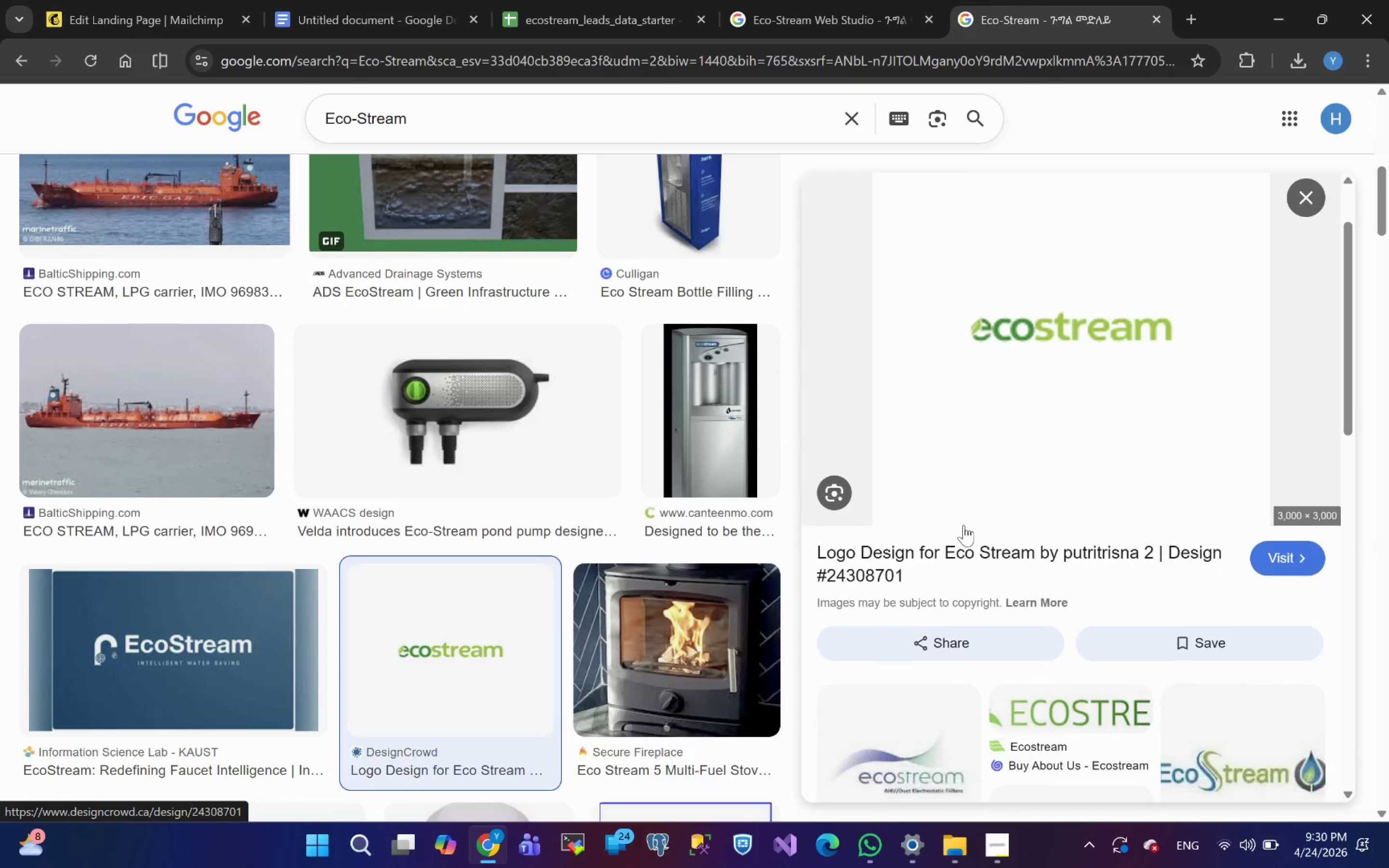 
wait(8.53)
 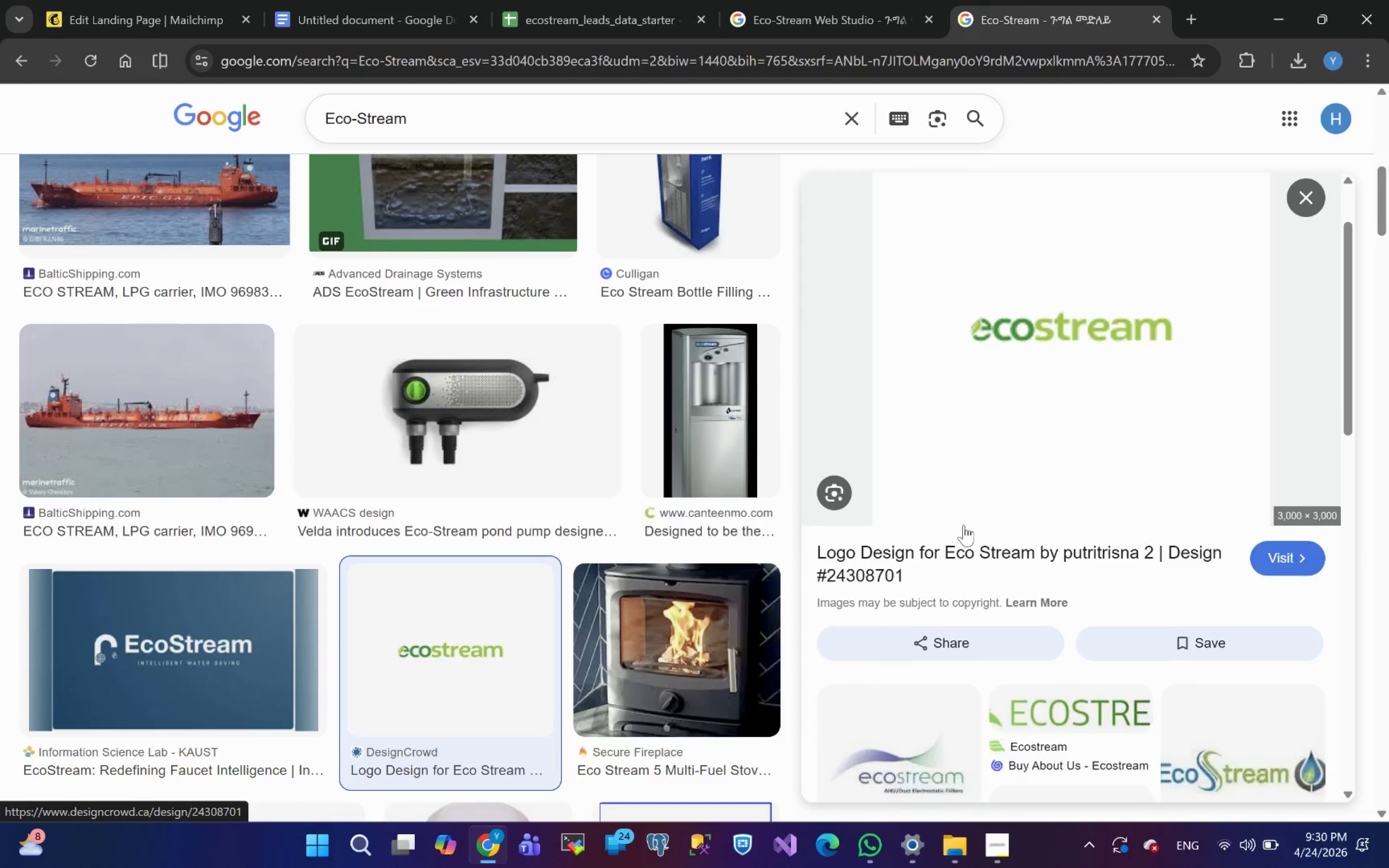 
right_click([1063, 426])
 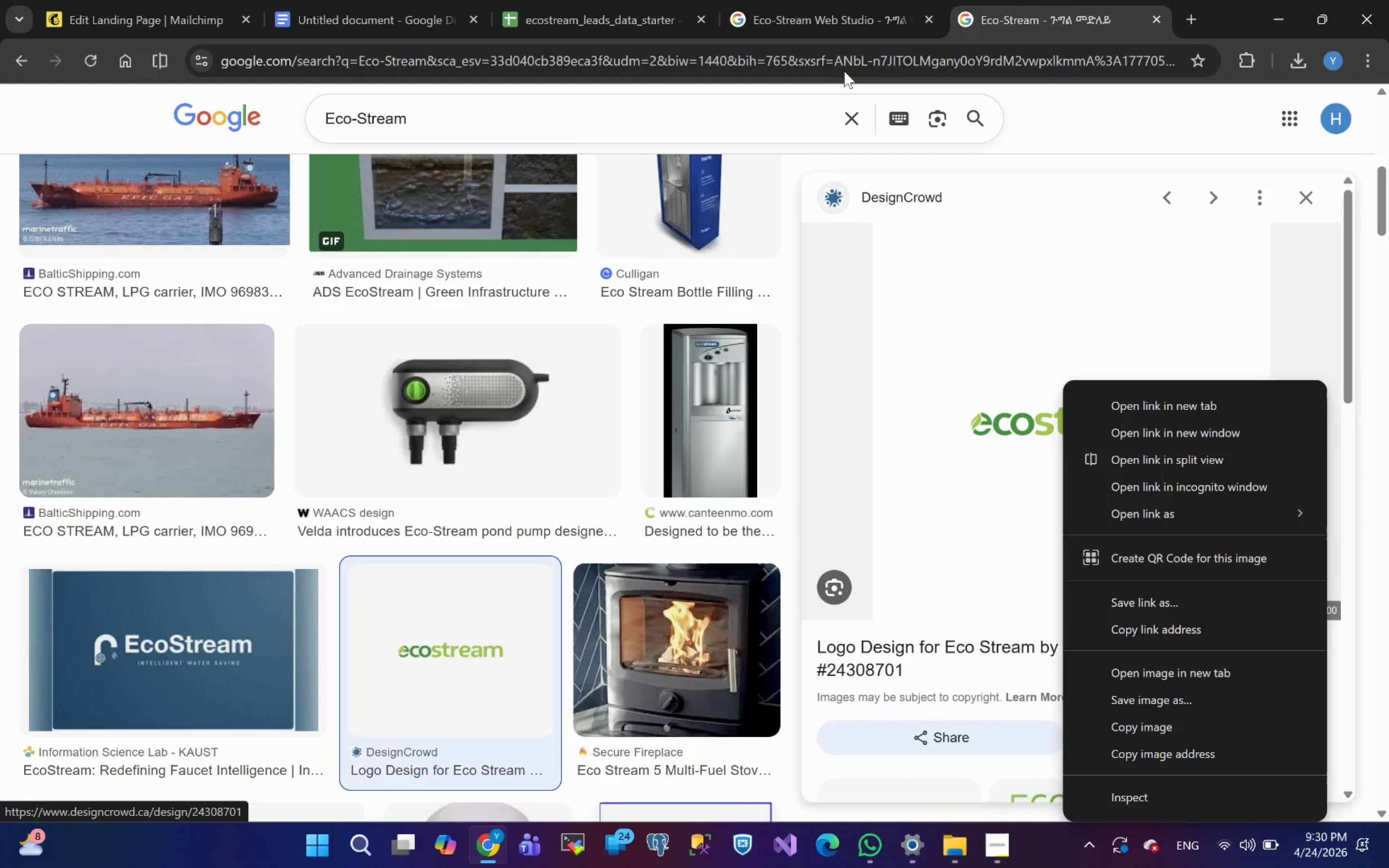 
left_click([127, 17])
 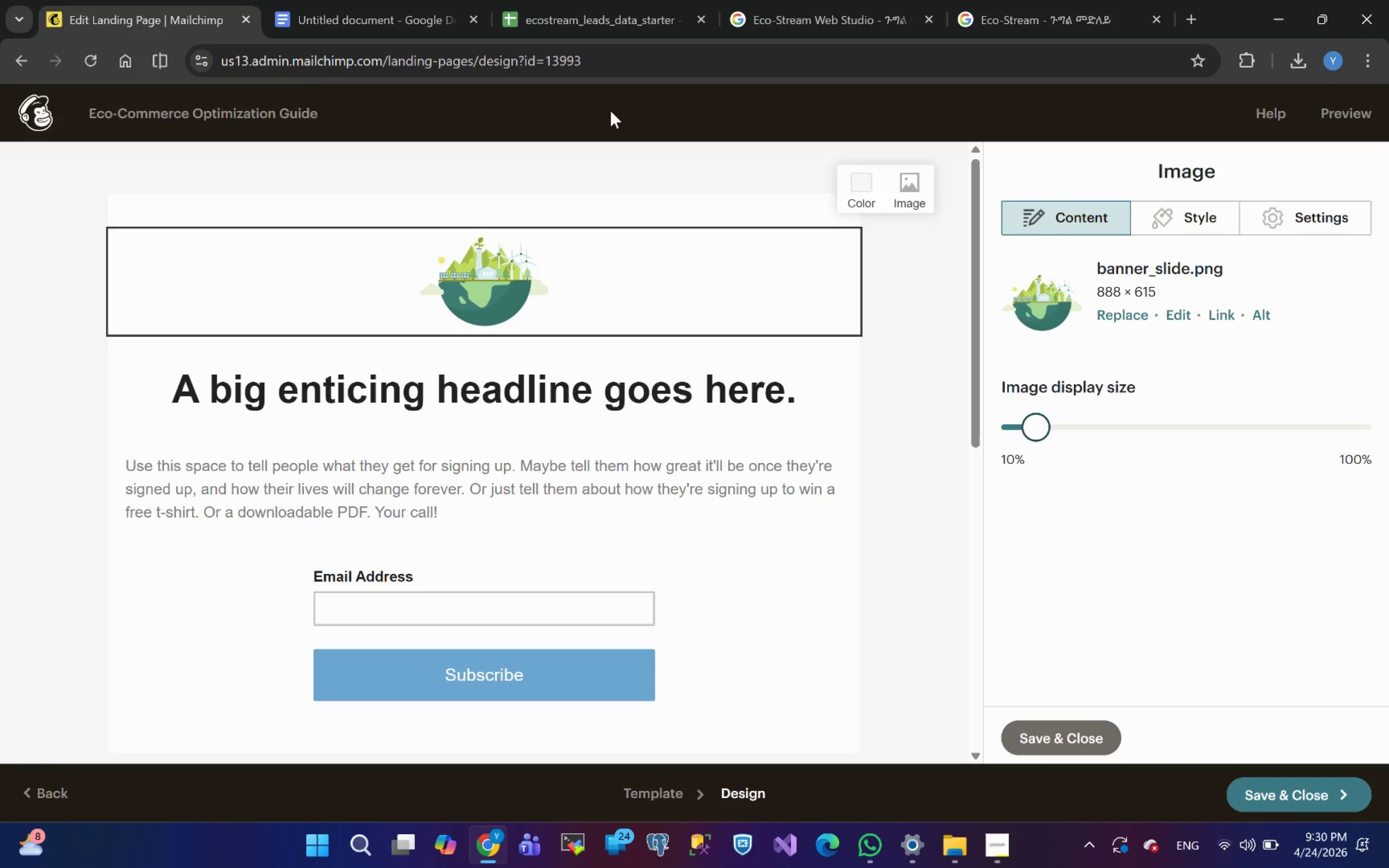 
left_click([790, 0])
 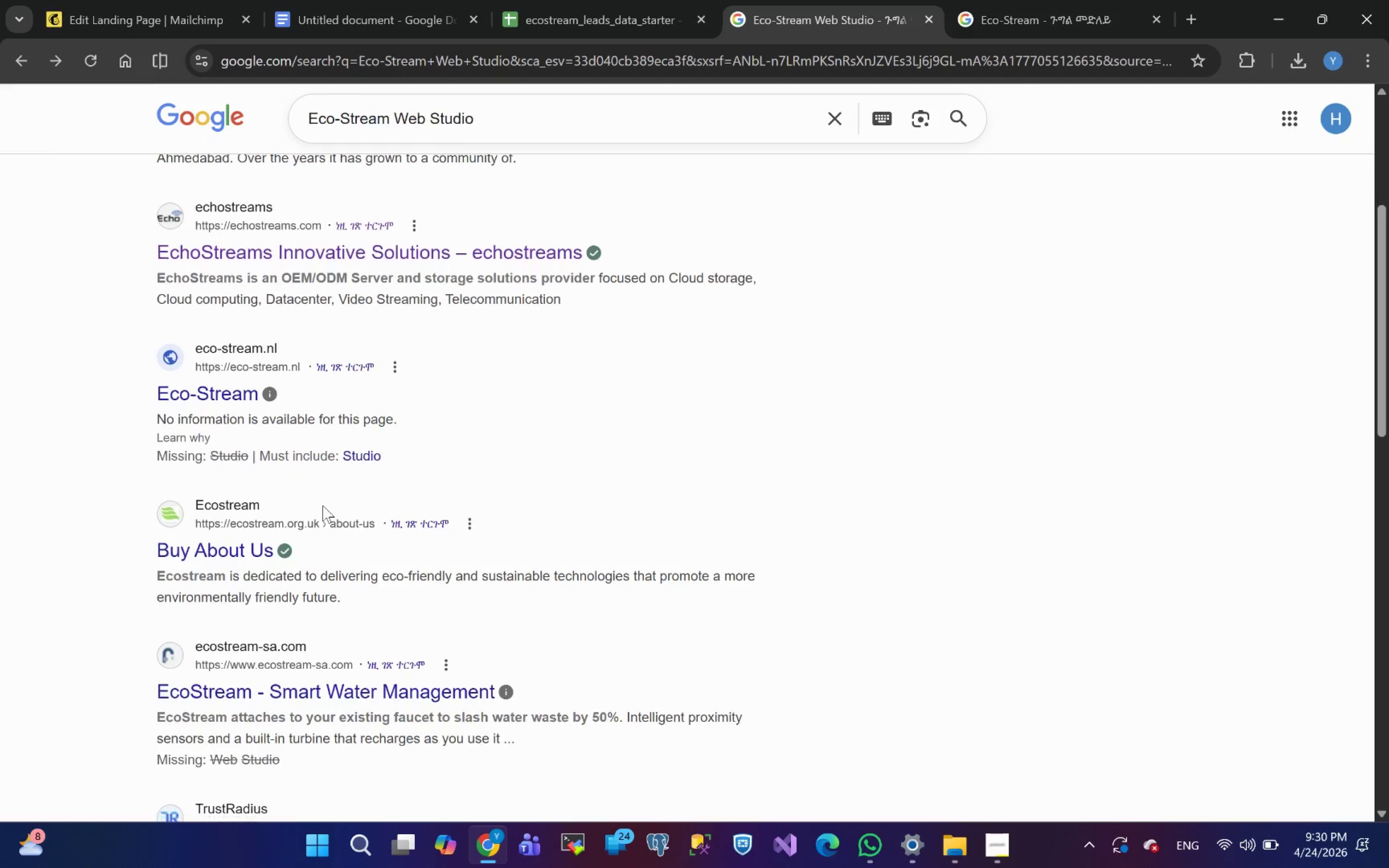 
wait(19.85)
 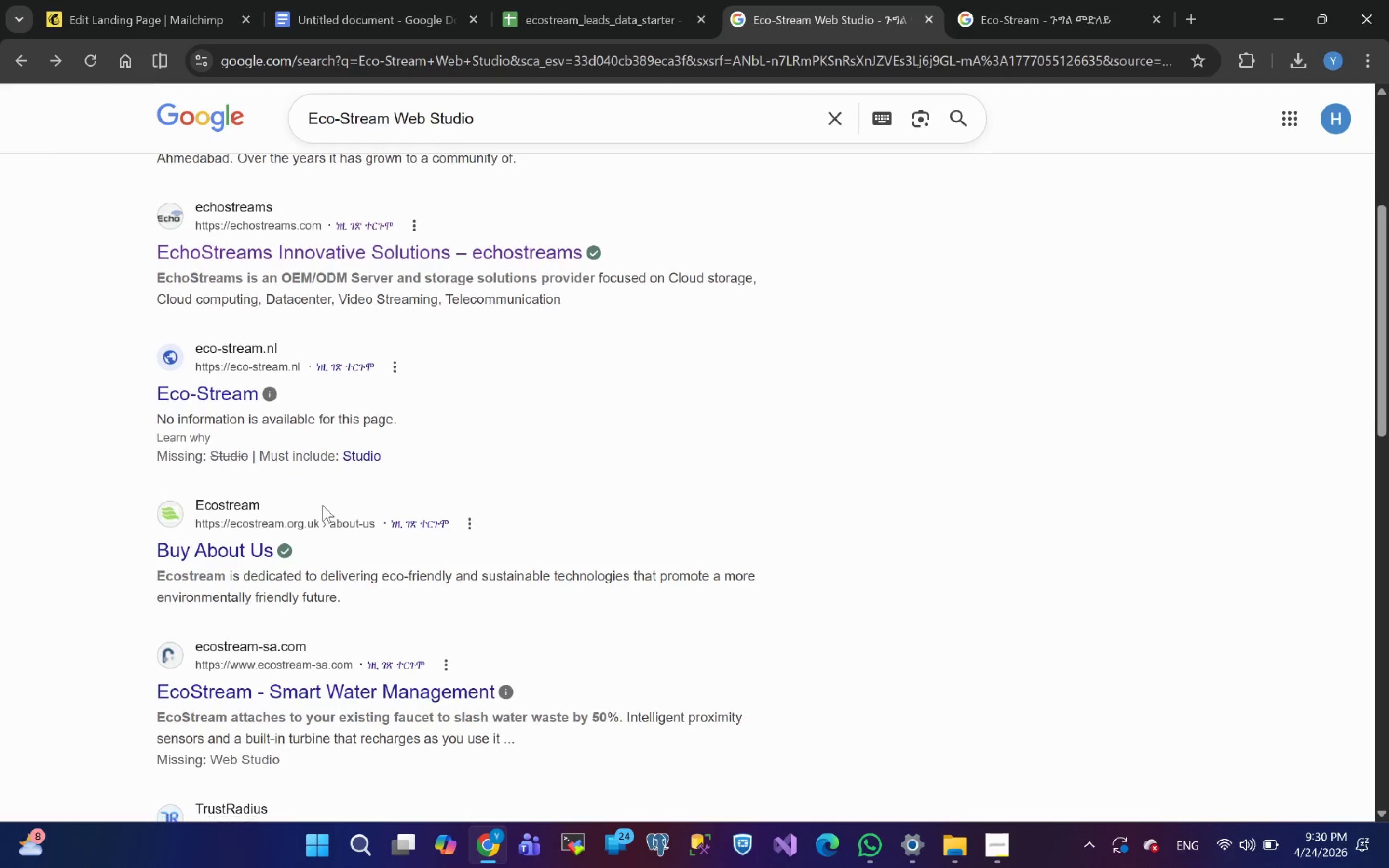 
left_click([1033, 15])
 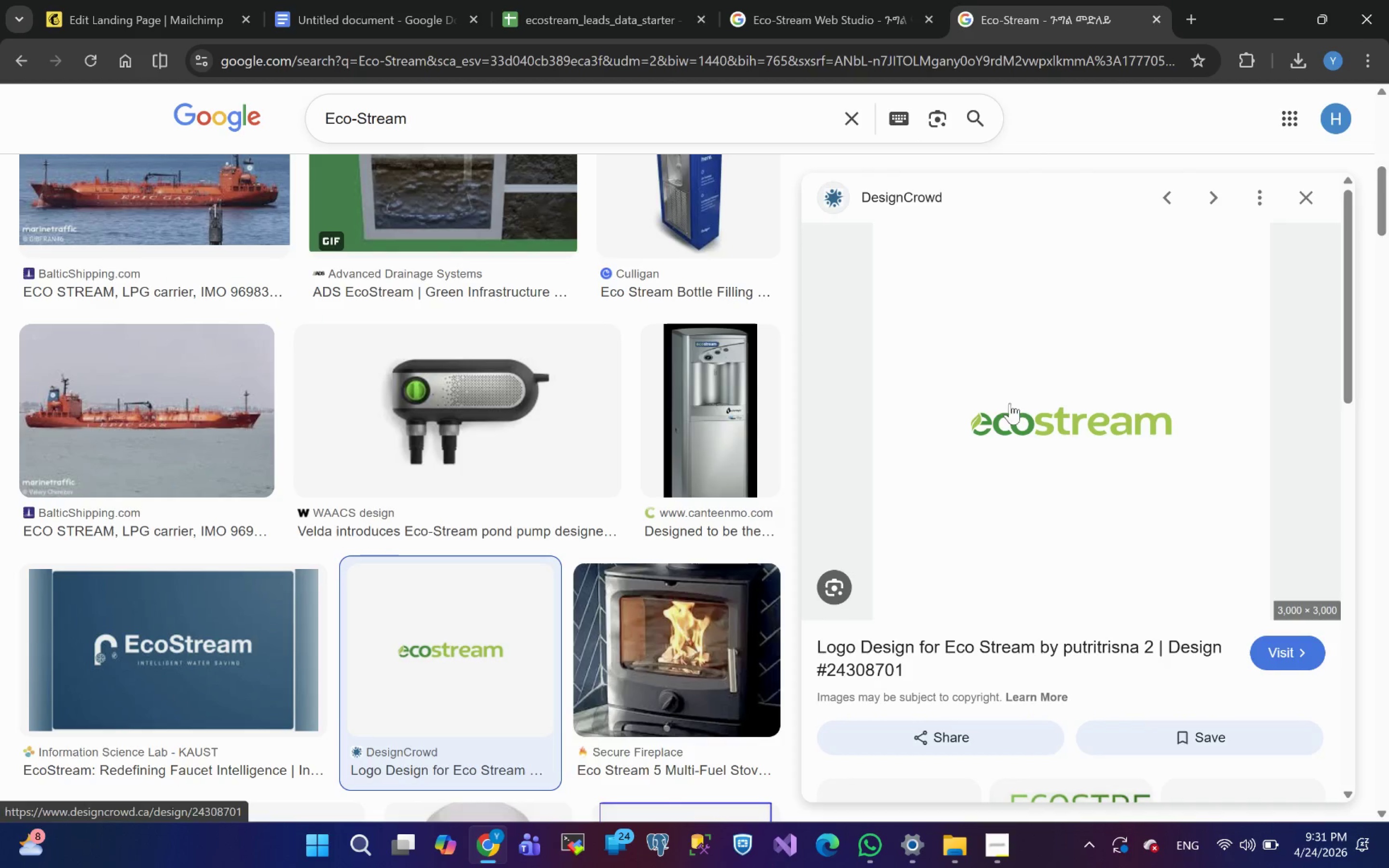 
right_click([1061, 439])
 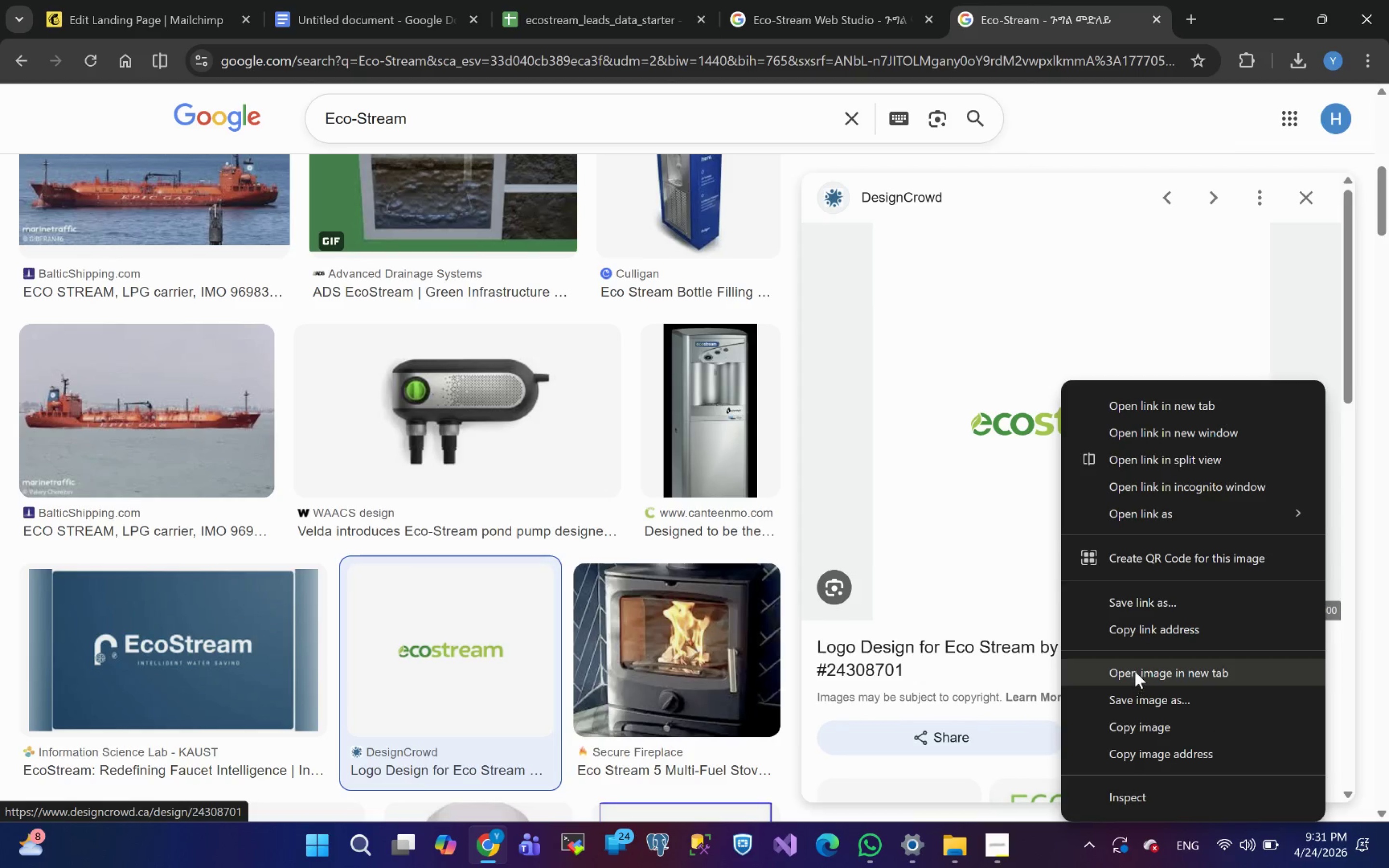 
left_click([1144, 698])
 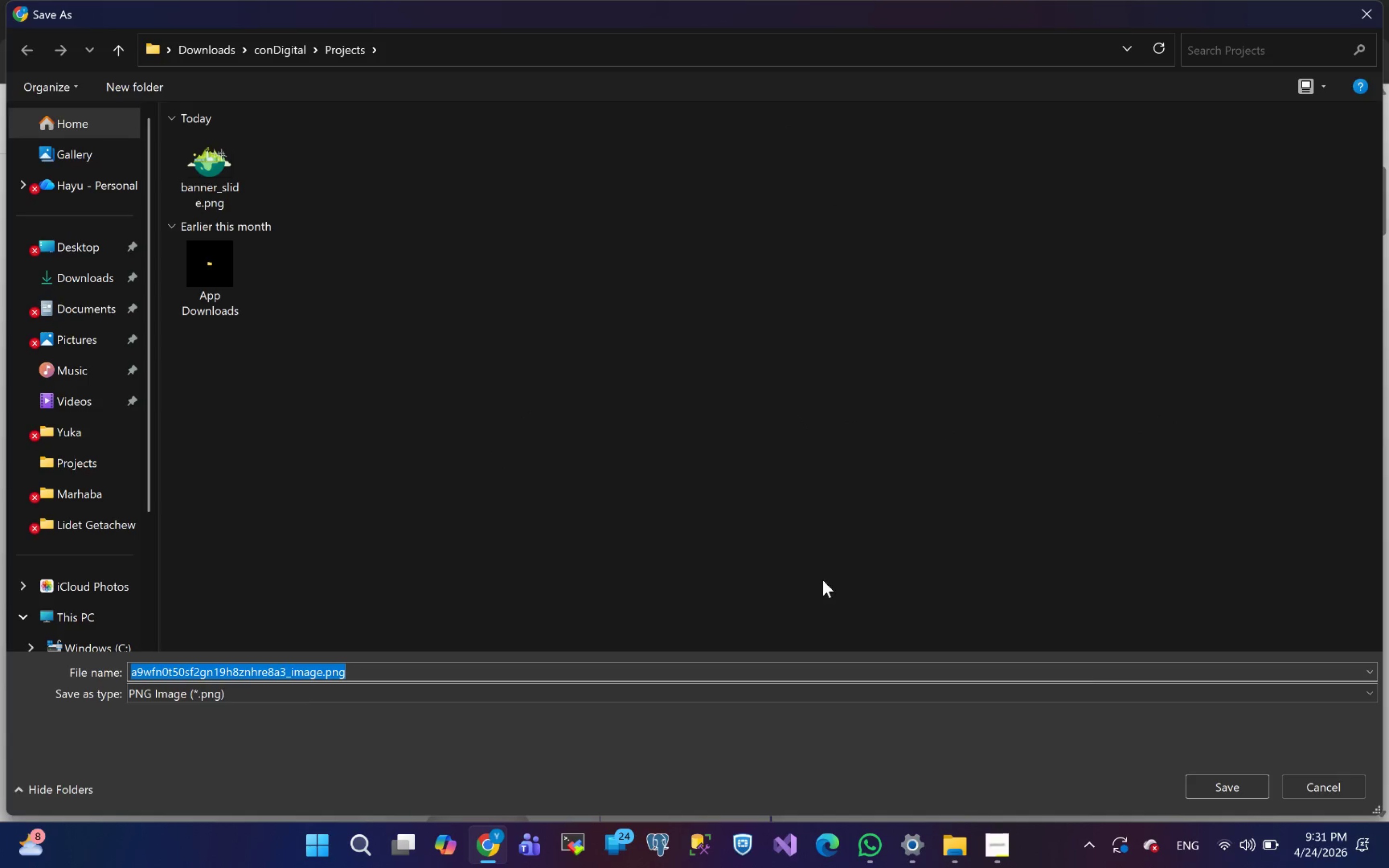 
left_click([1211, 789])
 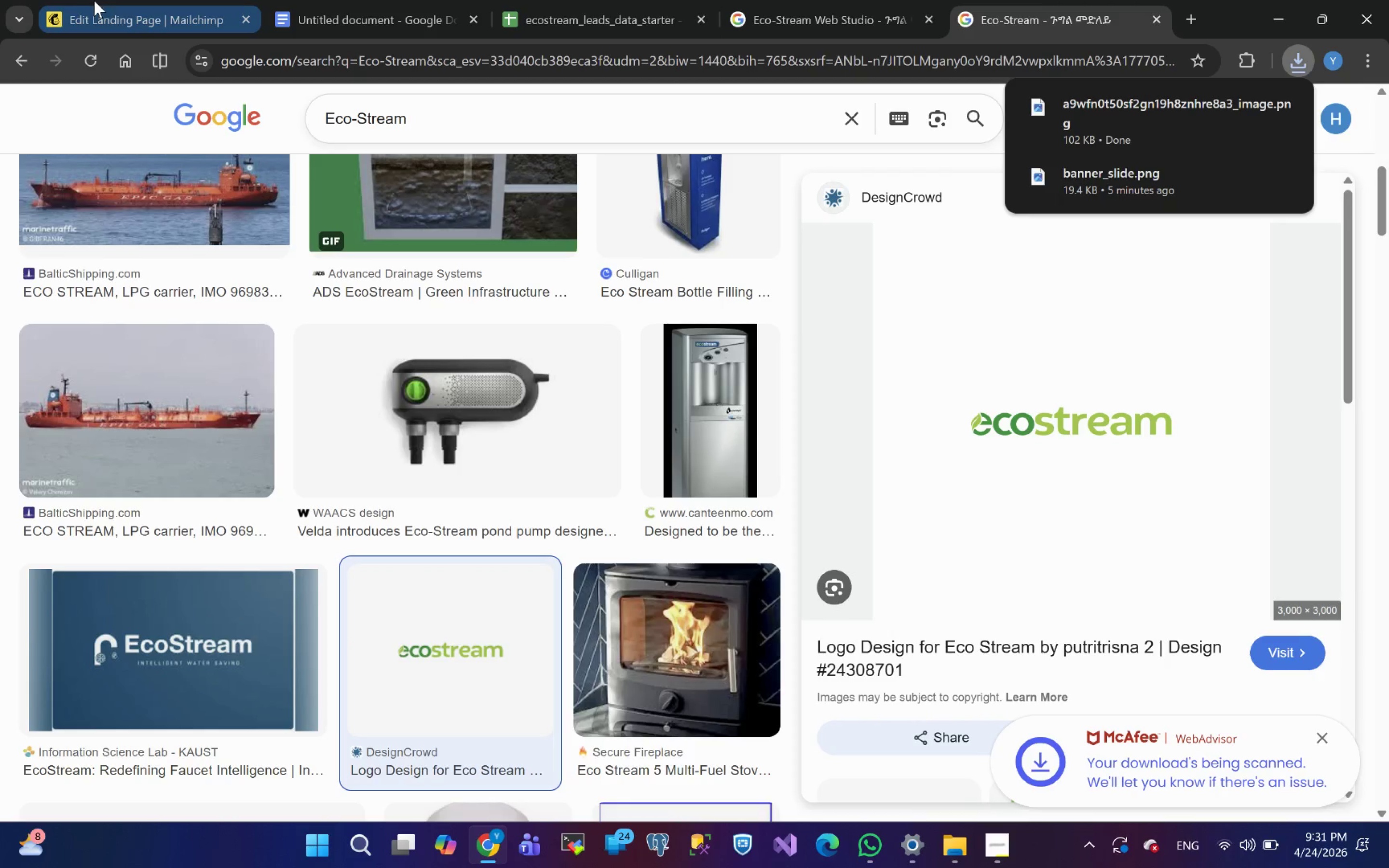 
left_click([94, 0])
 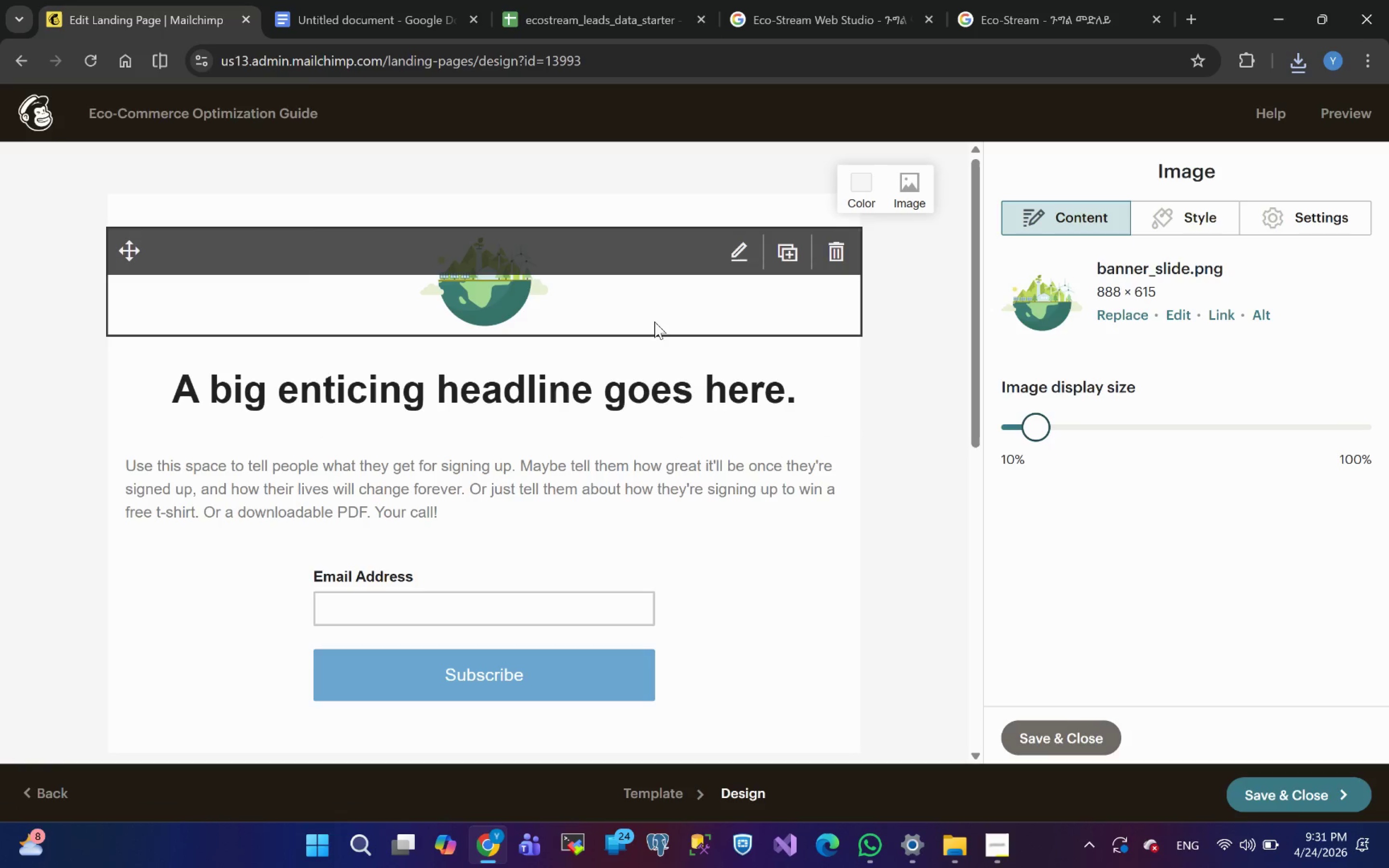 
left_click([669, 315])
 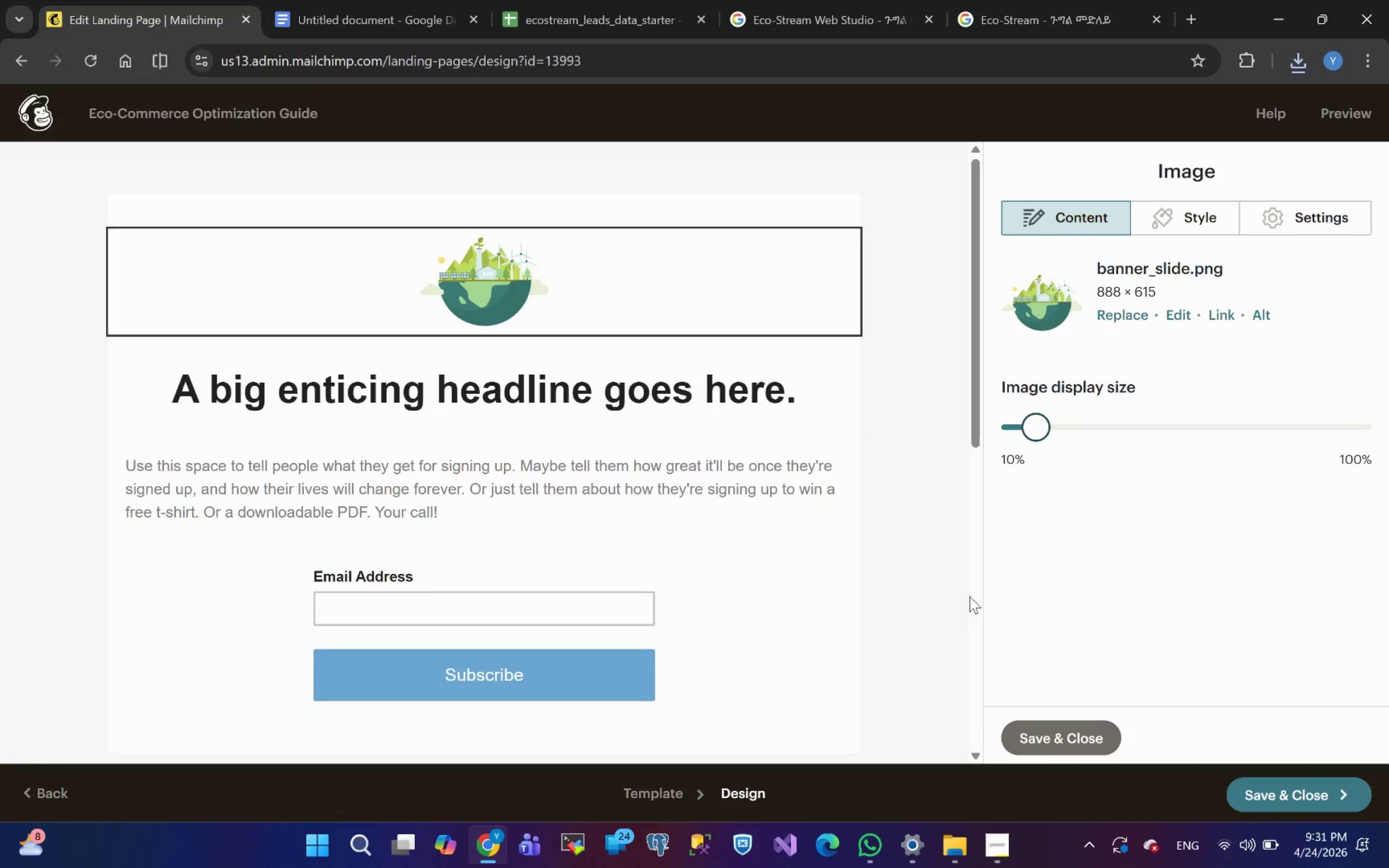 
left_click([1036, 737])
 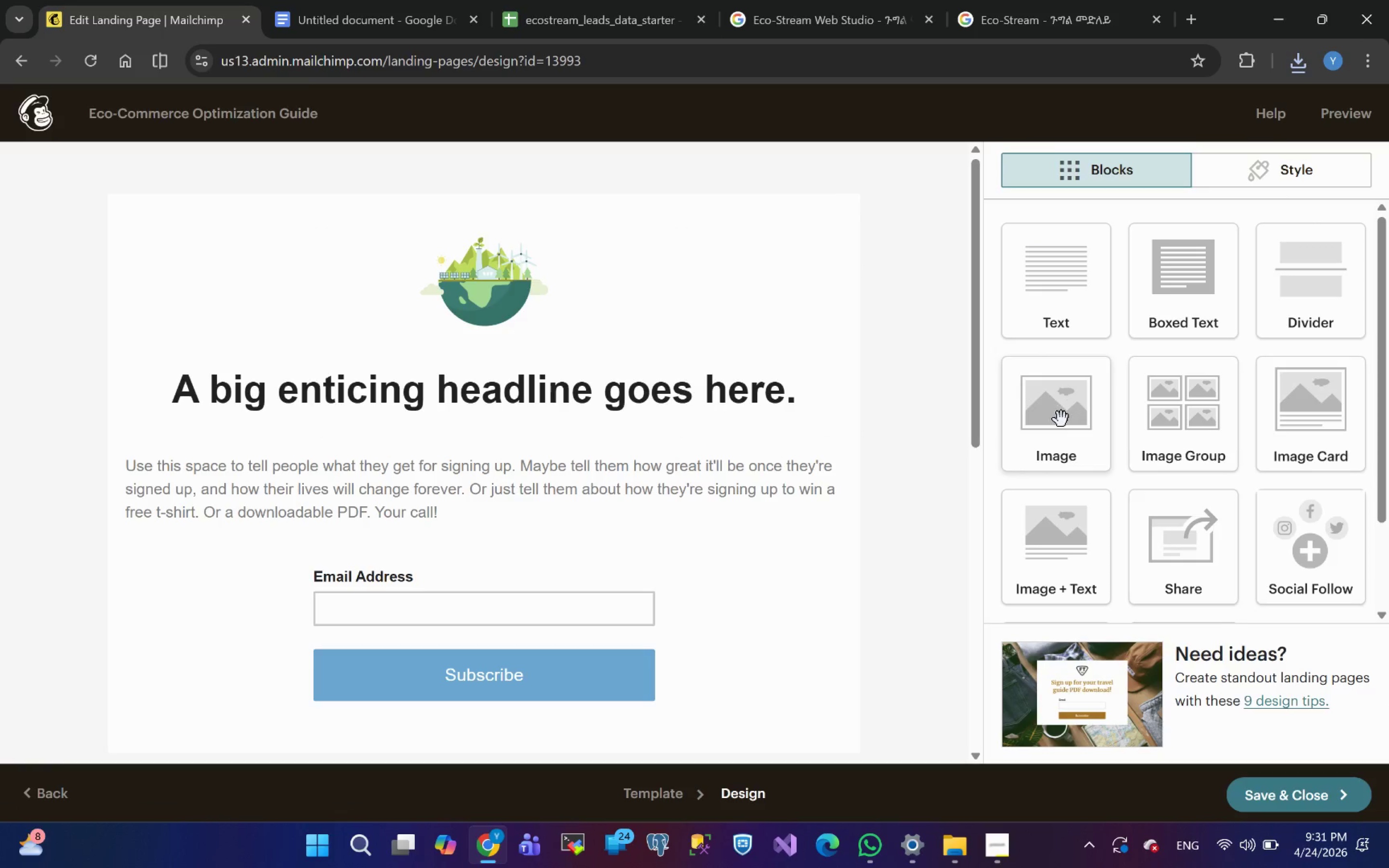 
left_click_drag(start_coordinate=[1061, 420], to_coordinate=[786, 298])
 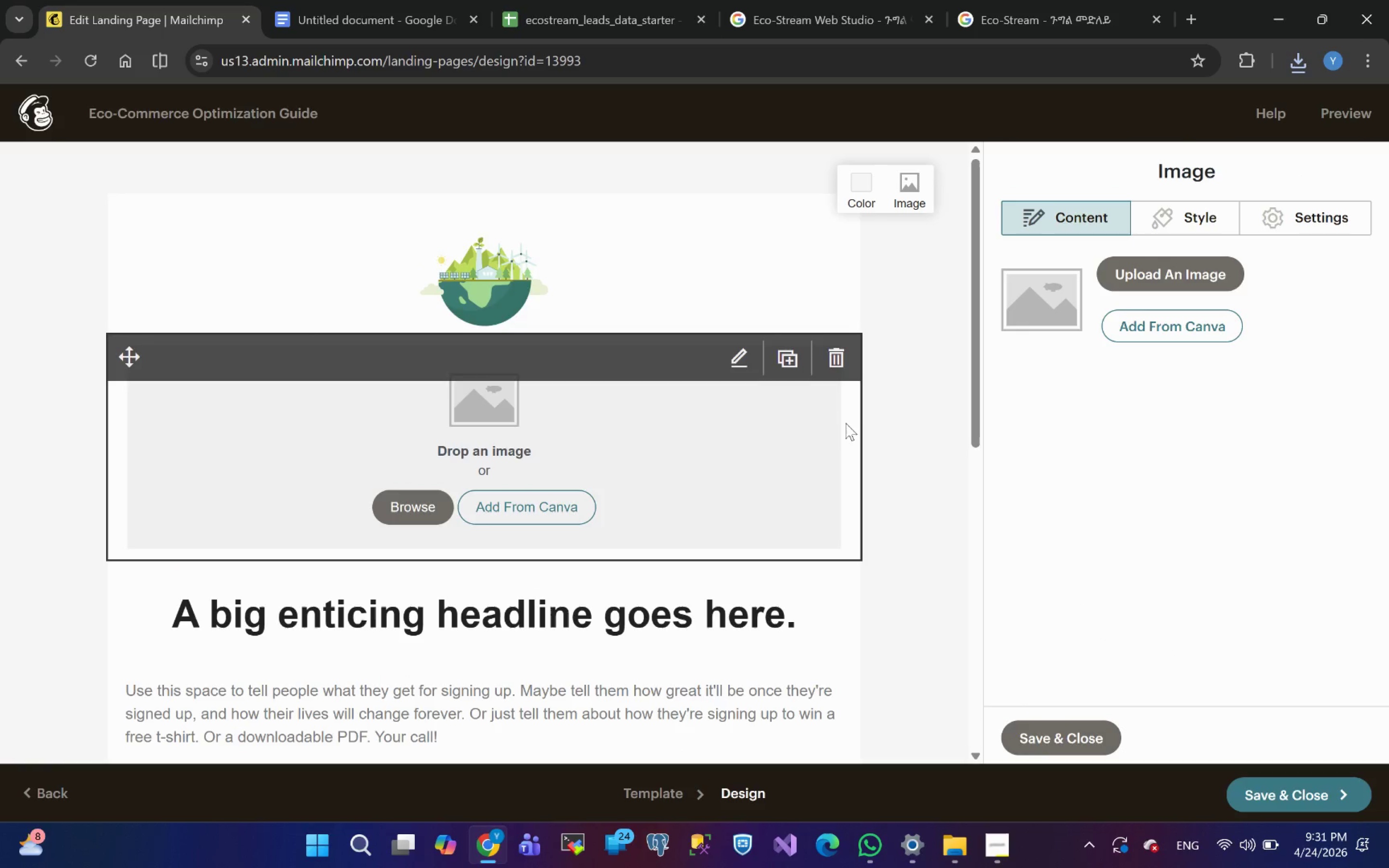 
key(Control+Z)
 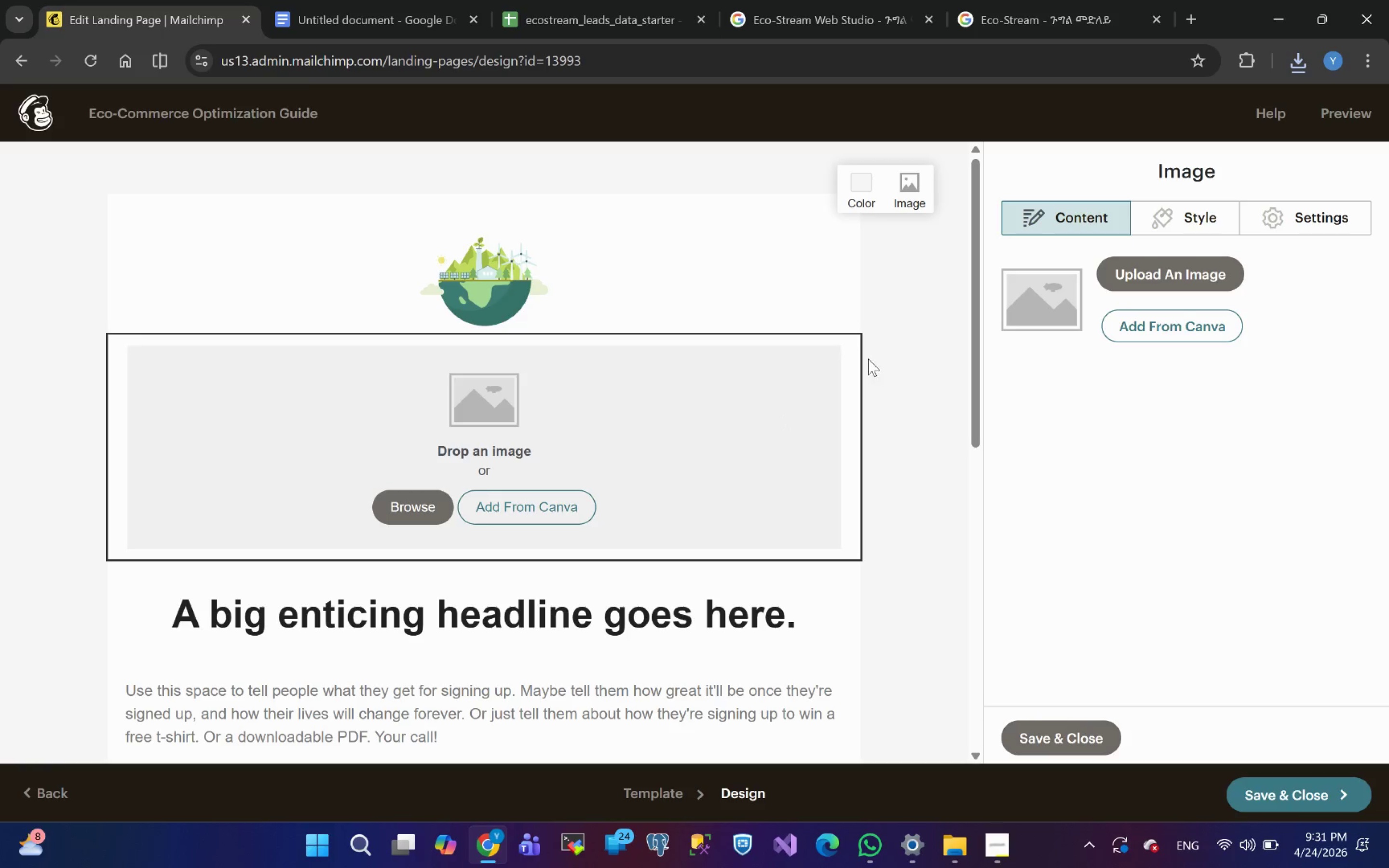 
left_click([837, 353])
 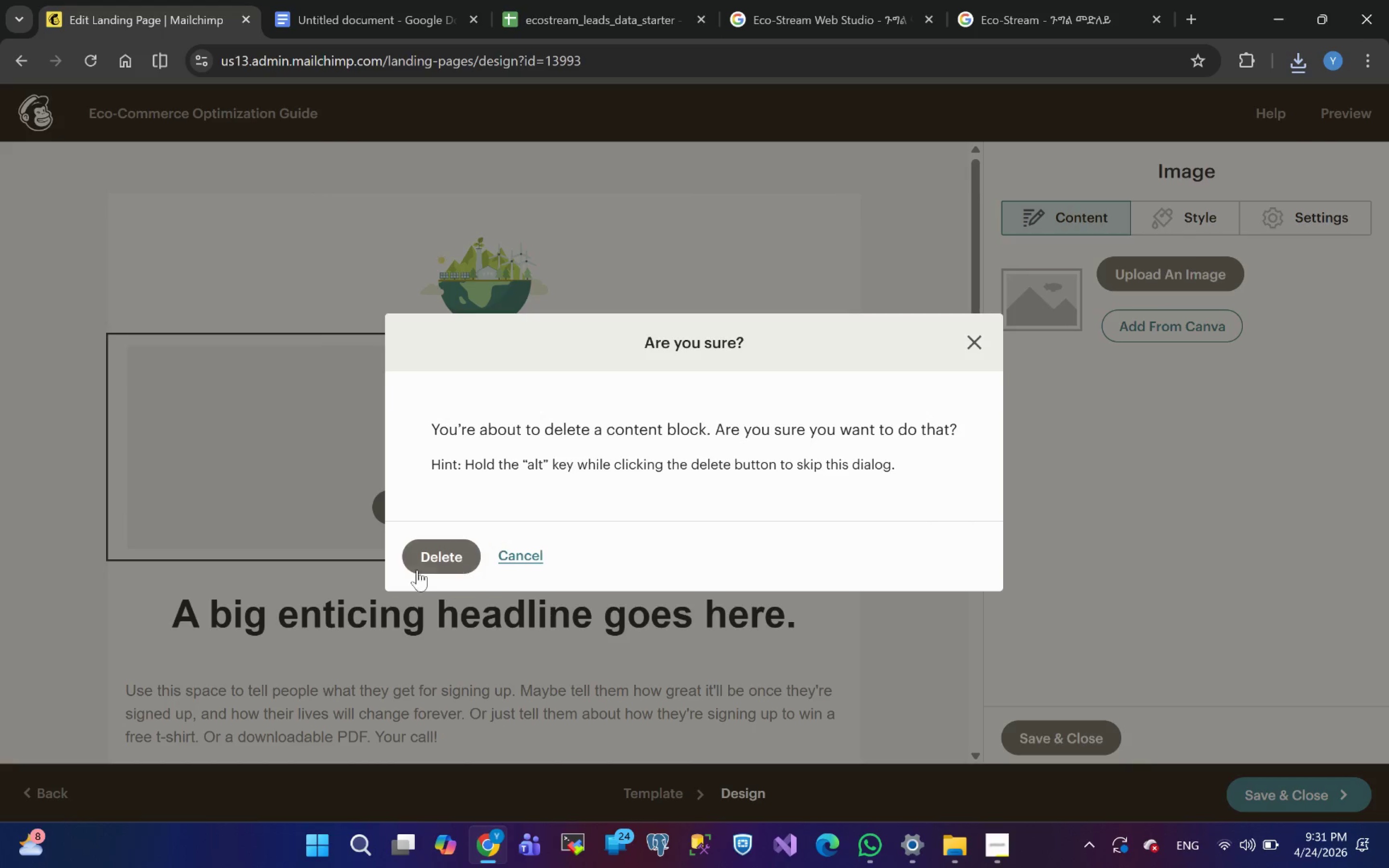 
left_click([426, 559])
 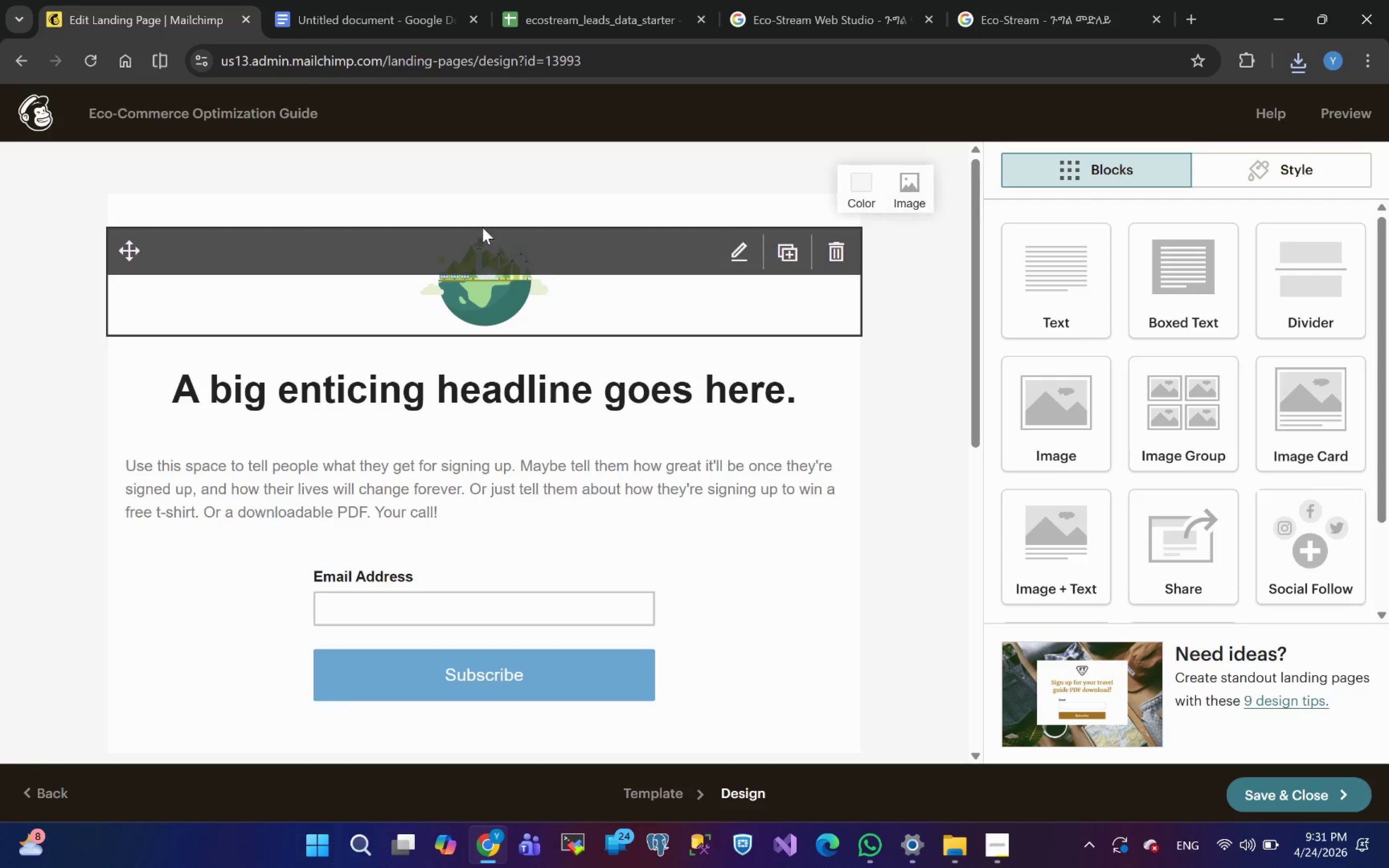 
wait(5.2)
 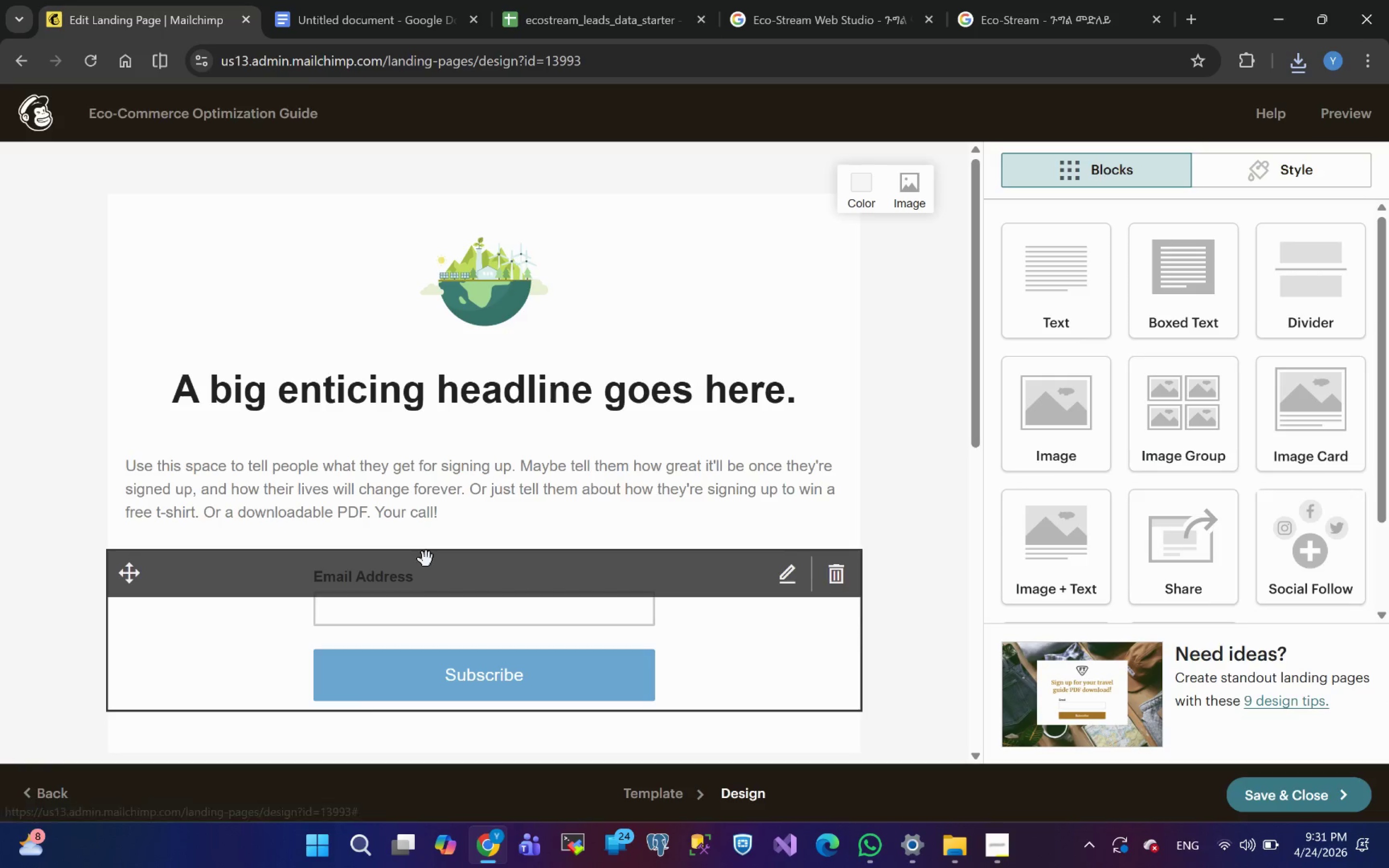 
left_click([133, 22])
 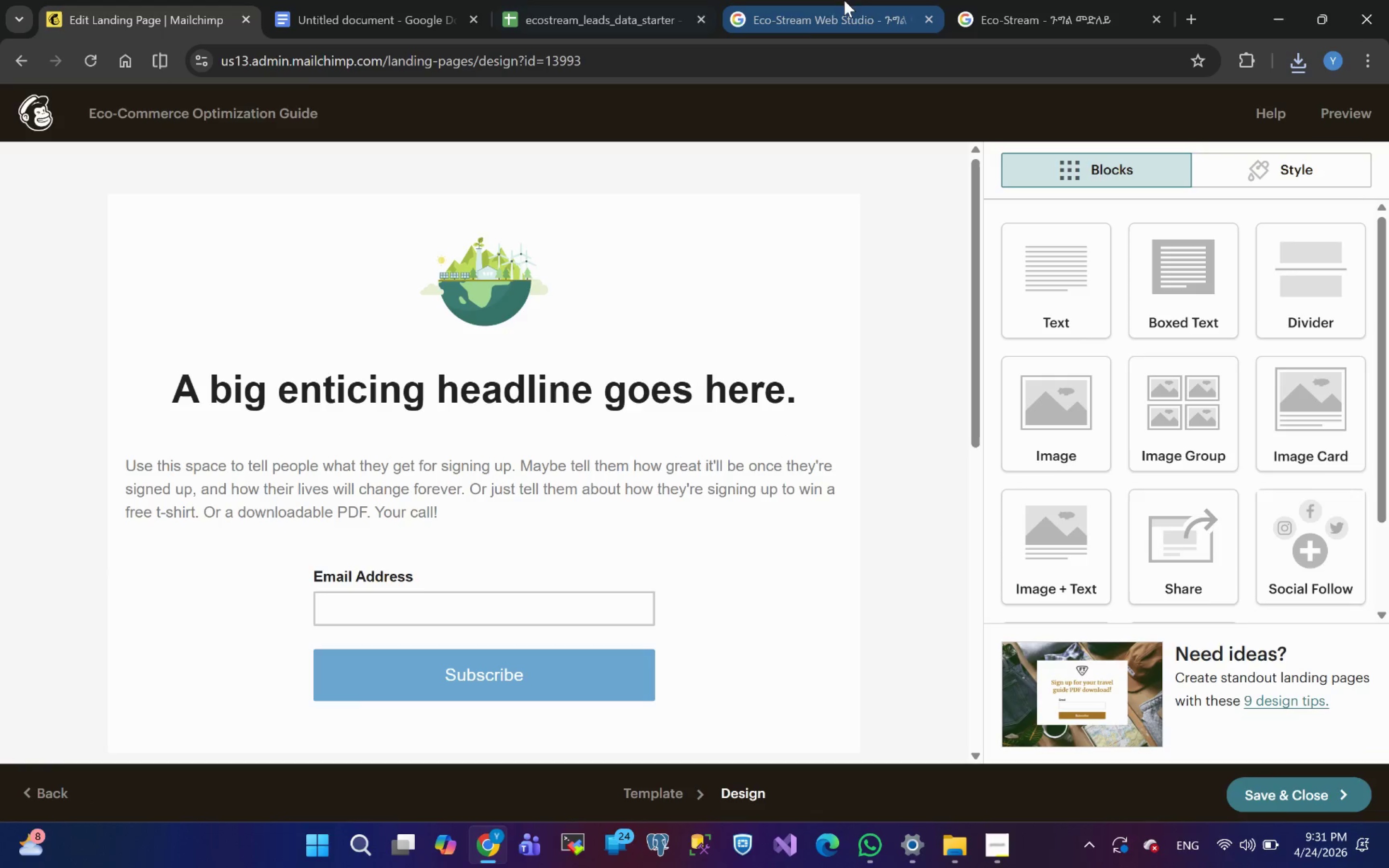 
left_click([800, 13])
 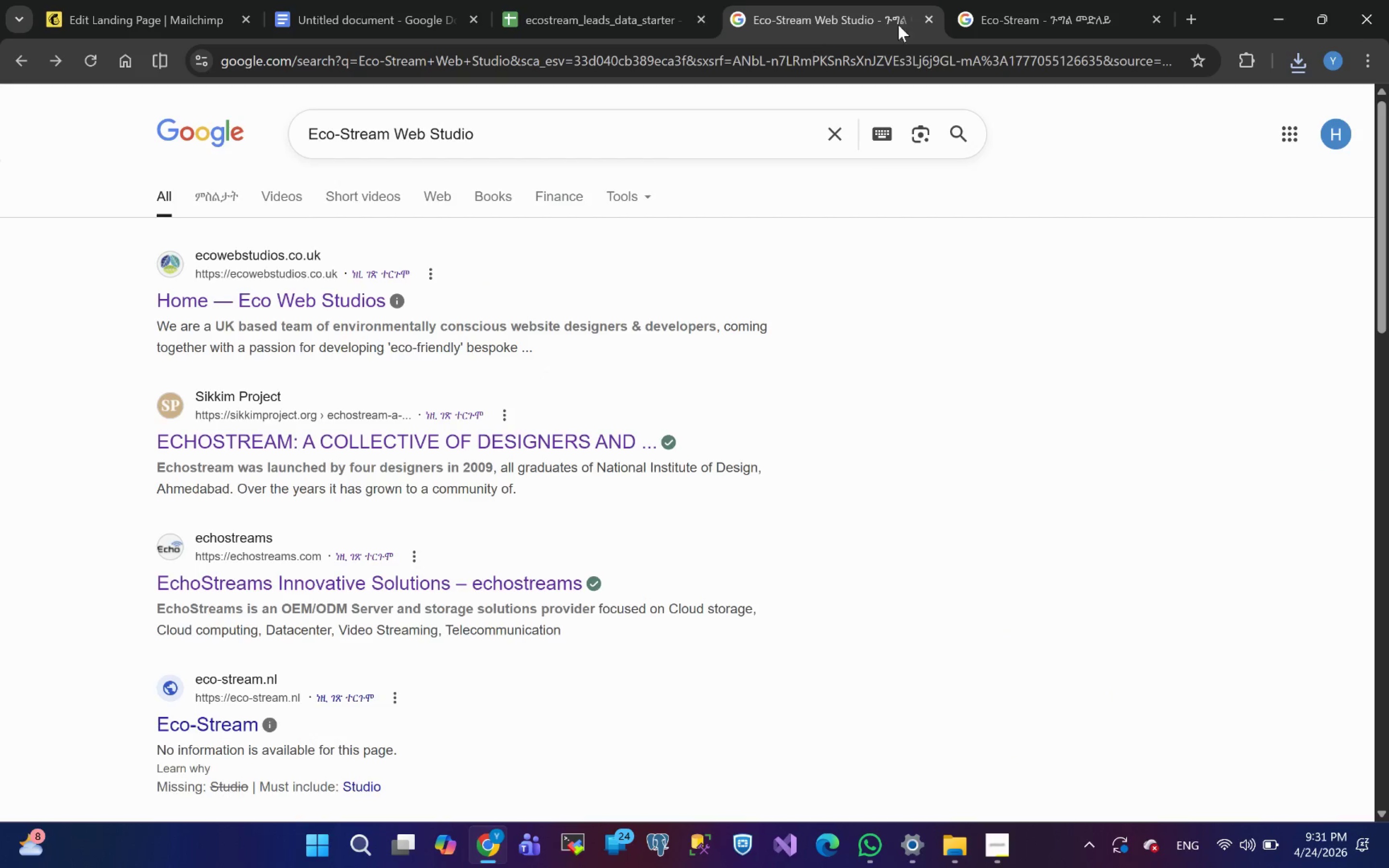 
left_click([1014, 7])
 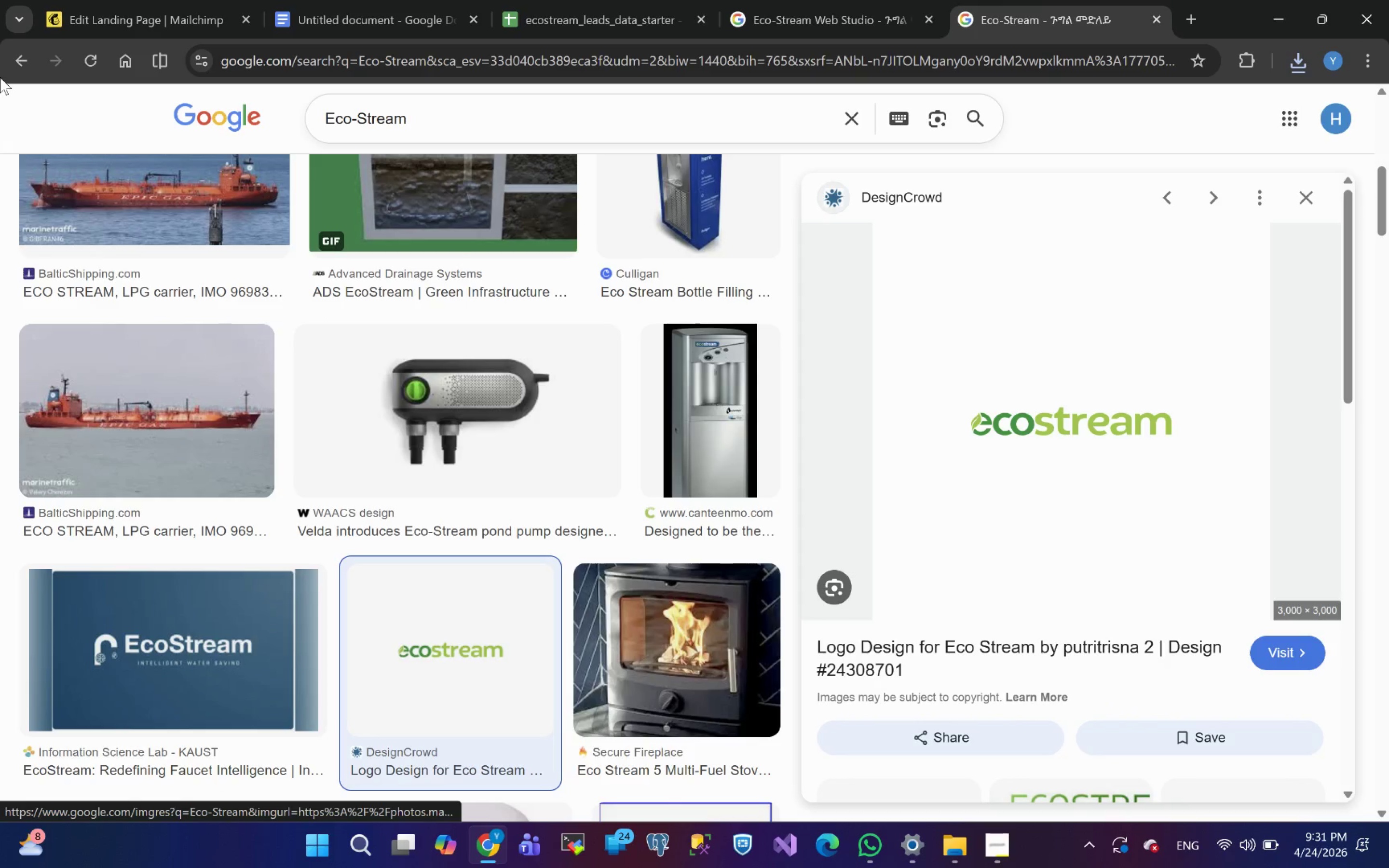 
left_click([17, 61])
 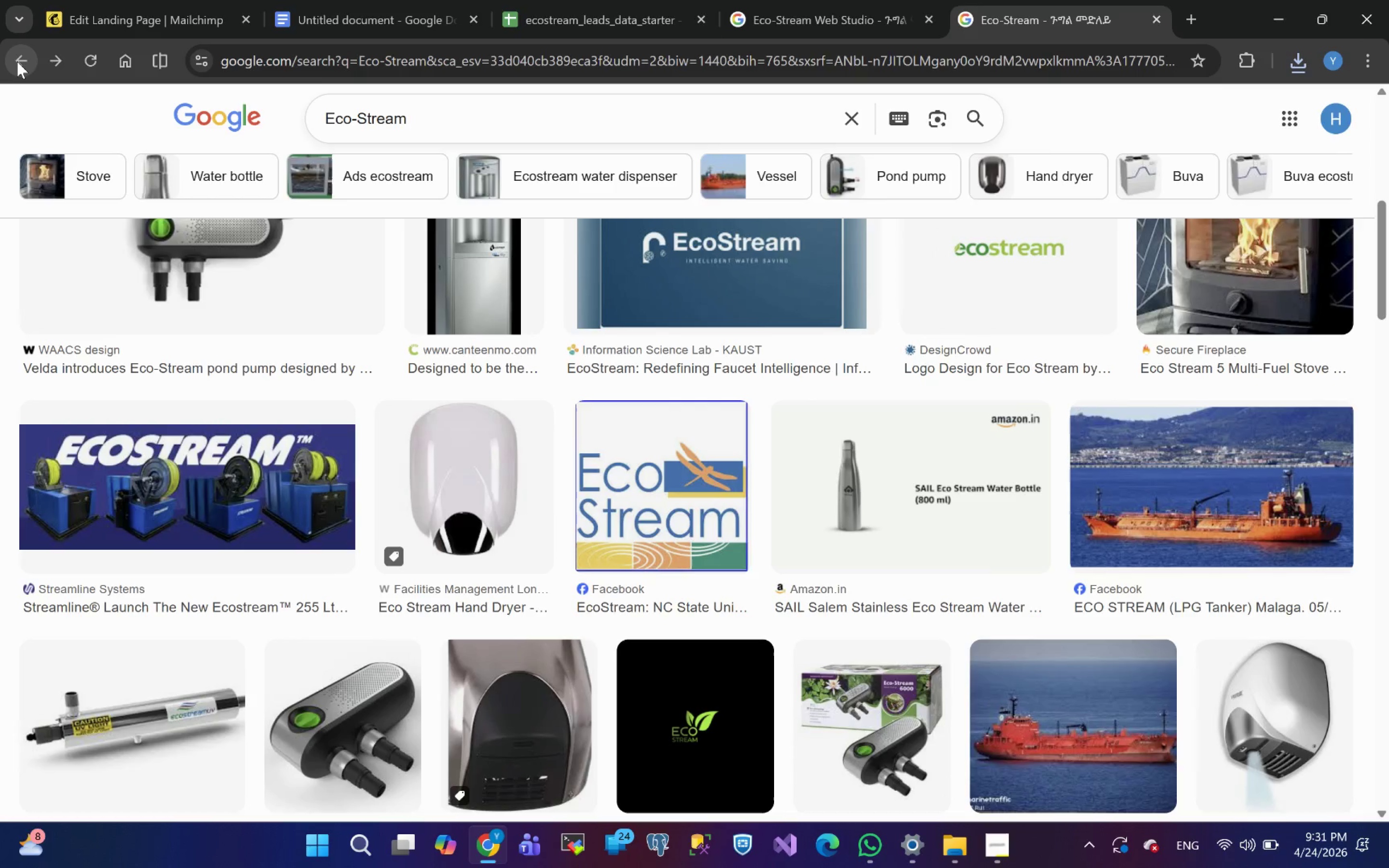 
left_click([17, 61])
 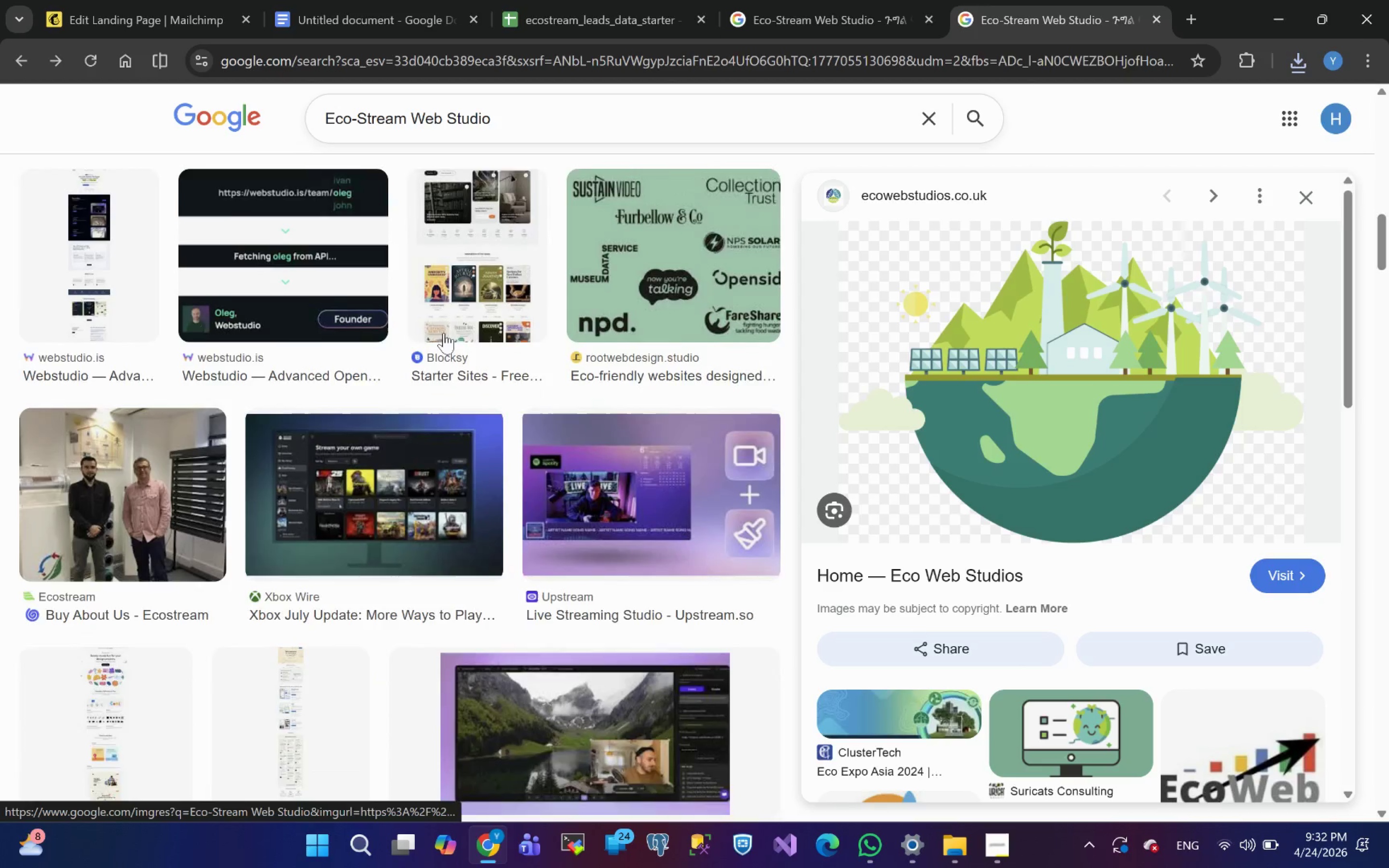 
wait(7.45)
 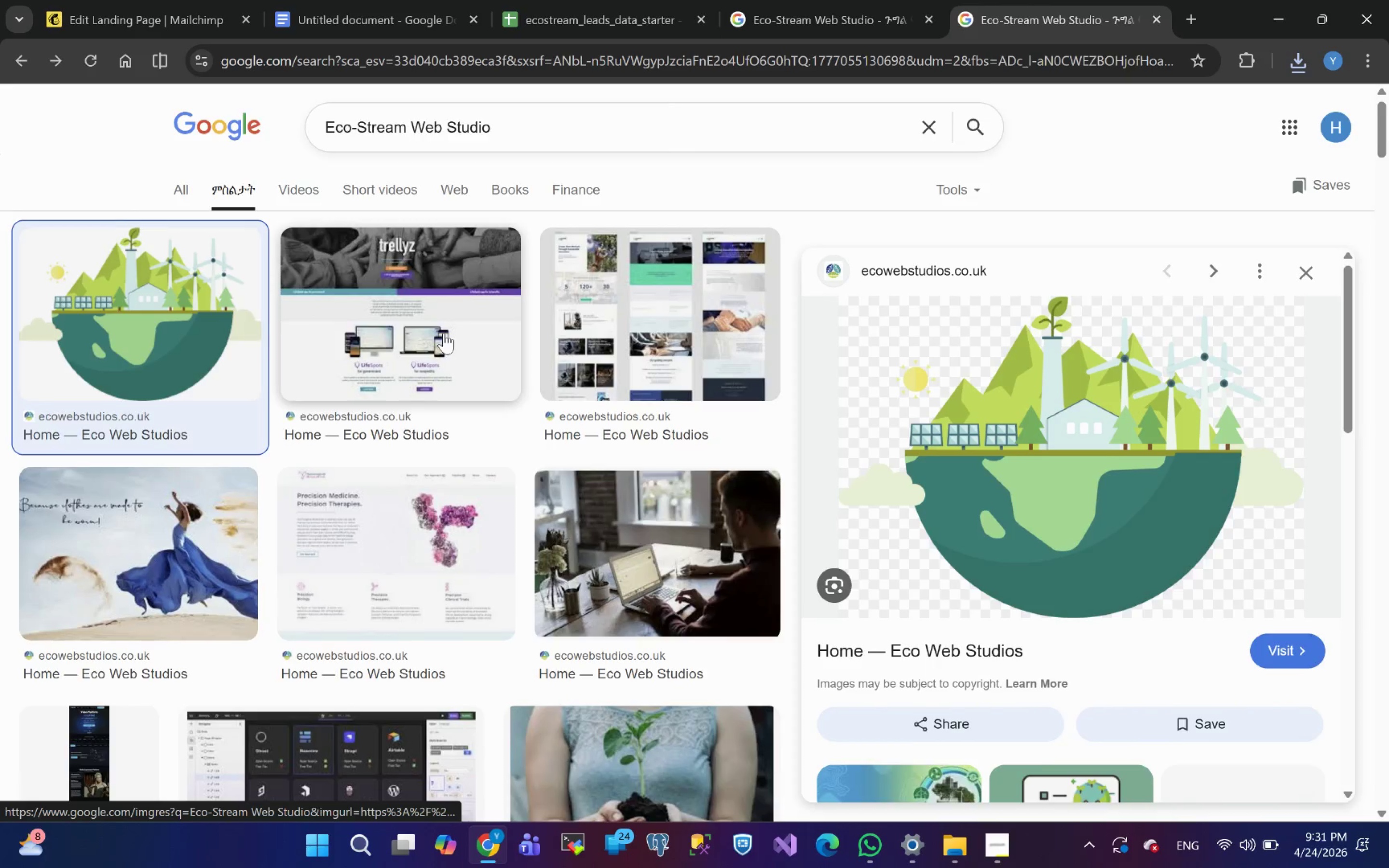 
left_click([1306, 193])
 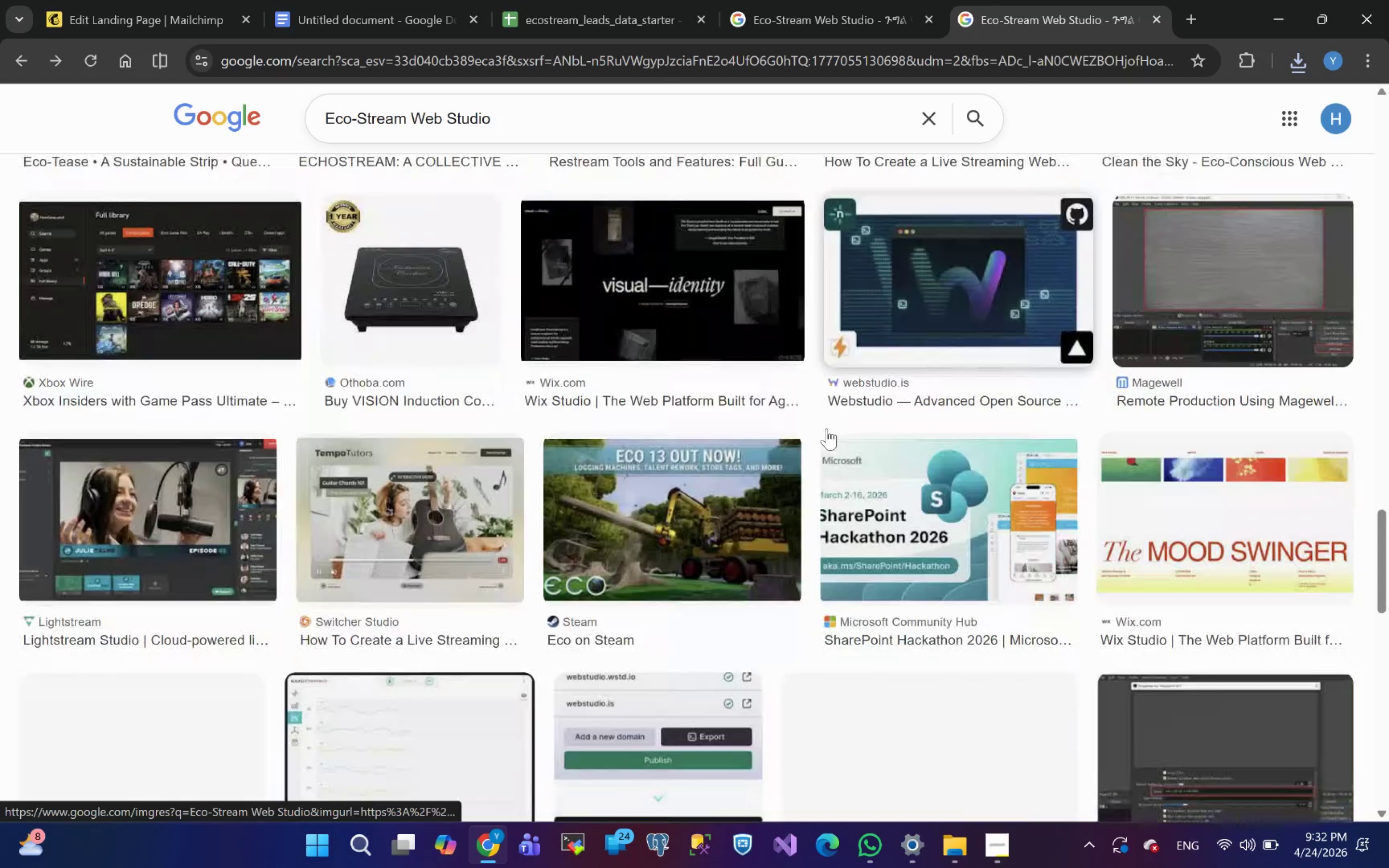 
wait(12.08)
 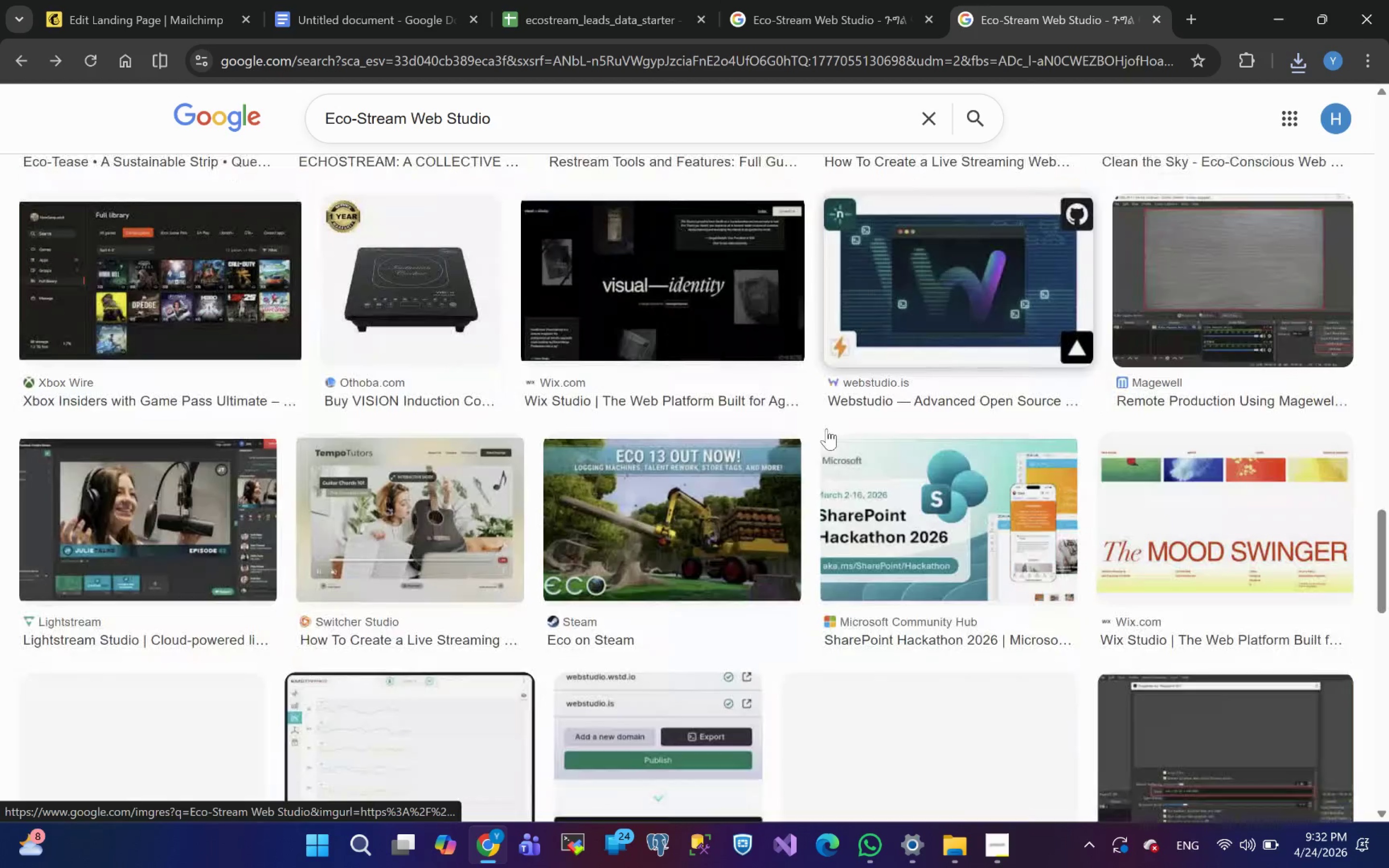 
left_click([23, 66])
 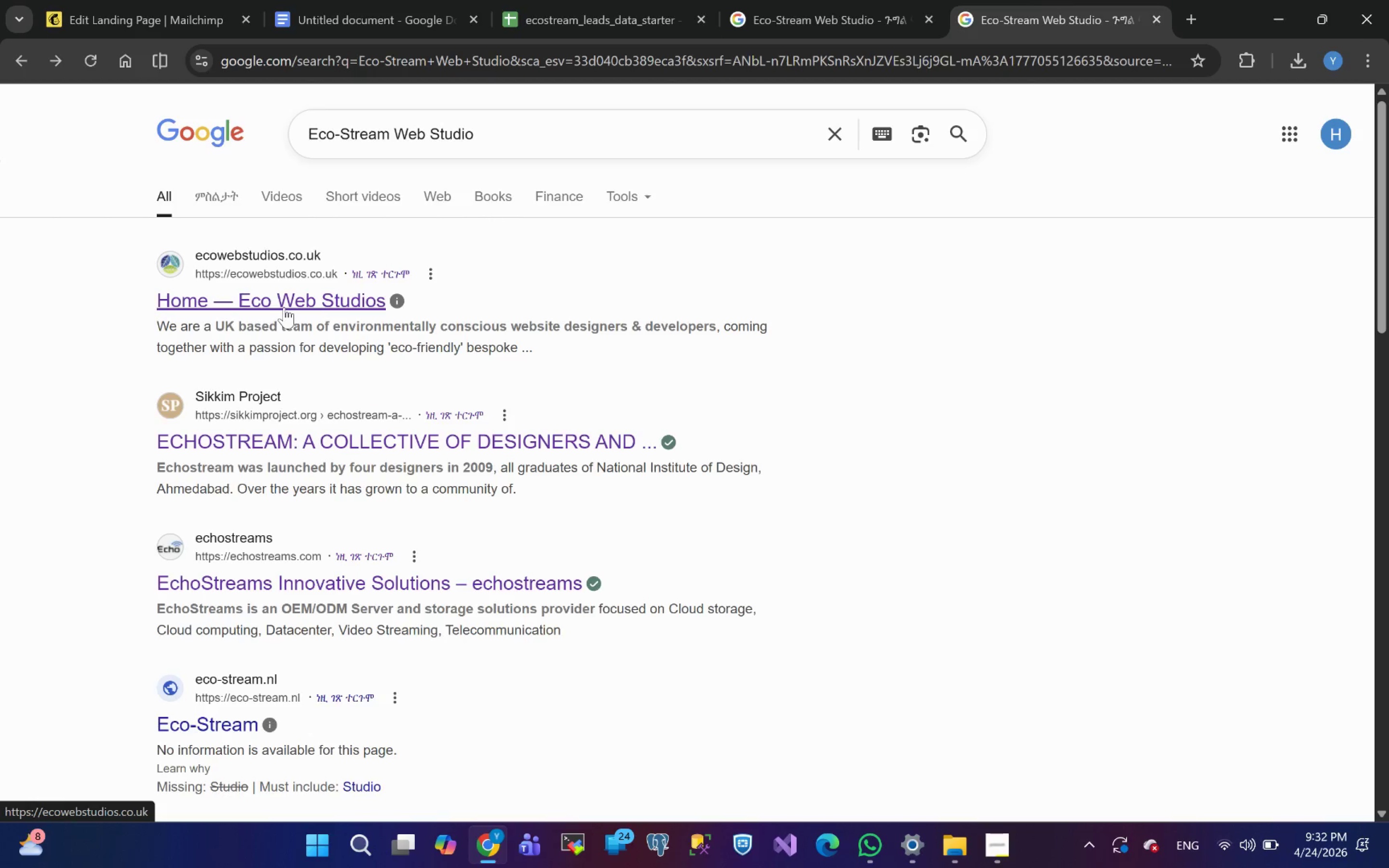 
wait(5.45)
 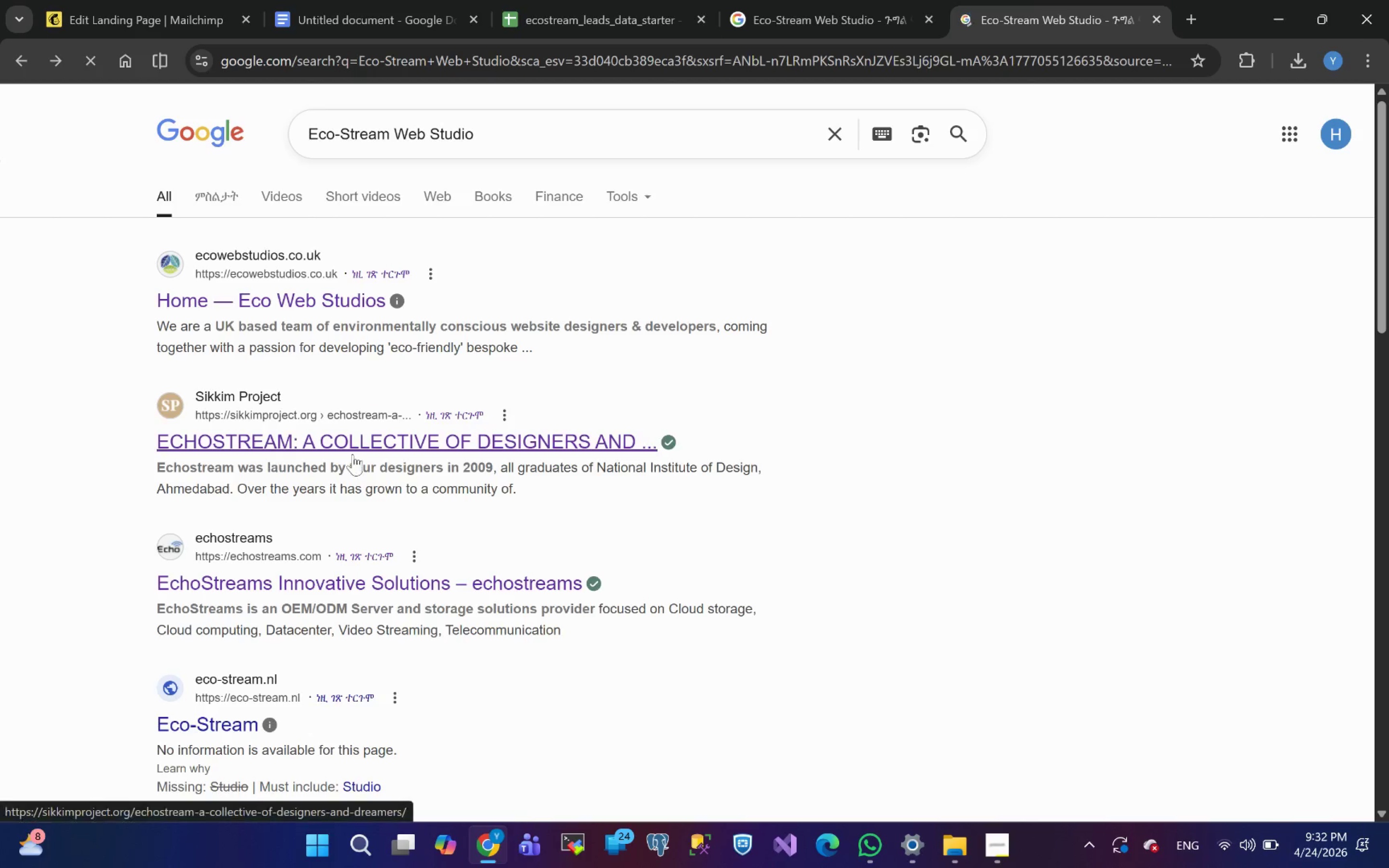 
left_click([55, 62])
 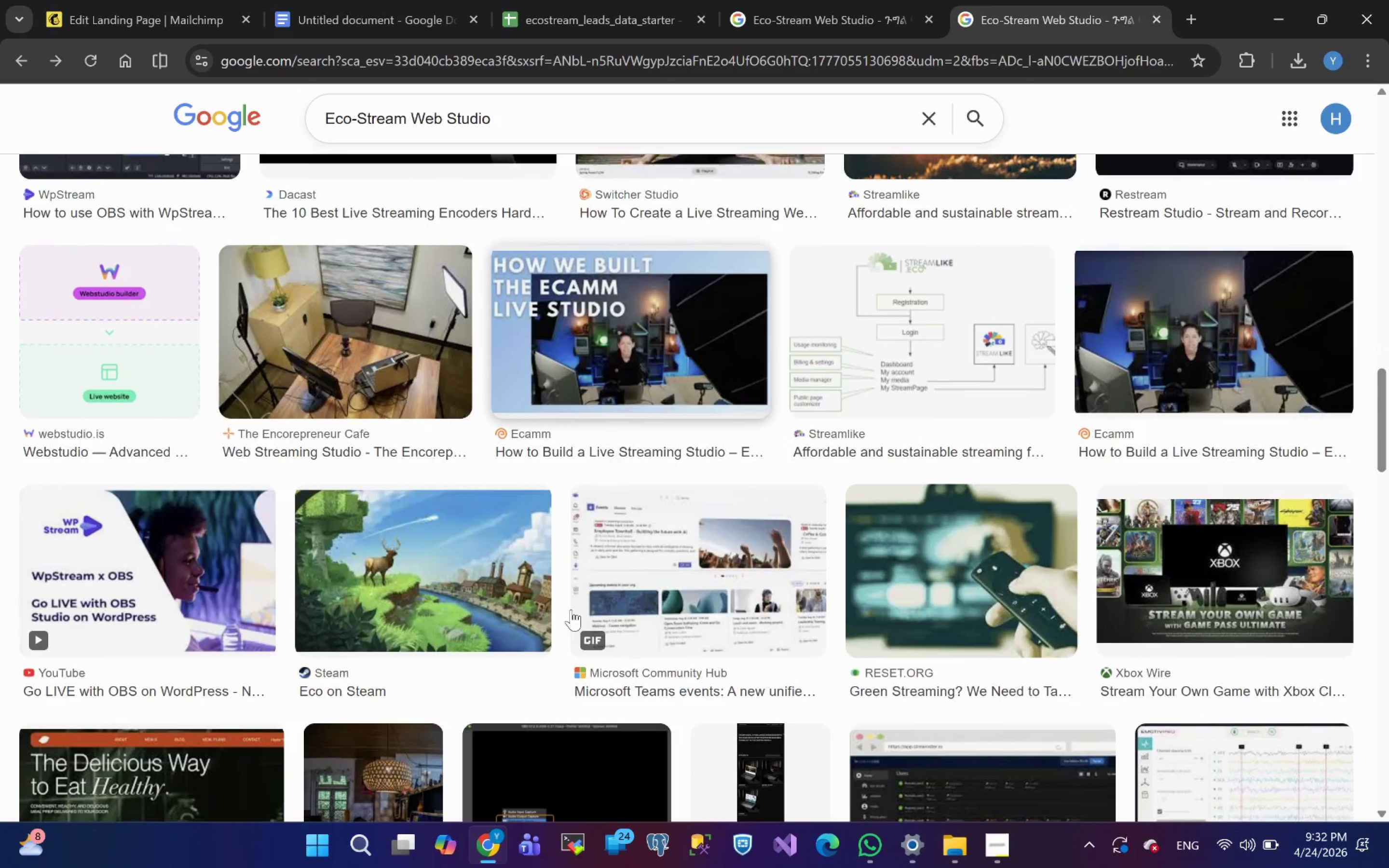 
wait(14.77)
 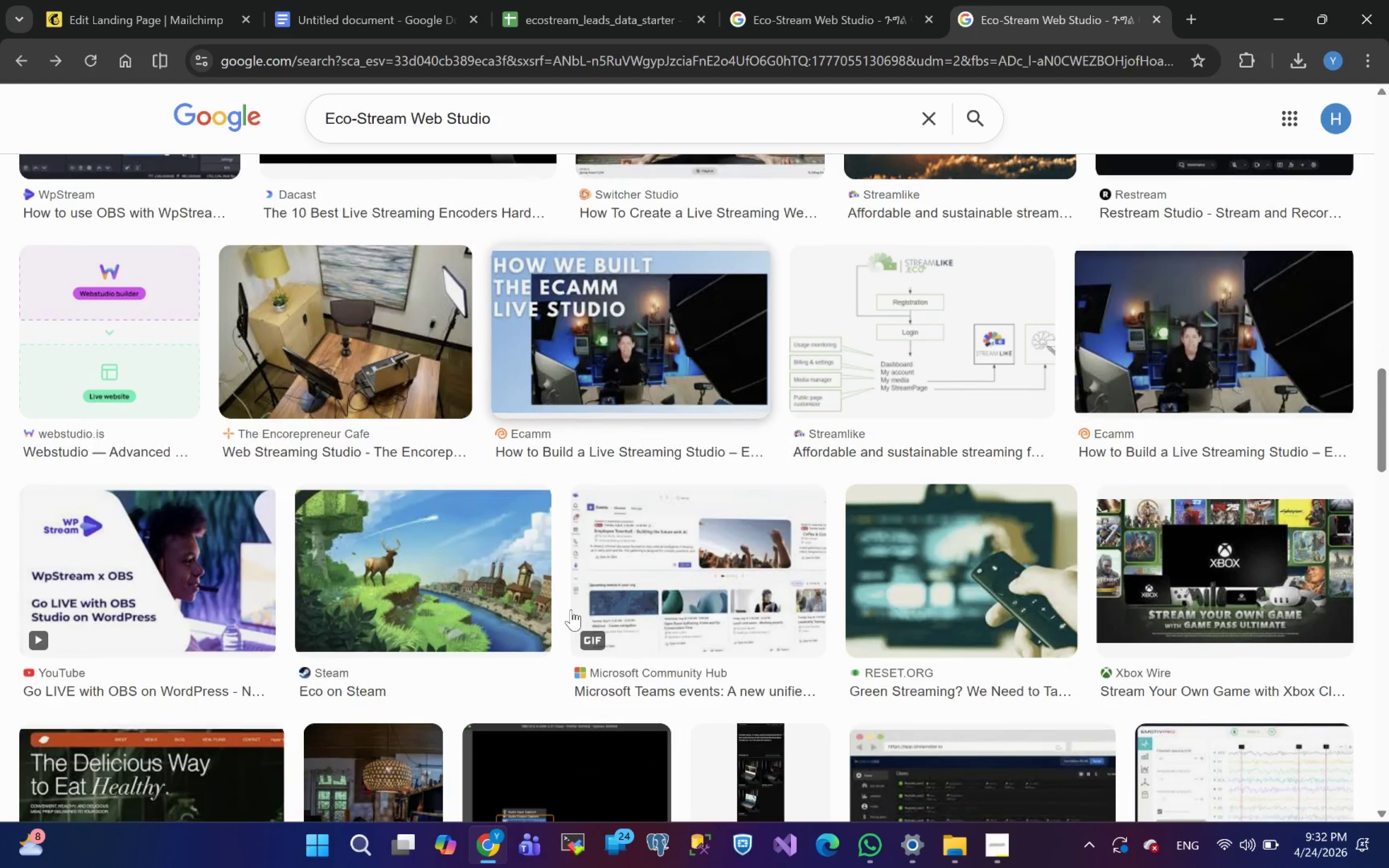 
left_click([778, 8])
 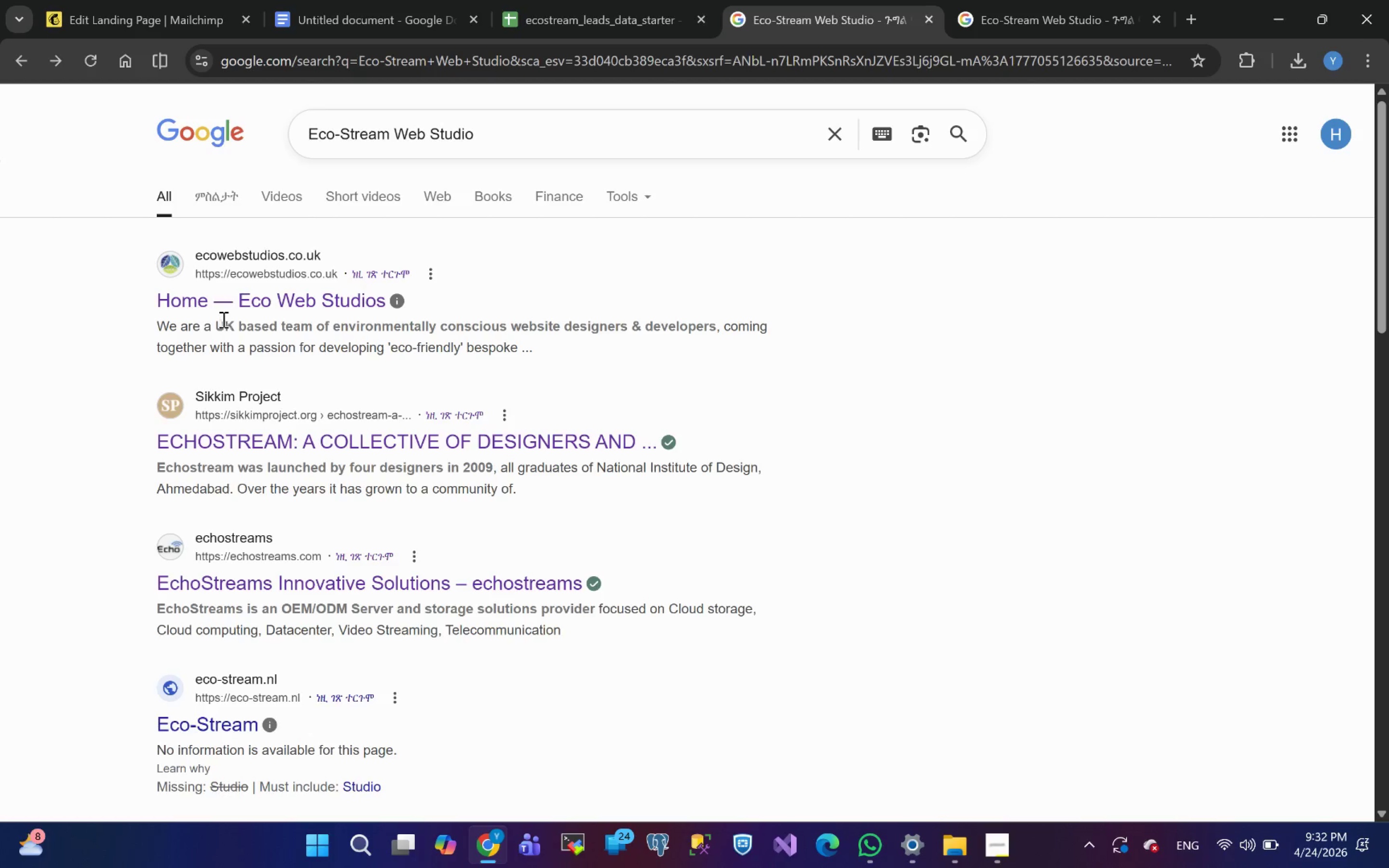 
left_click([217, 312])
 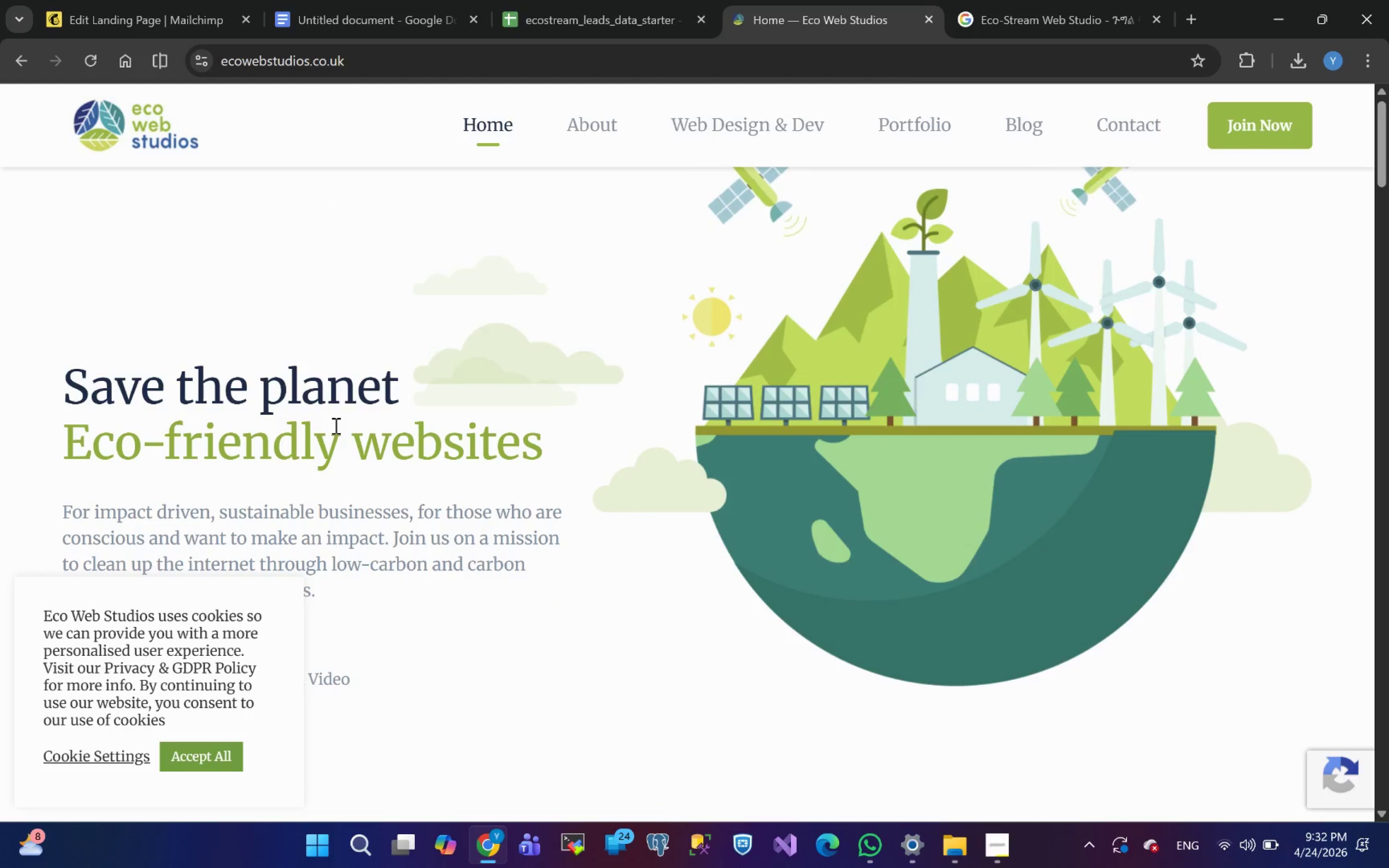 
wait(5.85)
 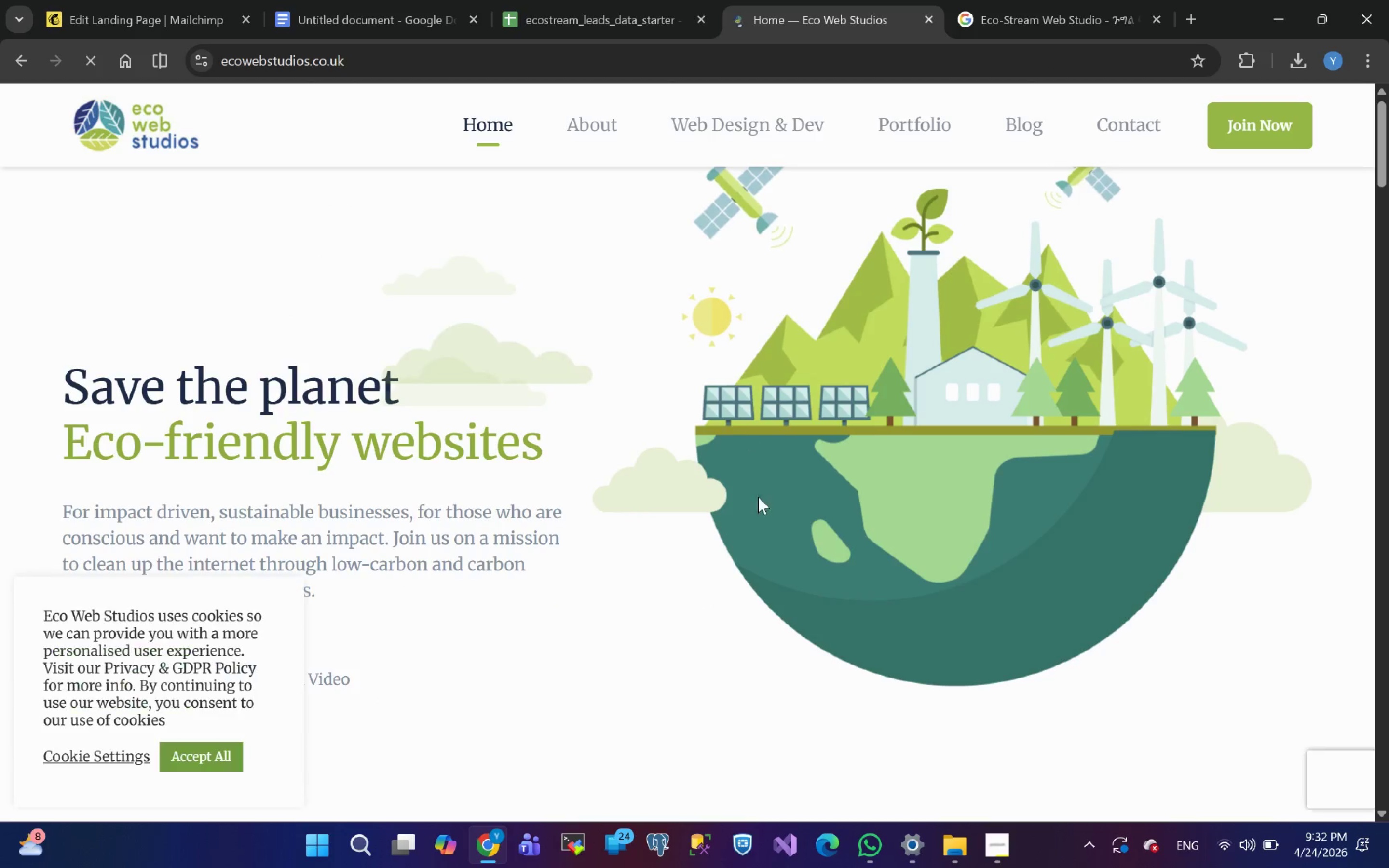 
left_click([143, 135])
 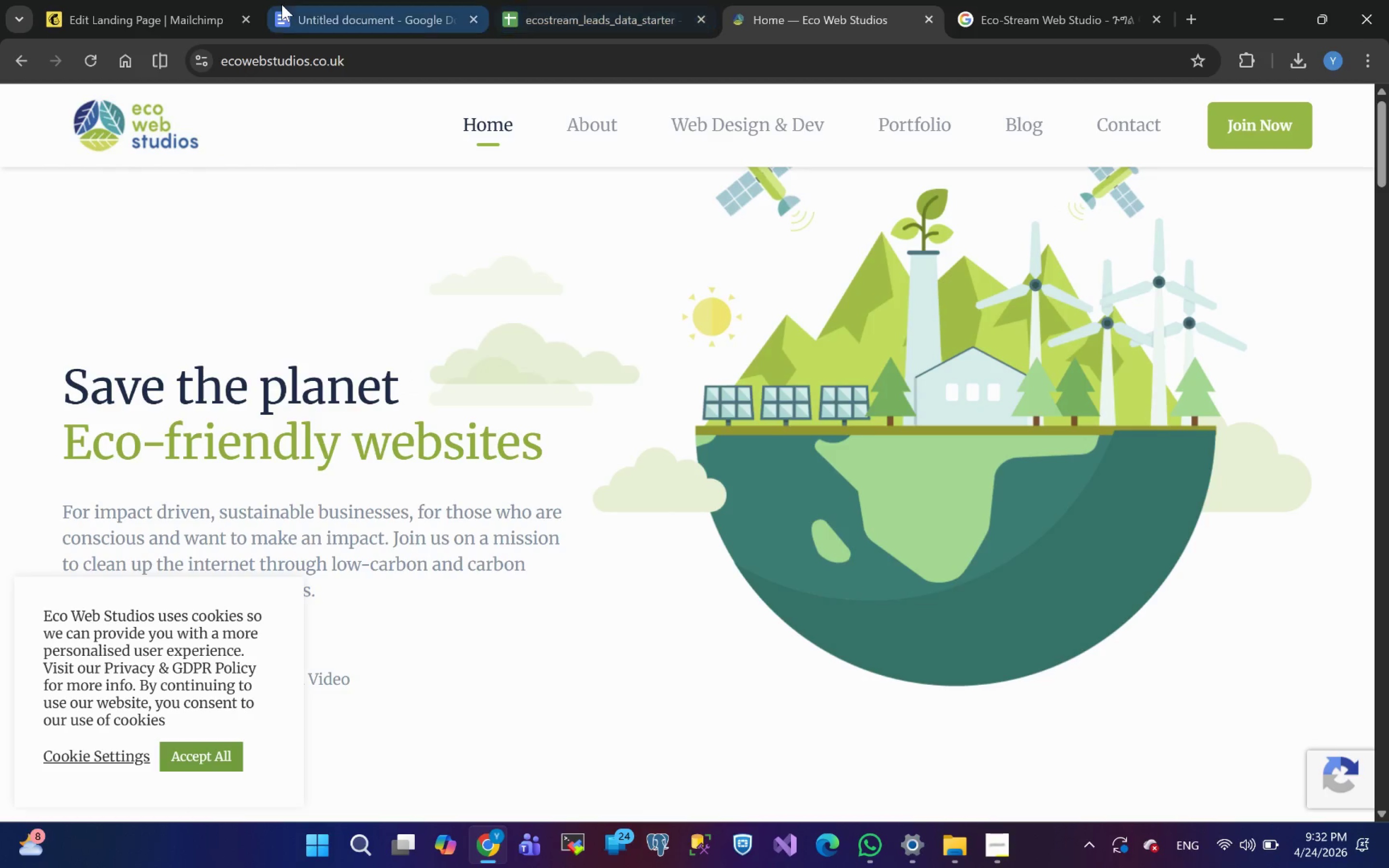 
wait(7.67)
 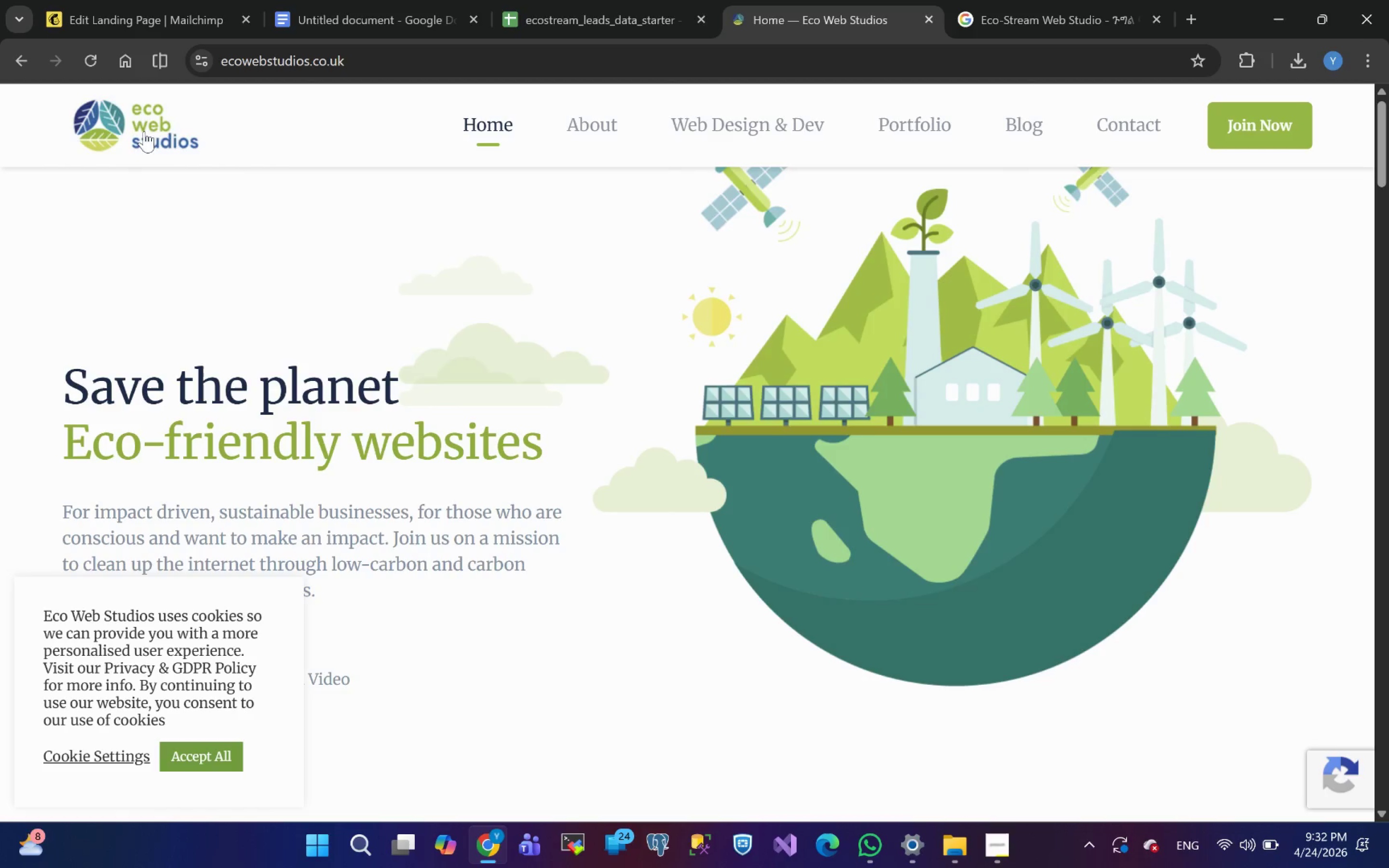 
left_click([1012, 11])
 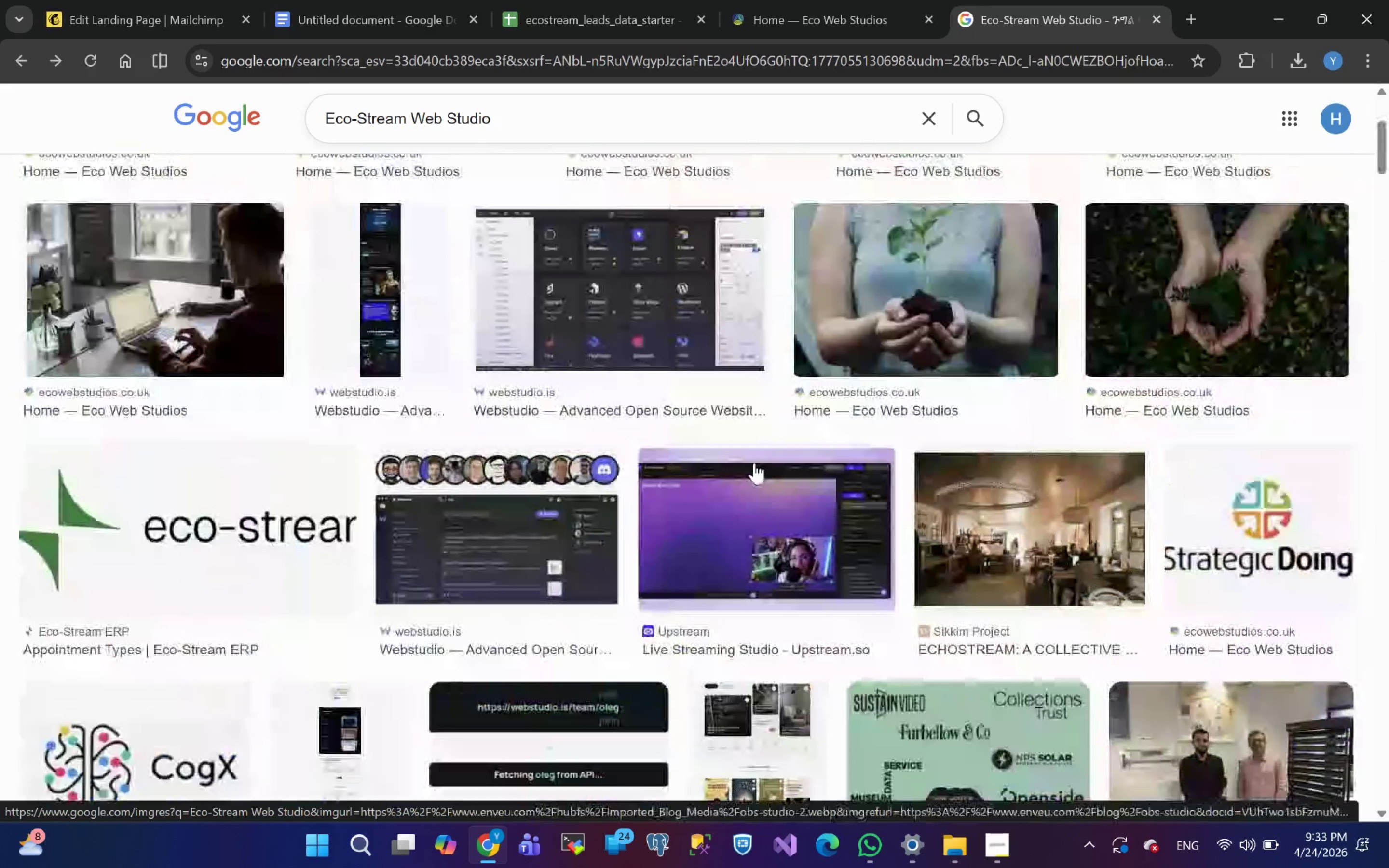 
wait(23.48)
 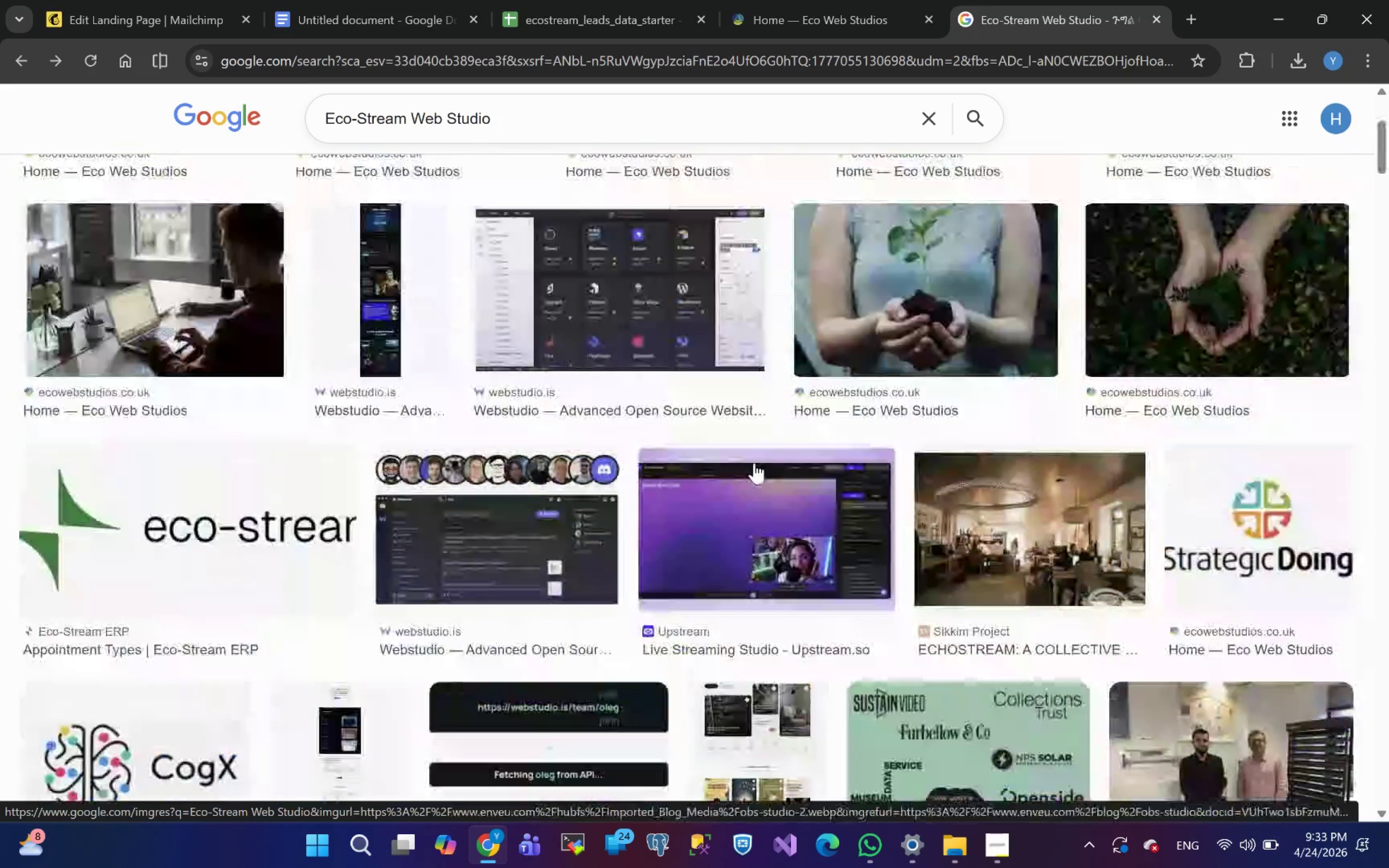 
left_click([755, 14])
 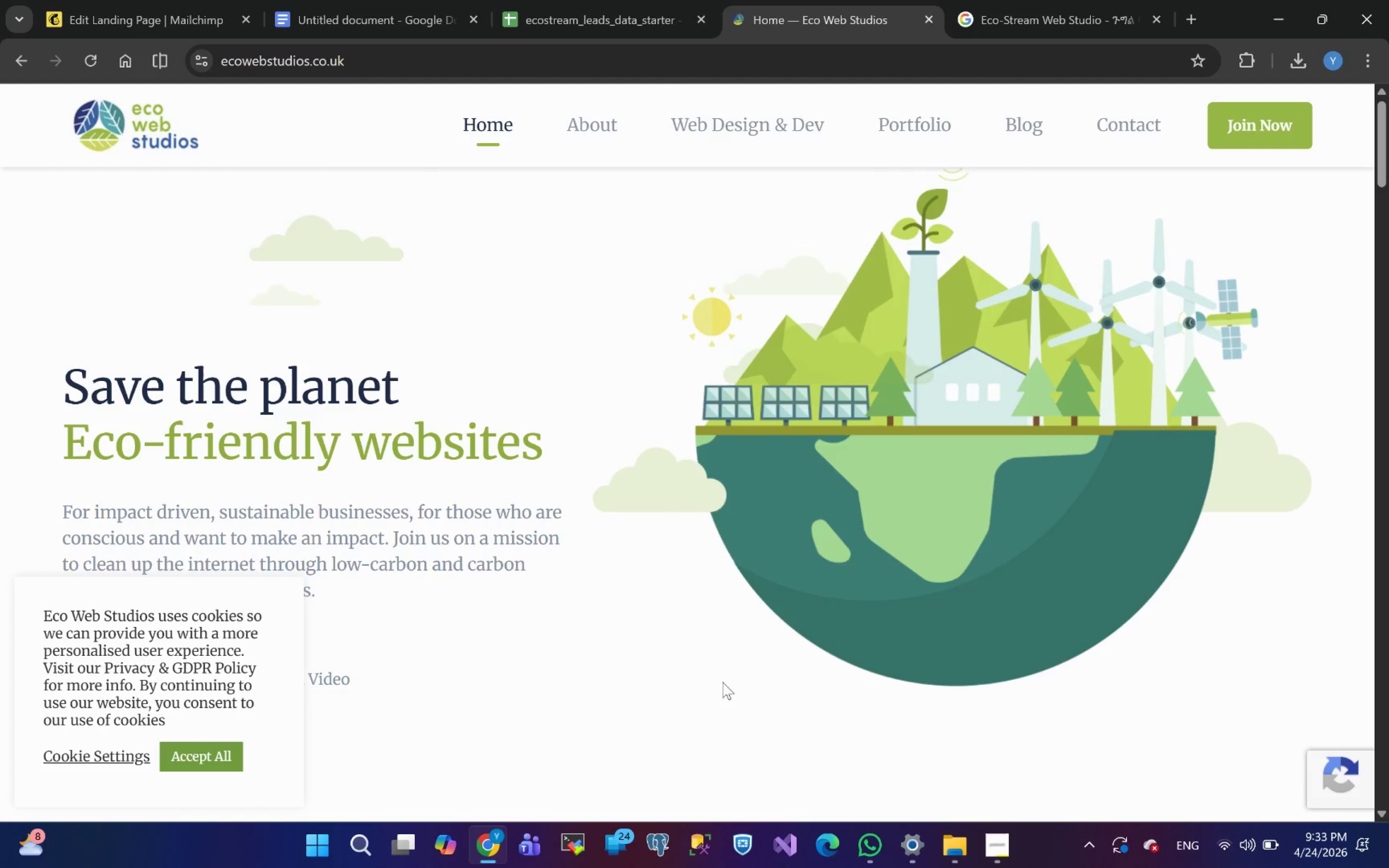 
wait(5.04)
 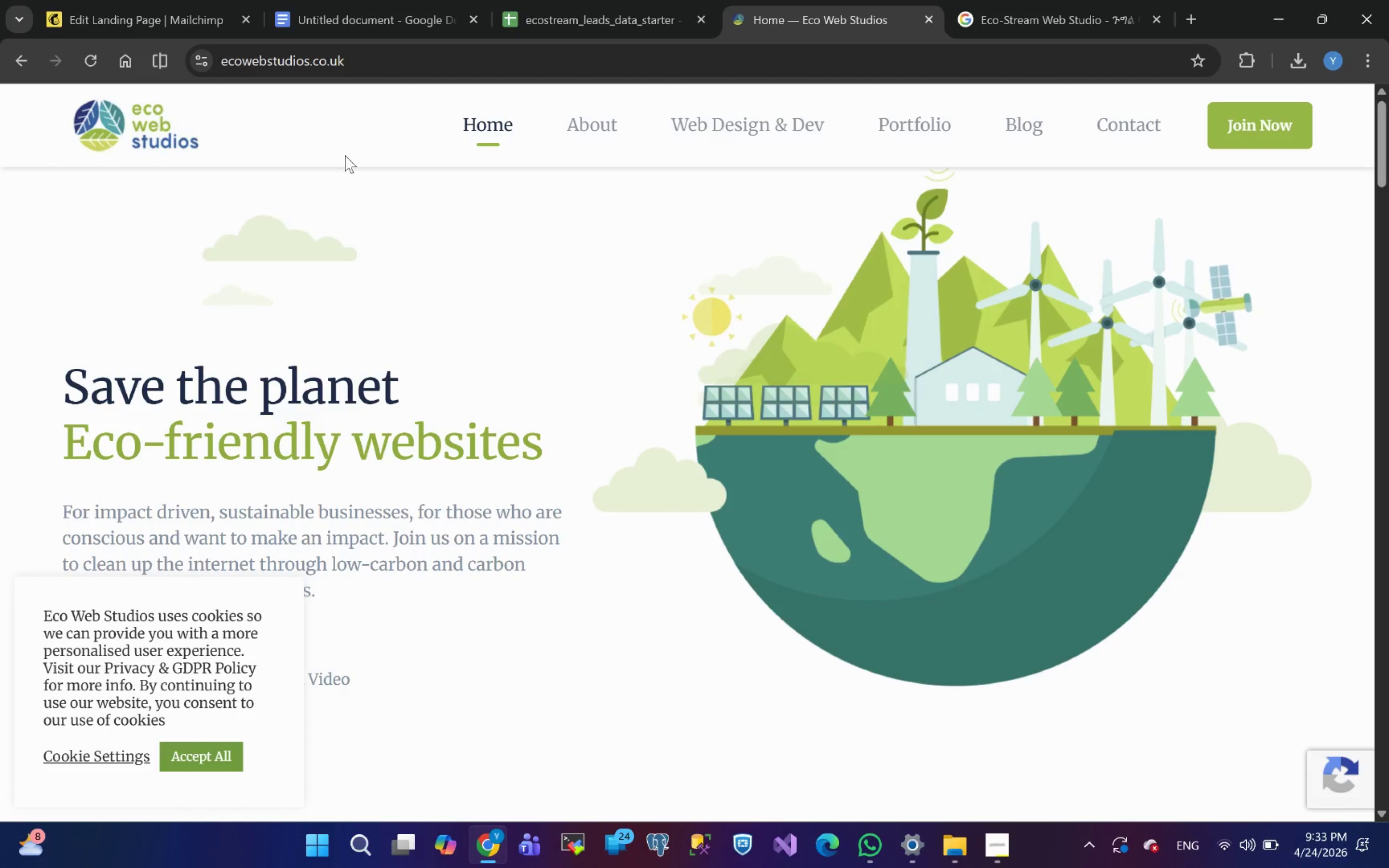 
left_click([363, 841])
 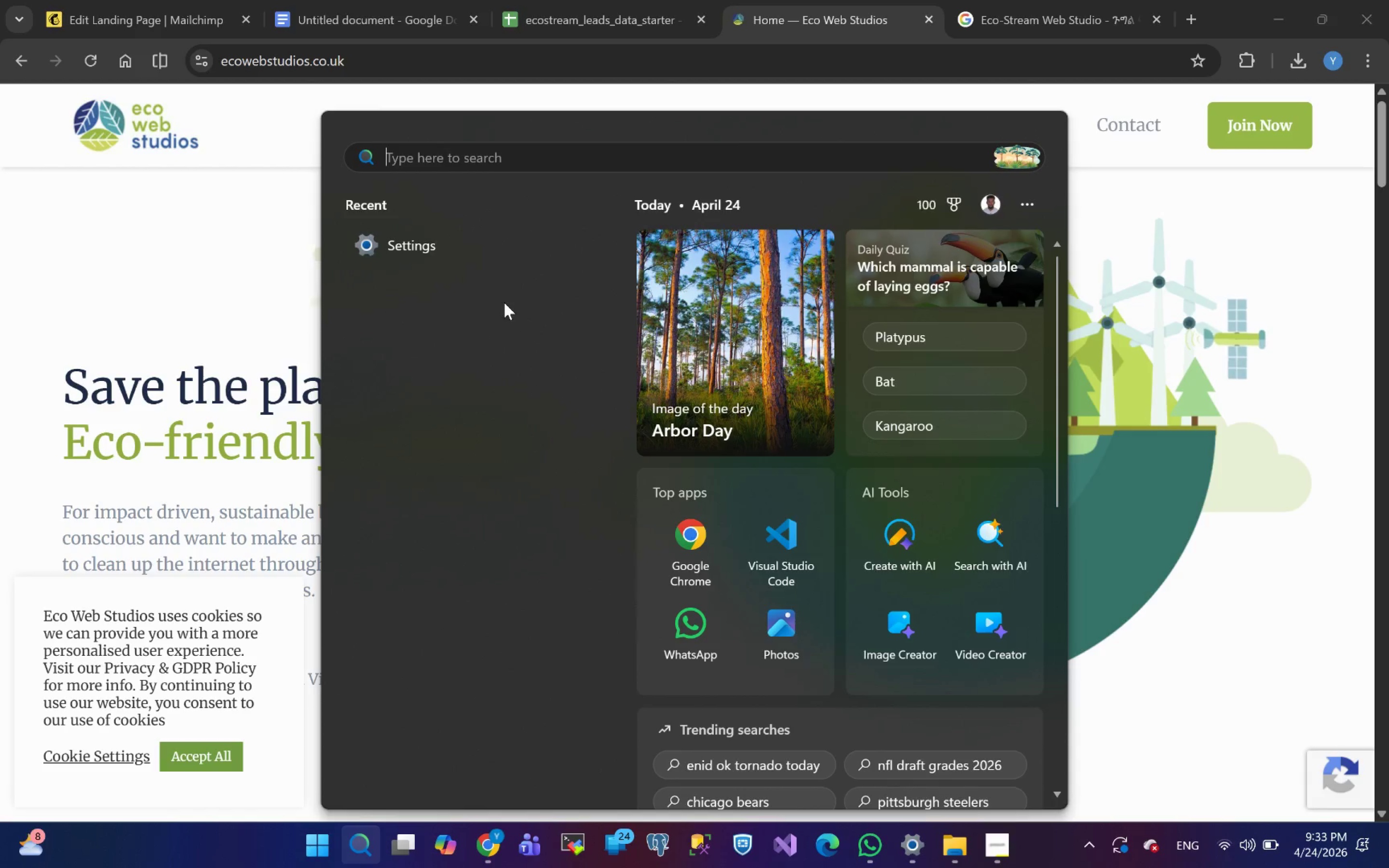 
type(snipp)
 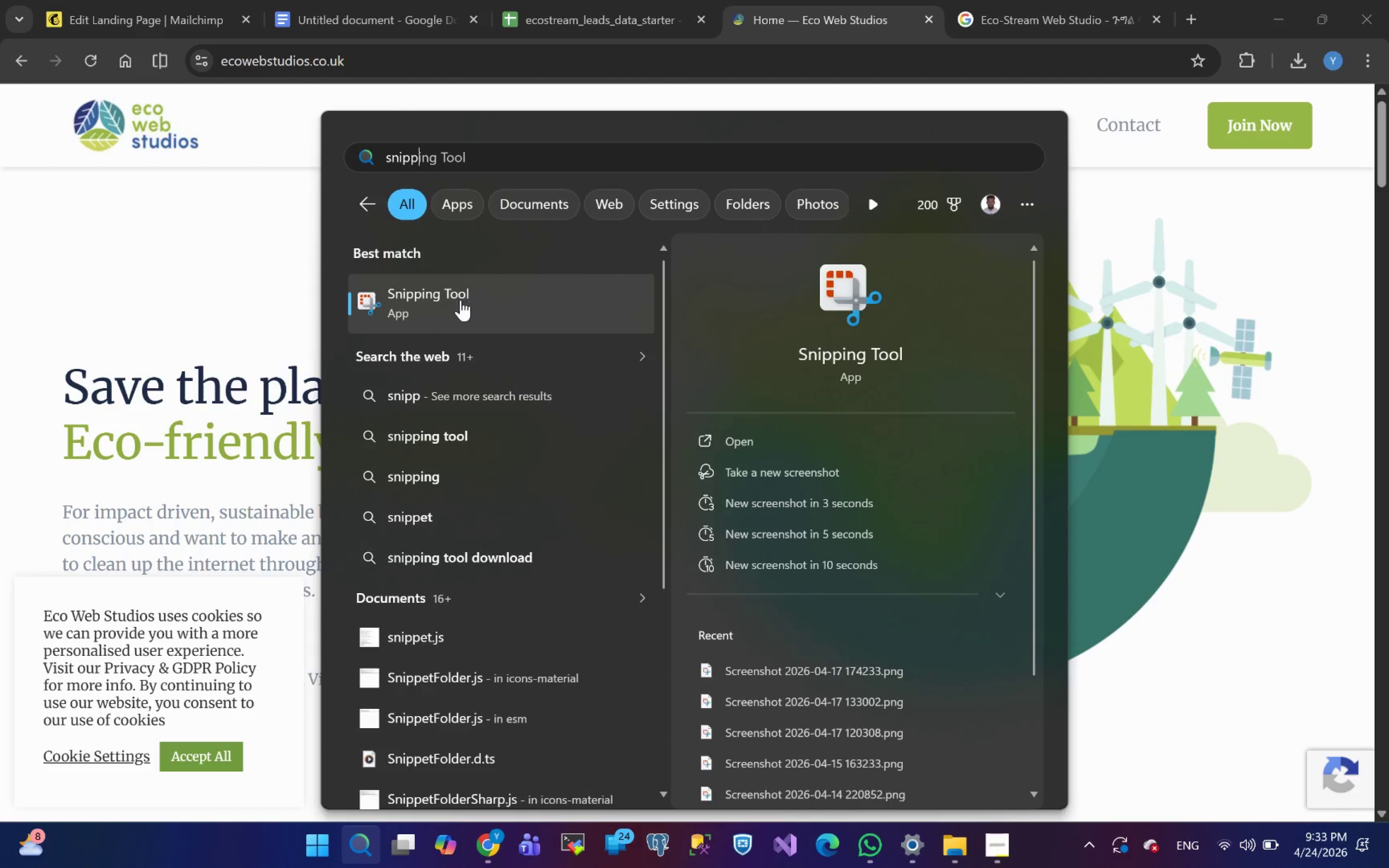 
left_click([459, 300])
 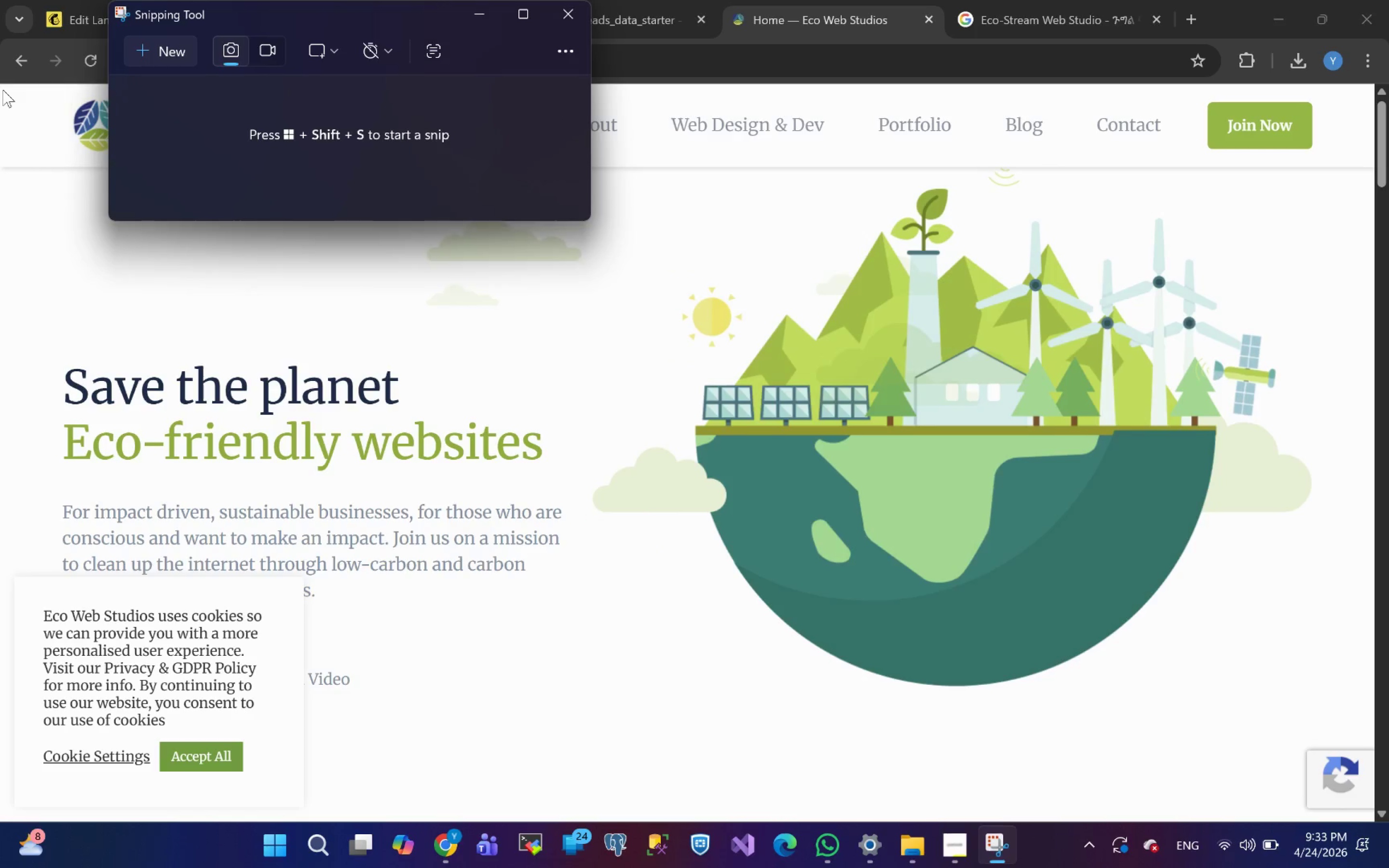 
left_click([157, 50])
 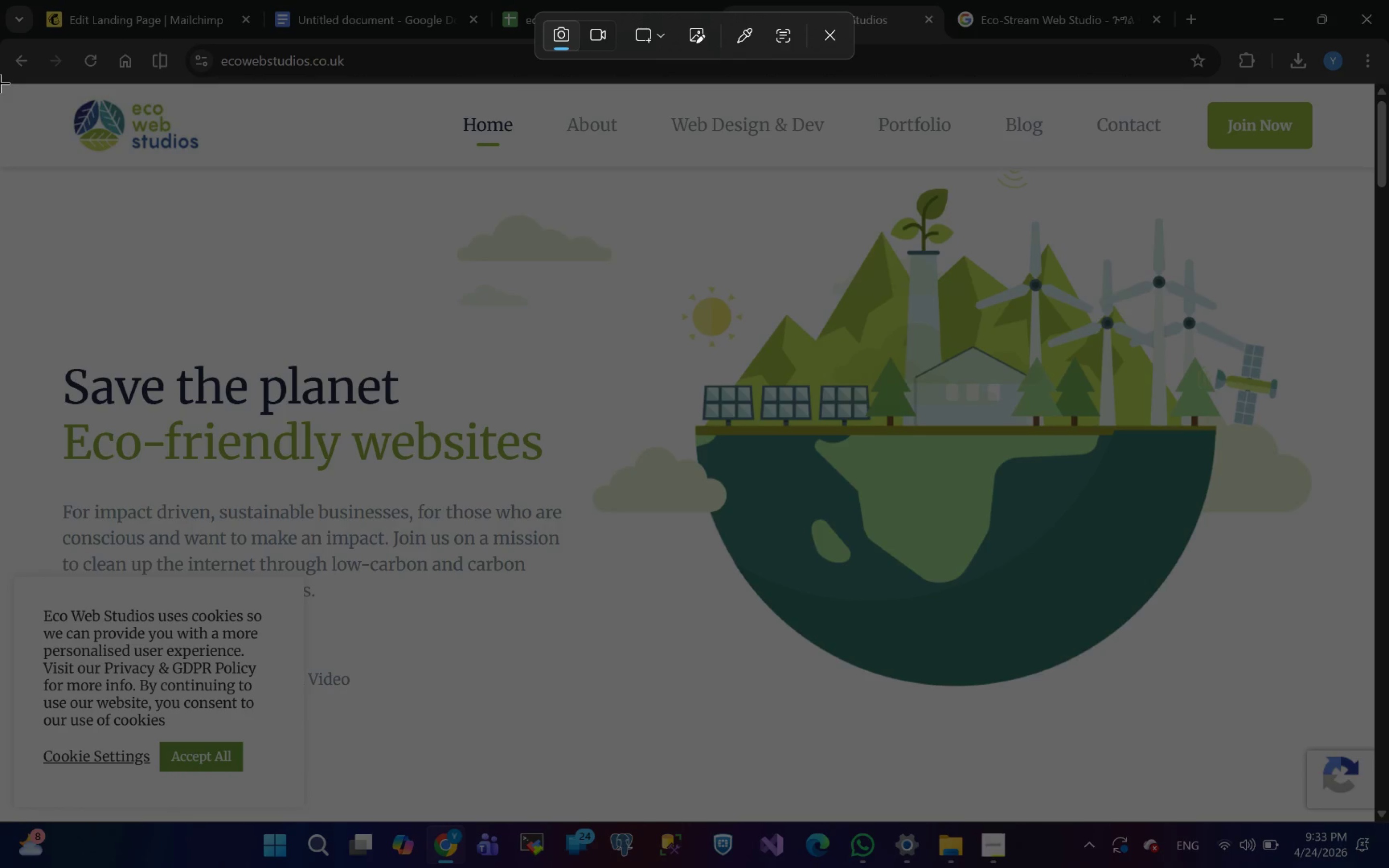 
left_click_drag(start_coordinate=[0, 81], to_coordinate=[456, 169])
 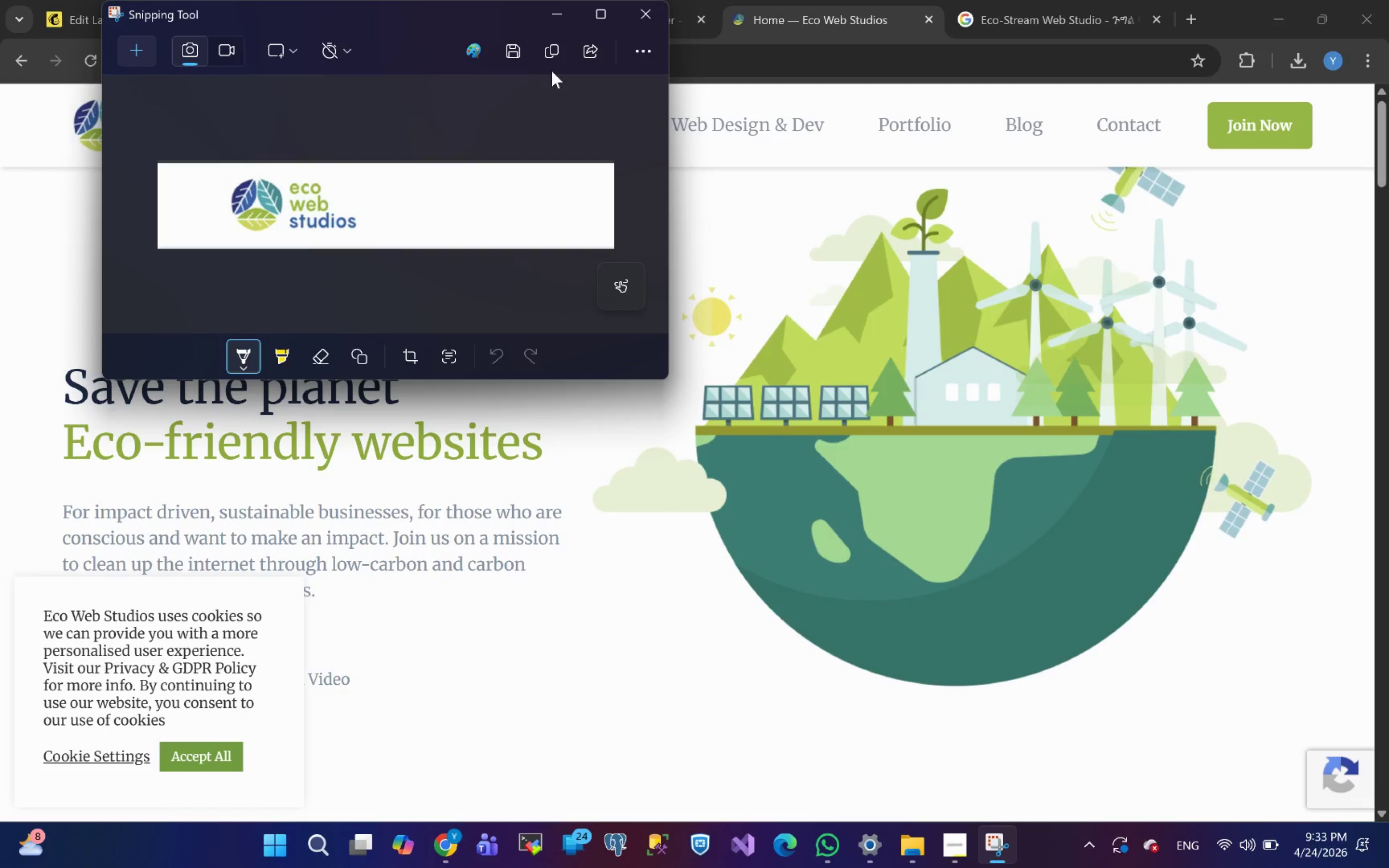 
left_click([511, 46])
 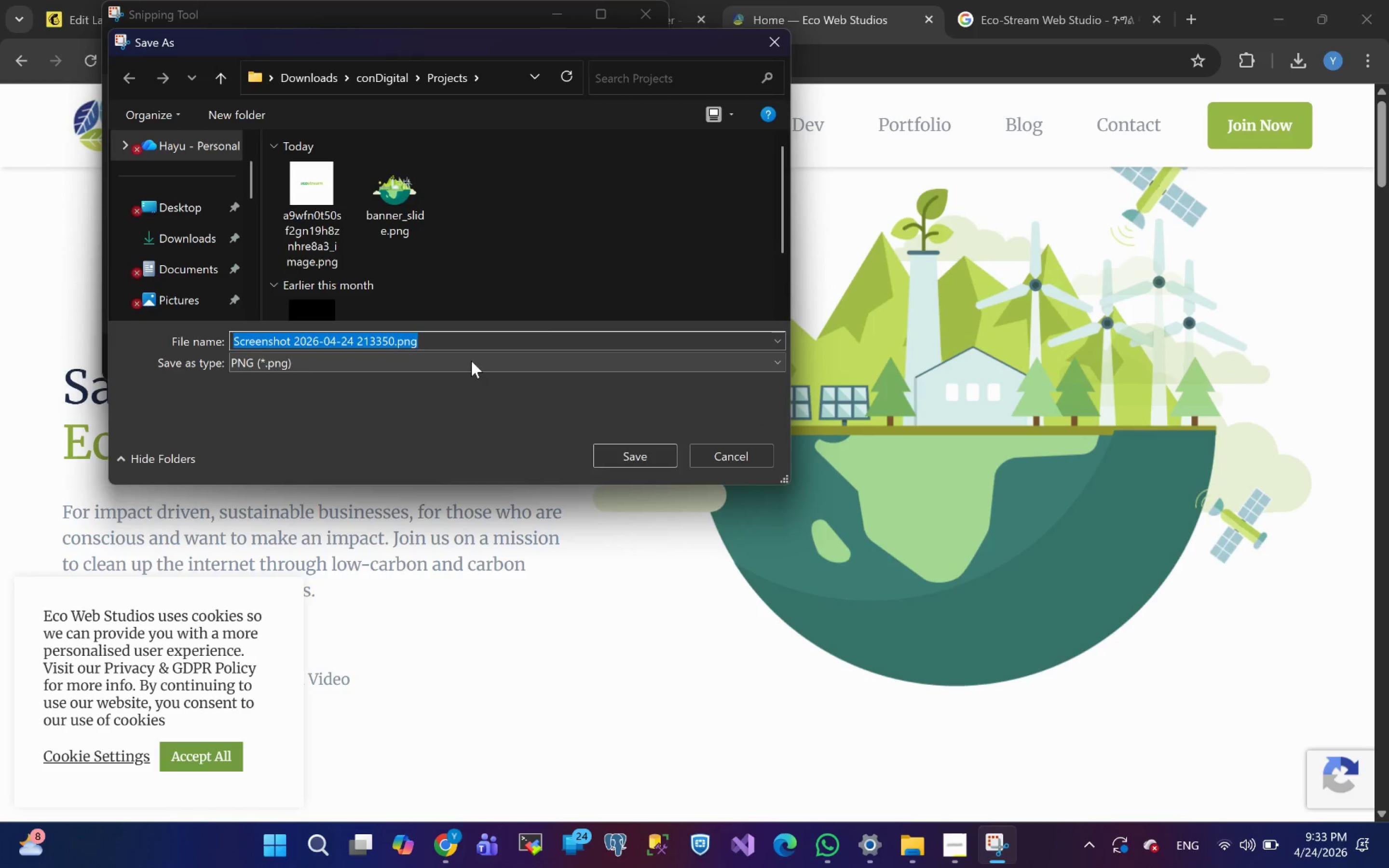 
type(eco)
 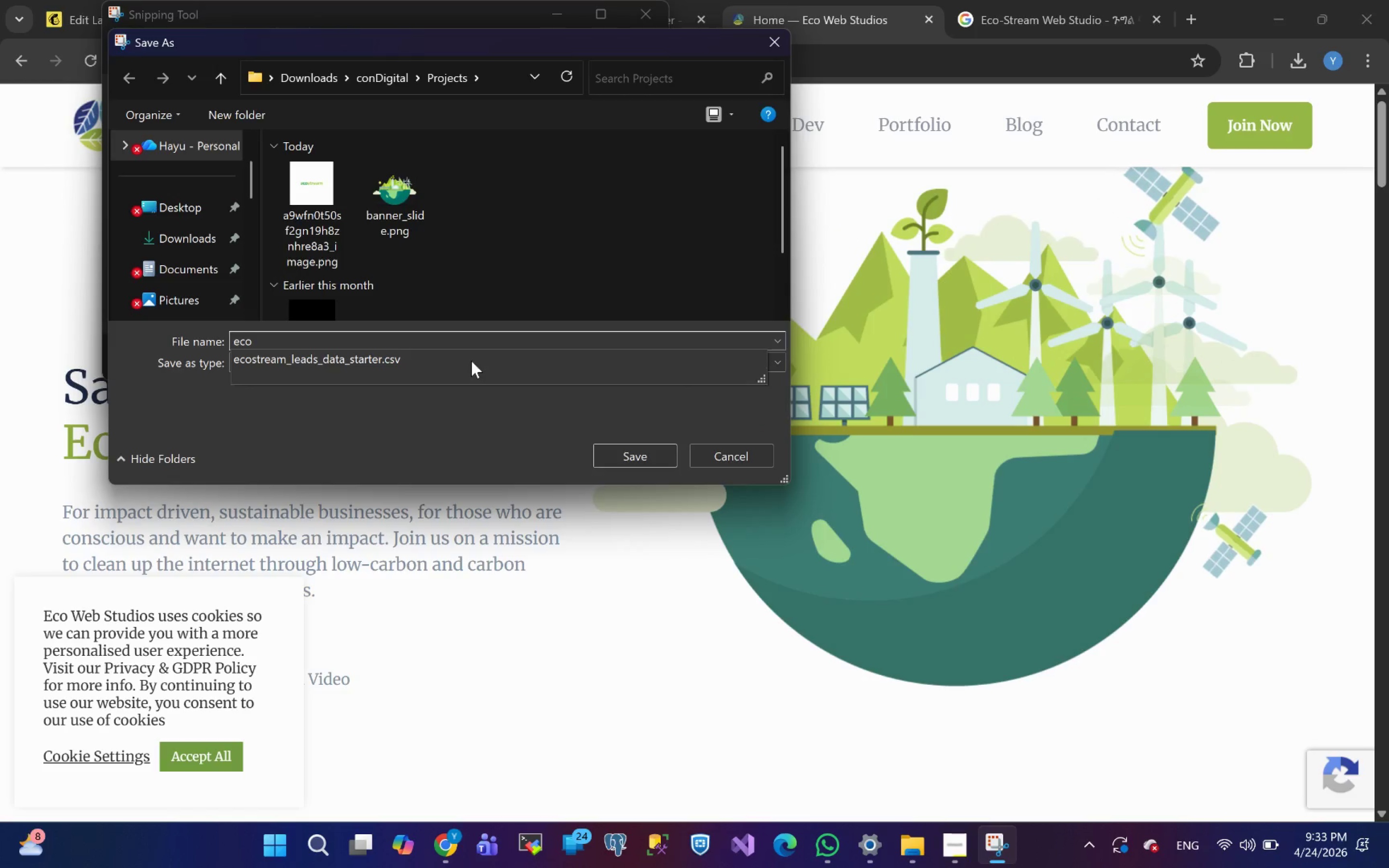 
key(Enter)
 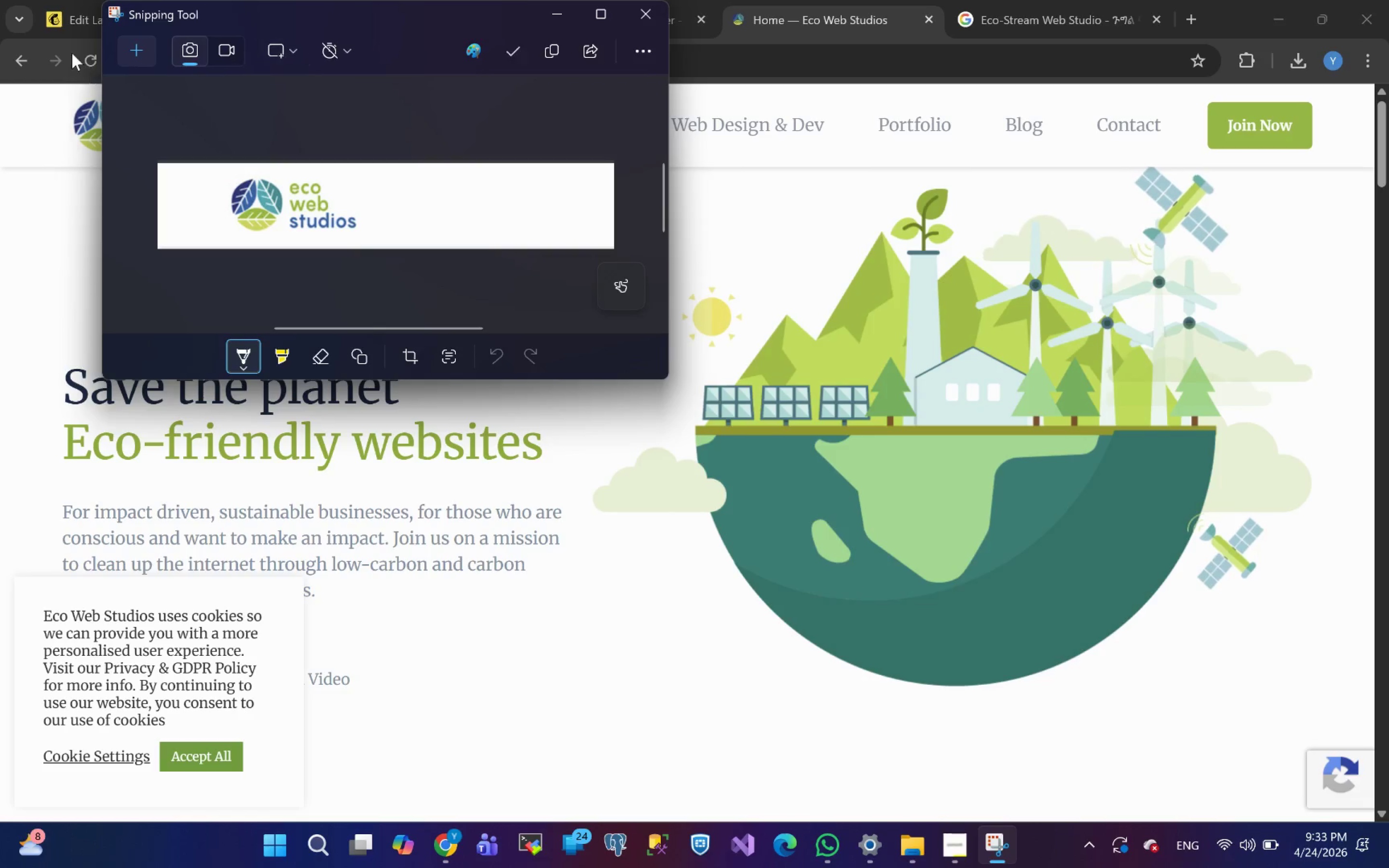 
left_click([69, 9])
 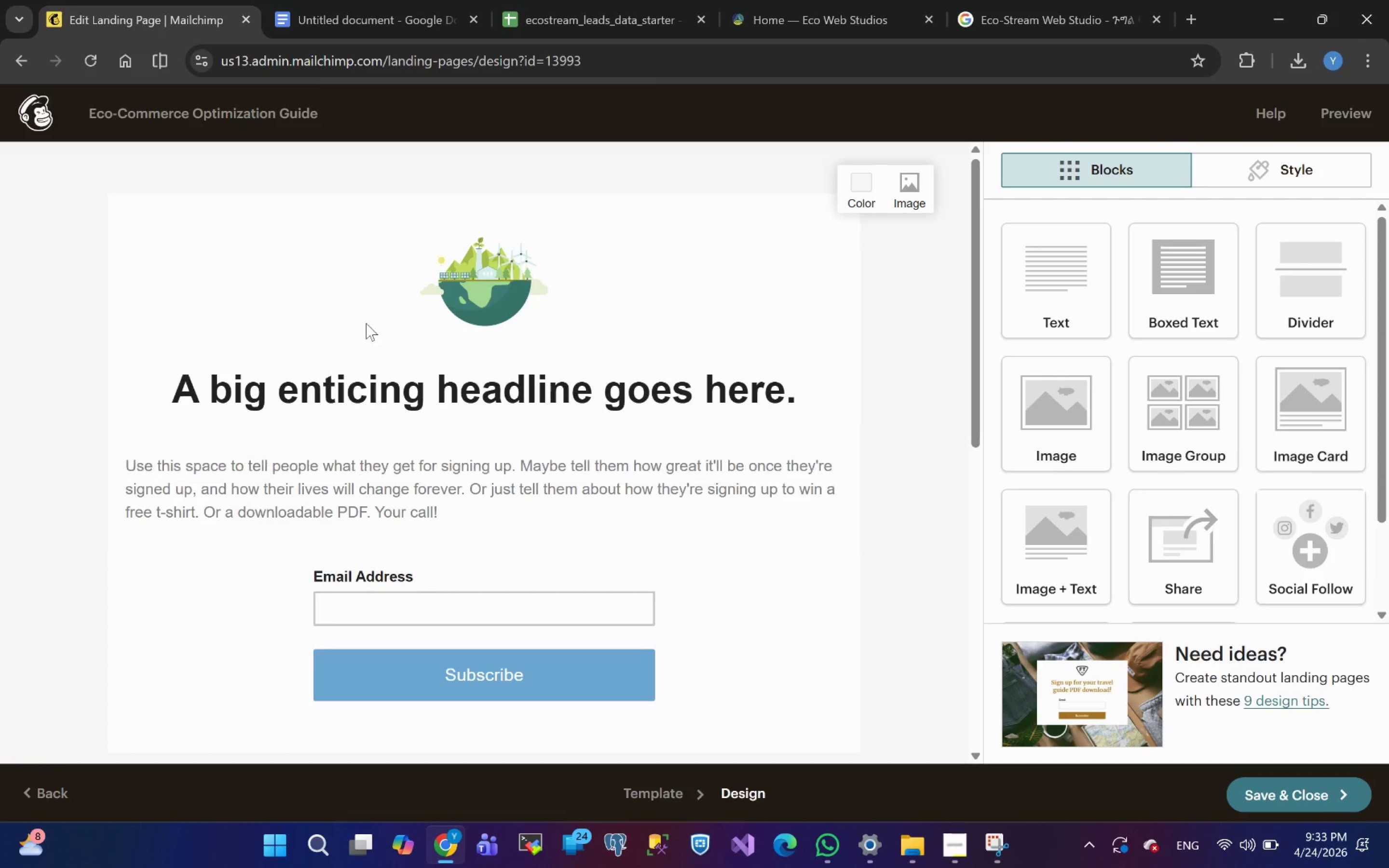 
left_click([410, 298])
 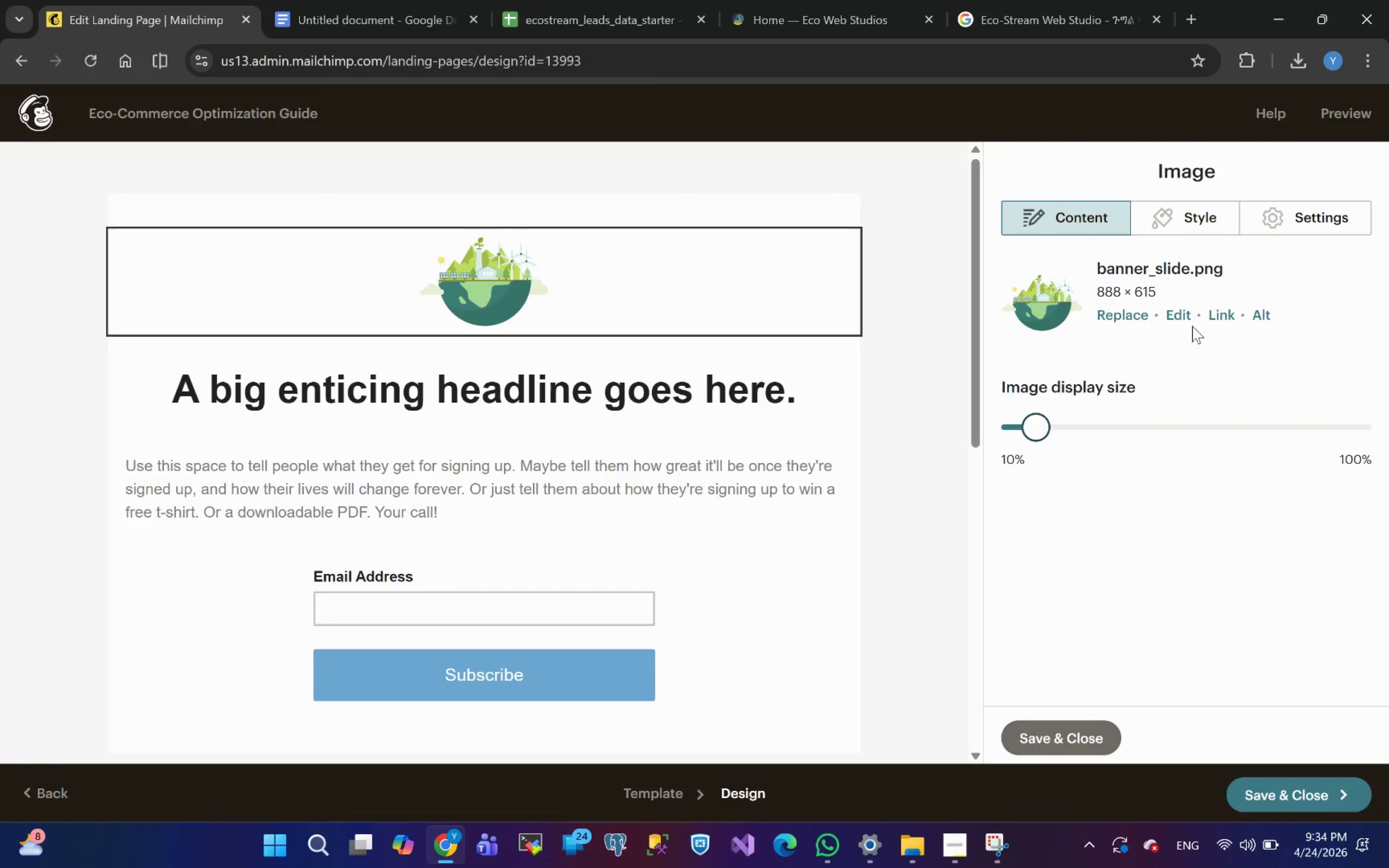 
left_click([1127, 315])
 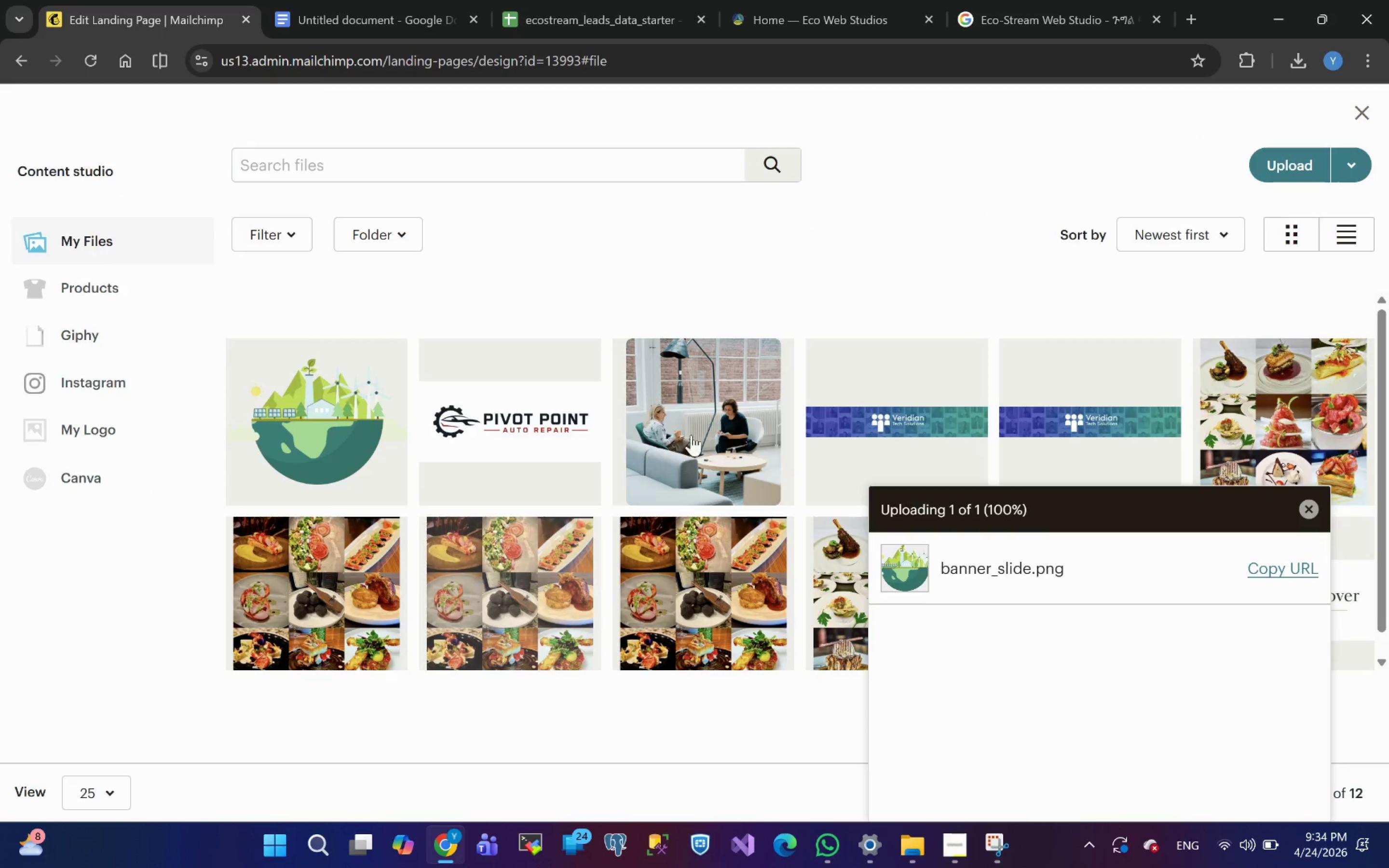 
left_click([1291, 158])
 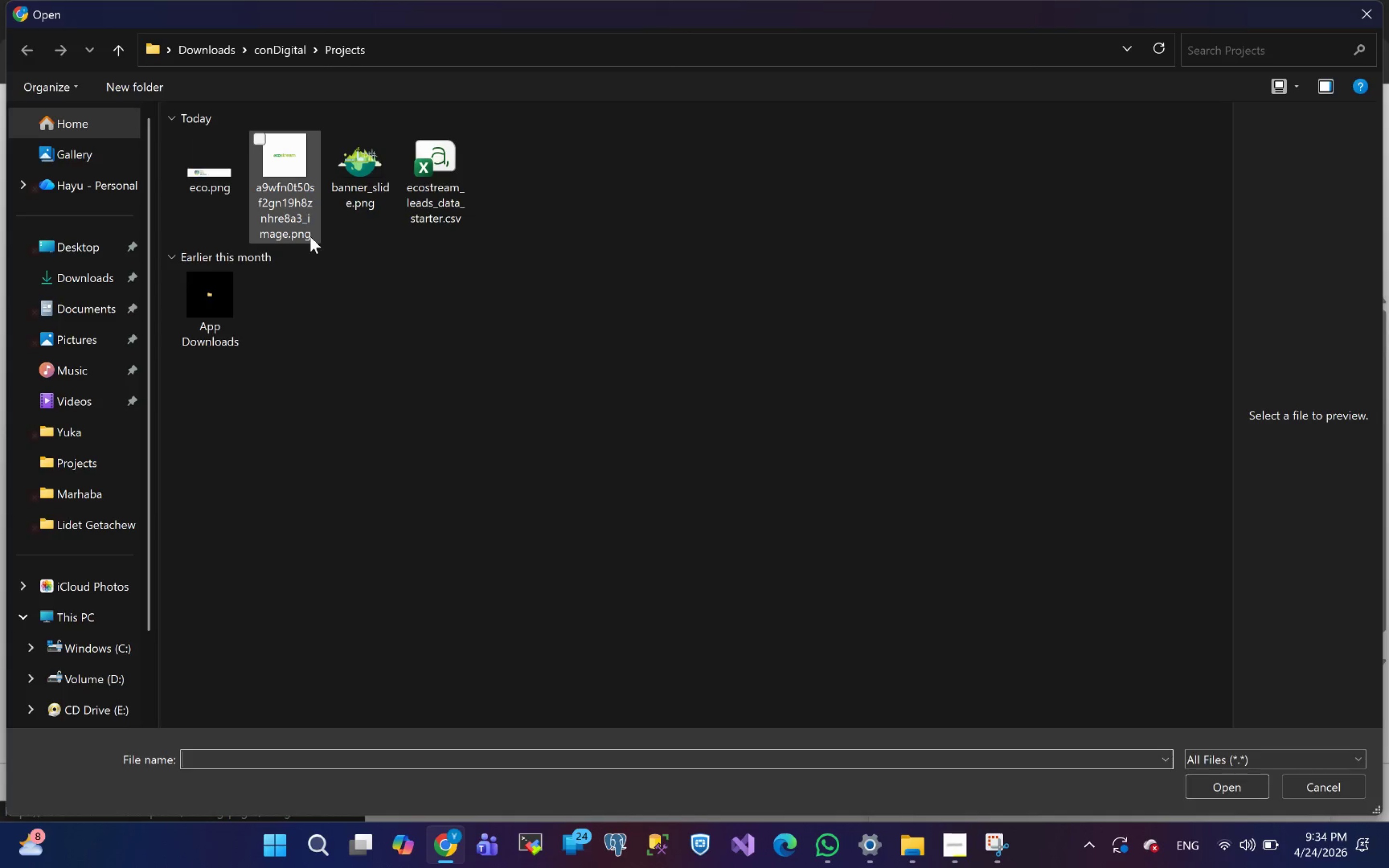 
left_click([223, 155])
 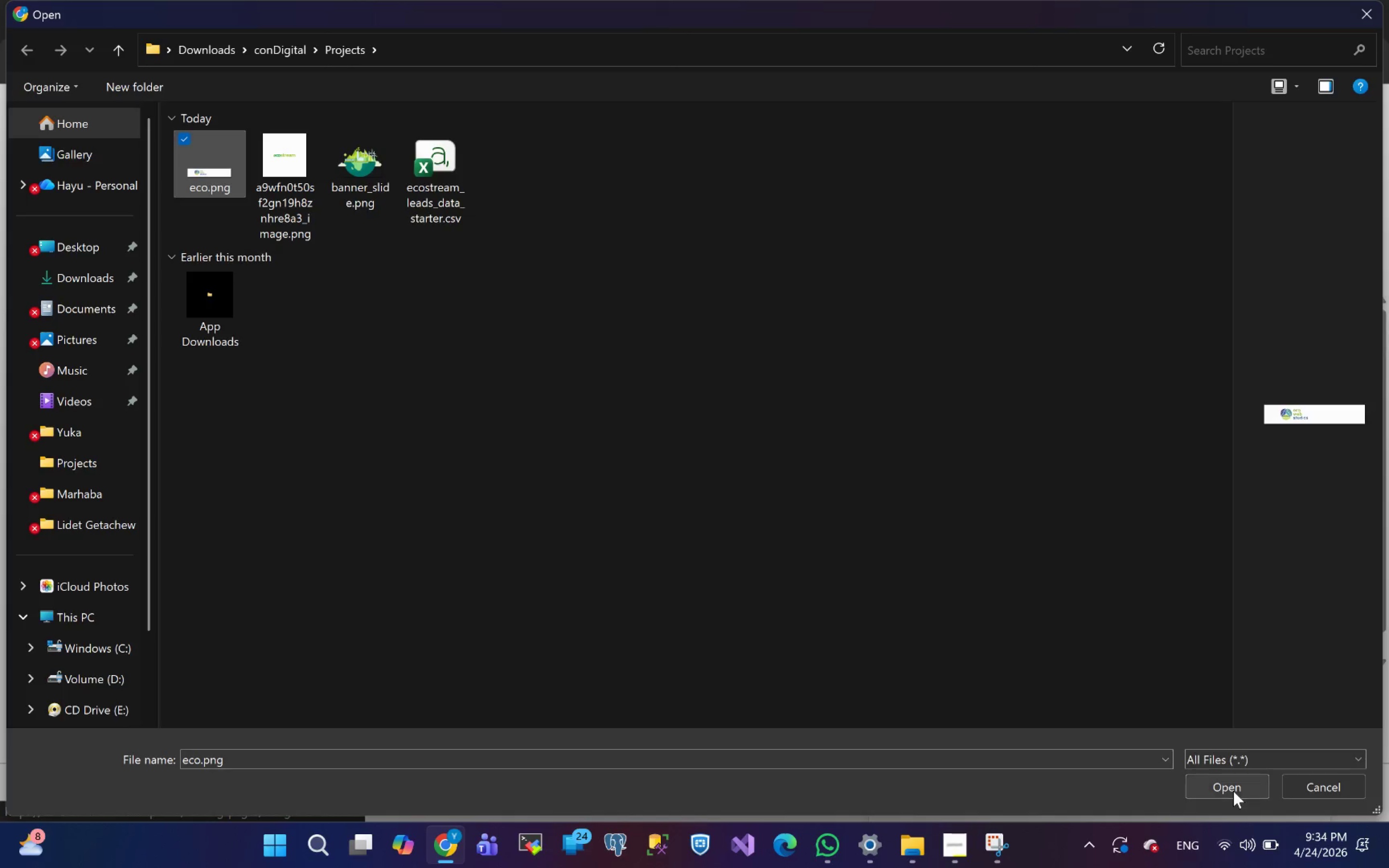 
left_click([1216, 783])
 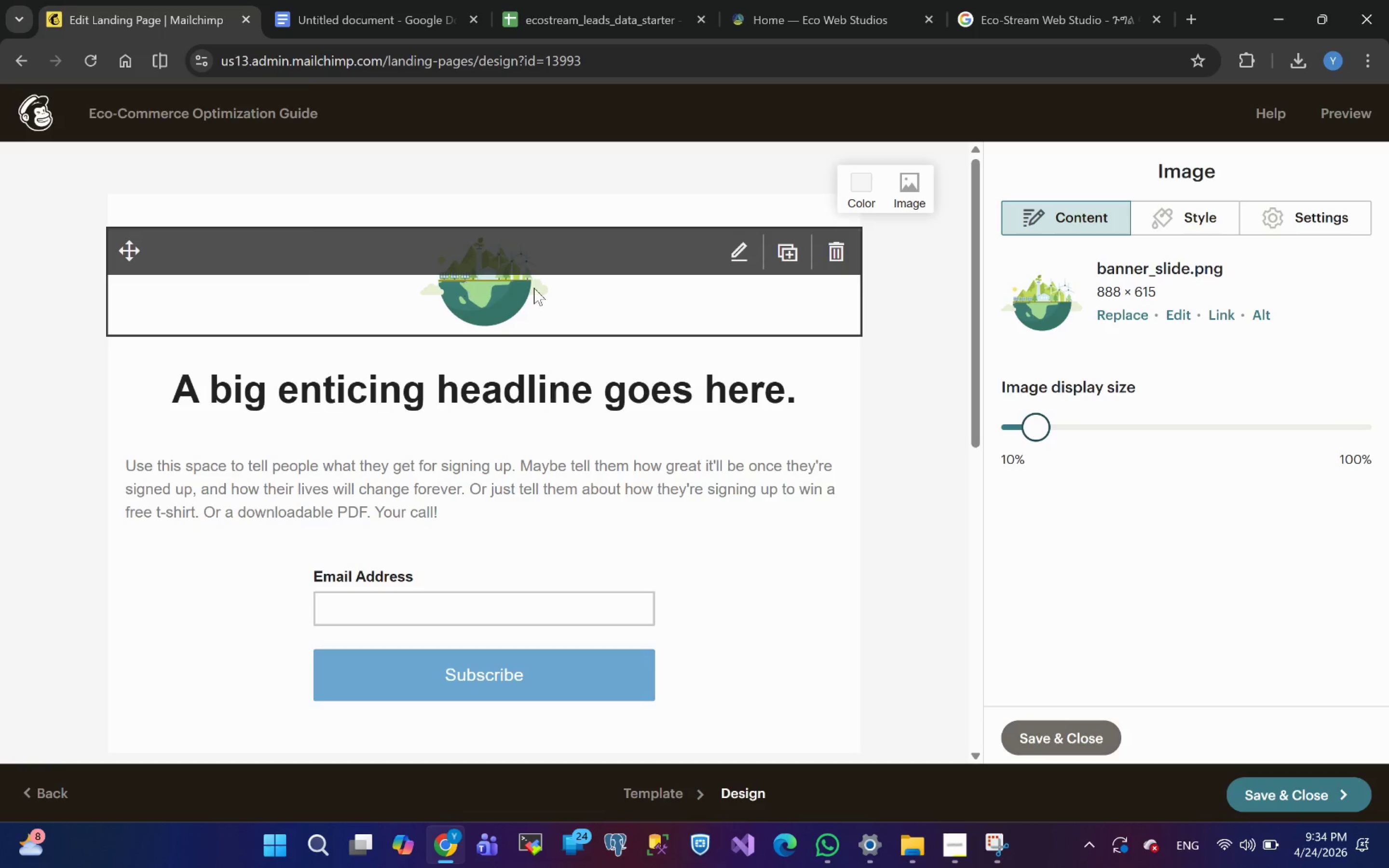 
wait(11.67)
 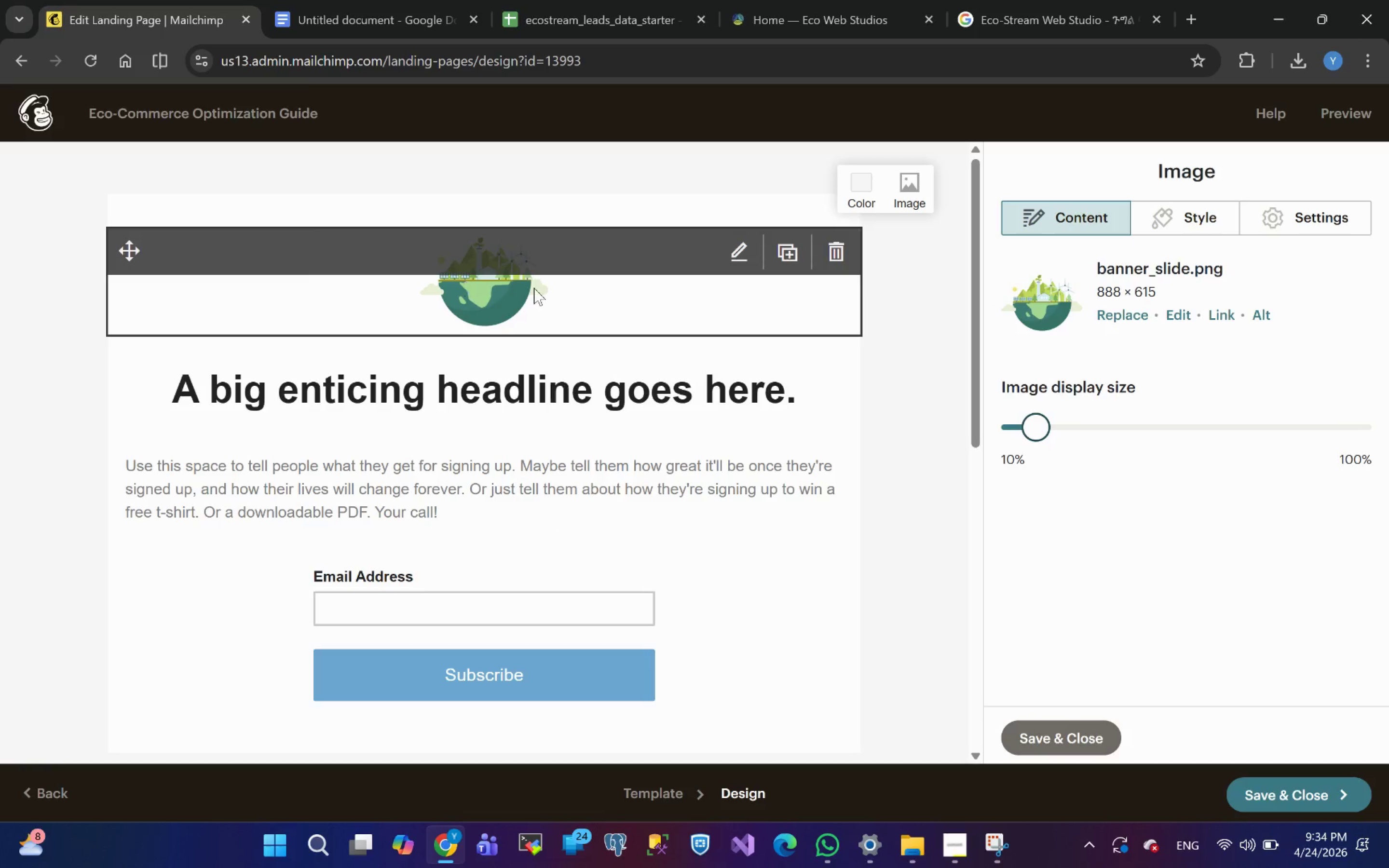 
left_click_drag(start_coordinate=[1037, 424], to_coordinate=[1348, 419])
 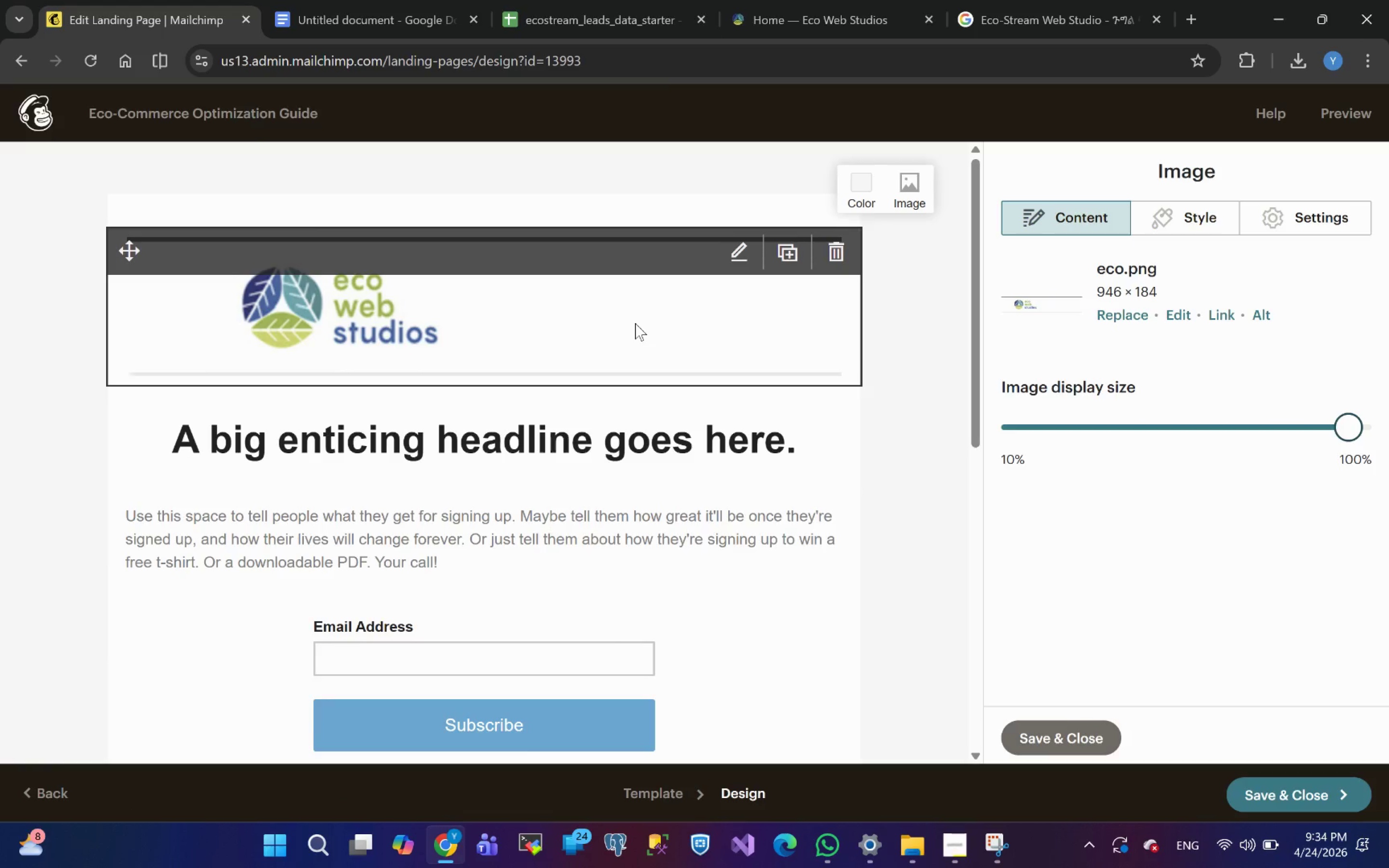 
left_click([635, 323])
 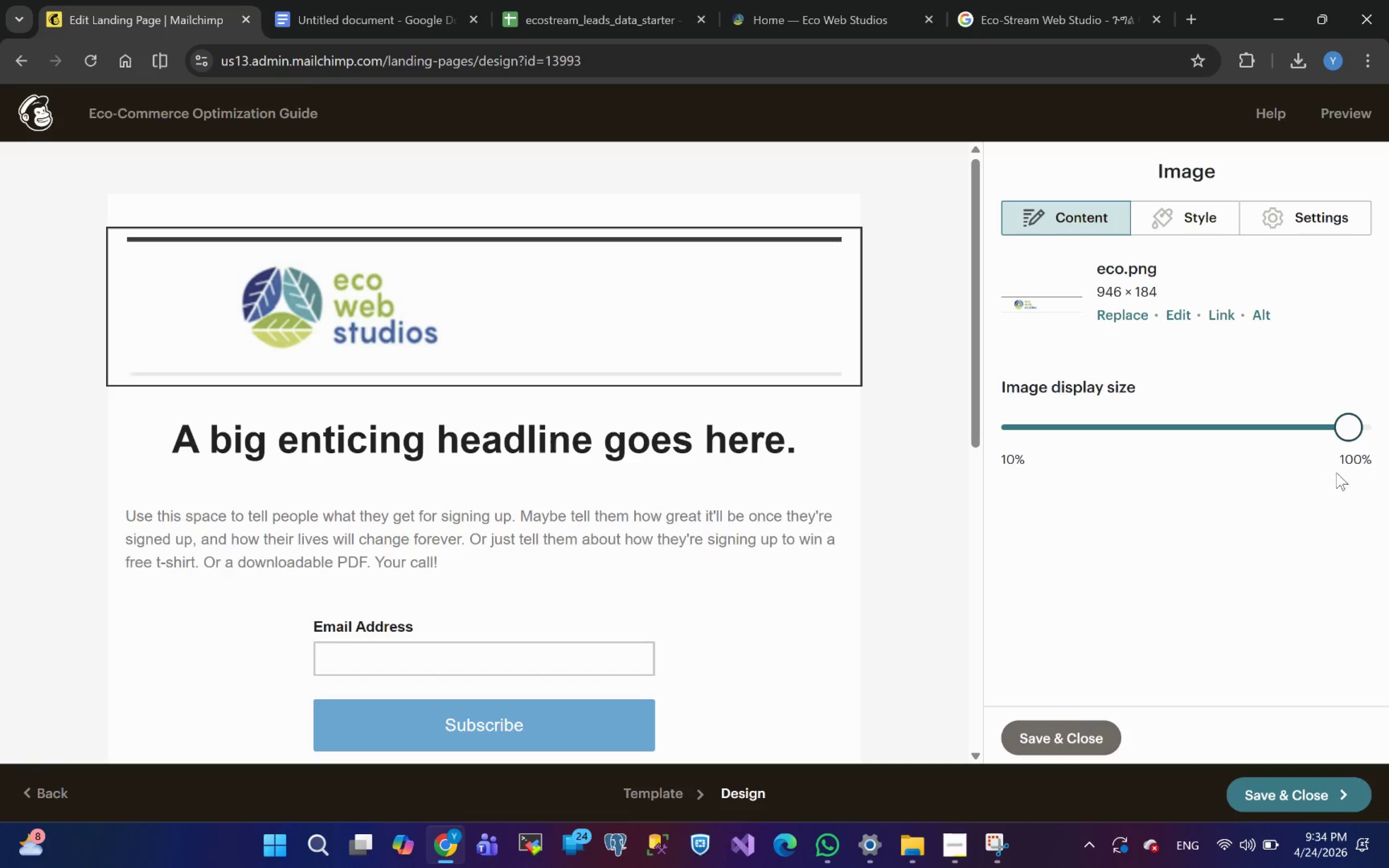 
left_click_drag(start_coordinate=[1354, 428], to_coordinate=[1284, 424])
 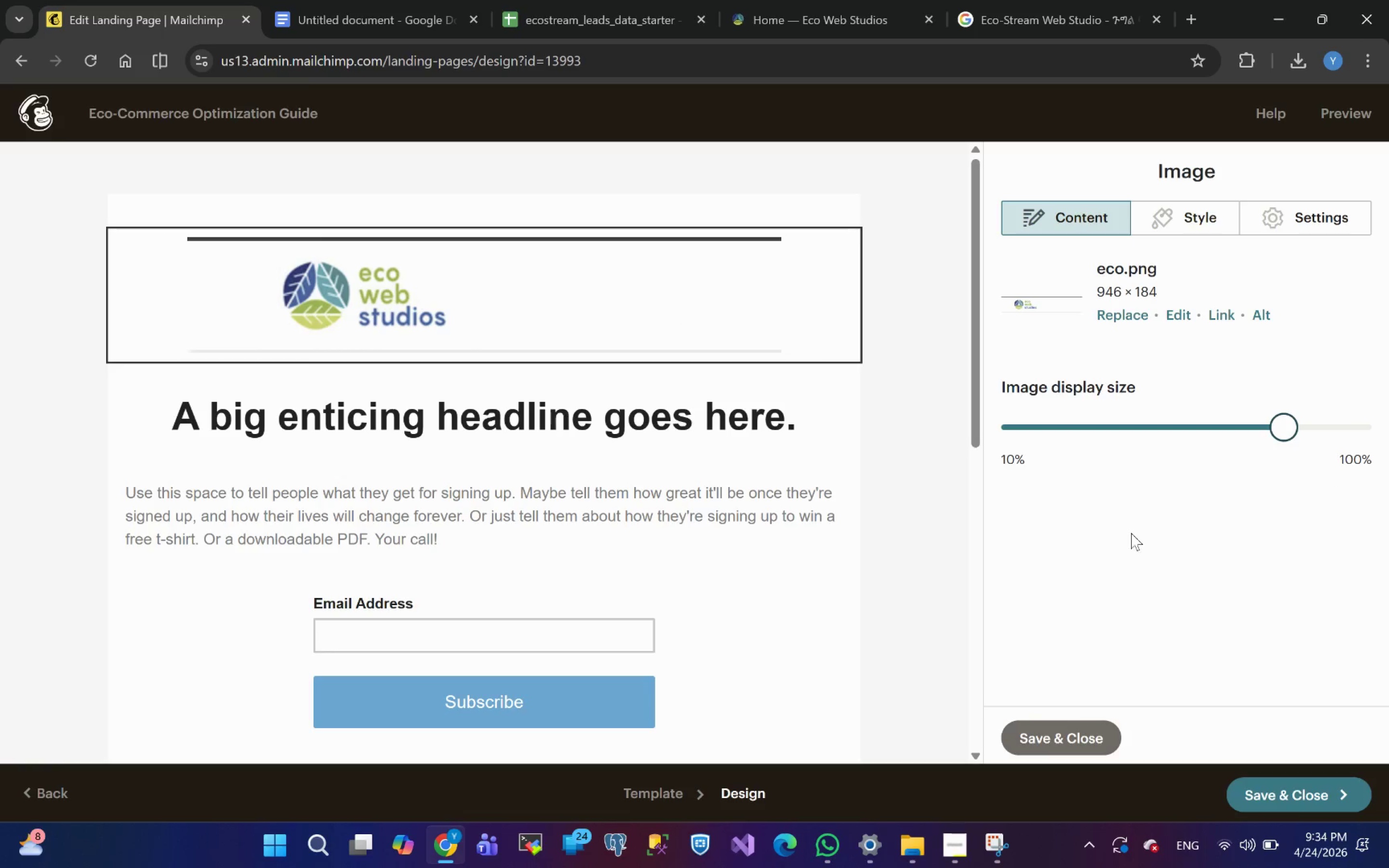 
left_click([1129, 533])
 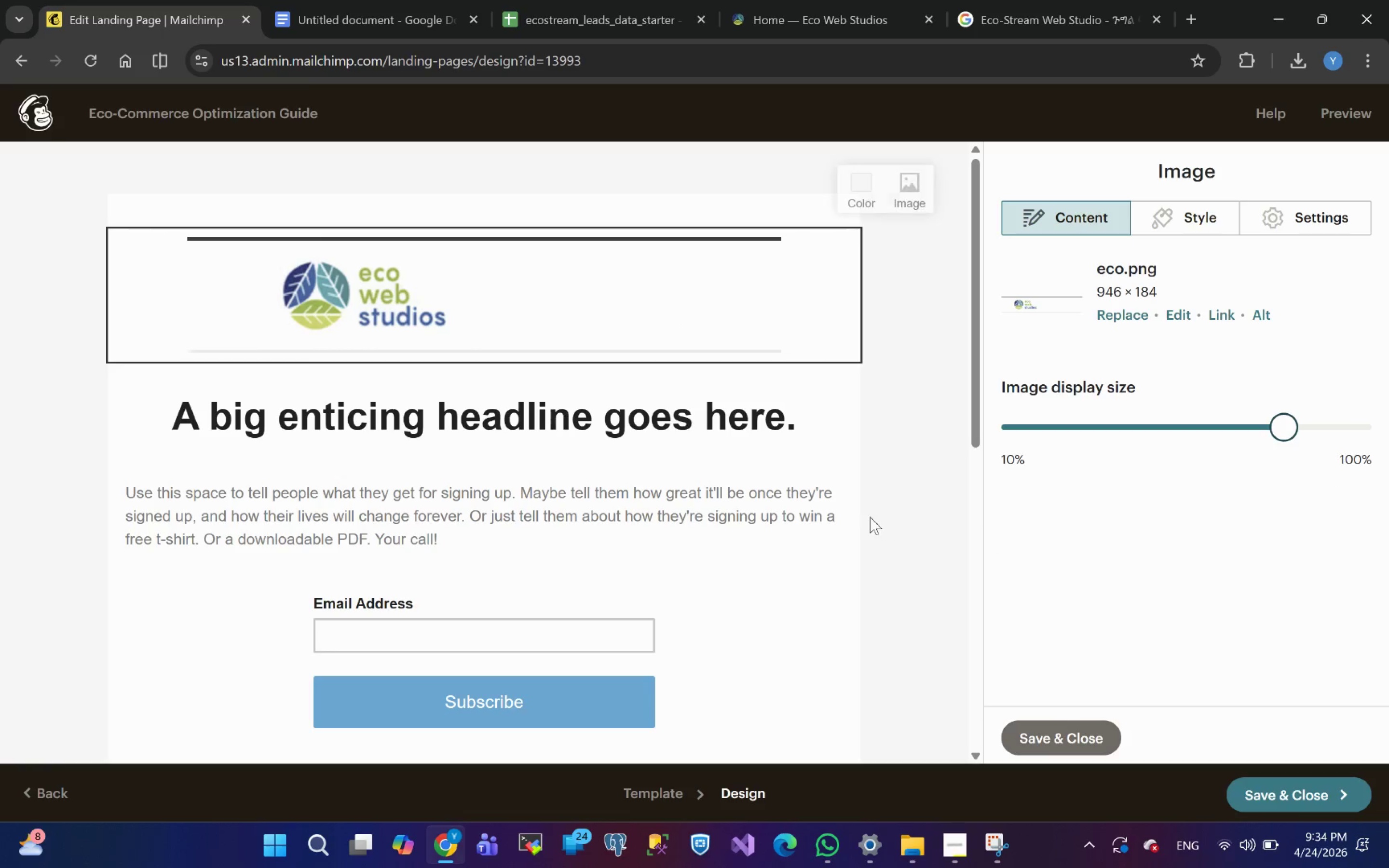 
left_click([870, 517])
 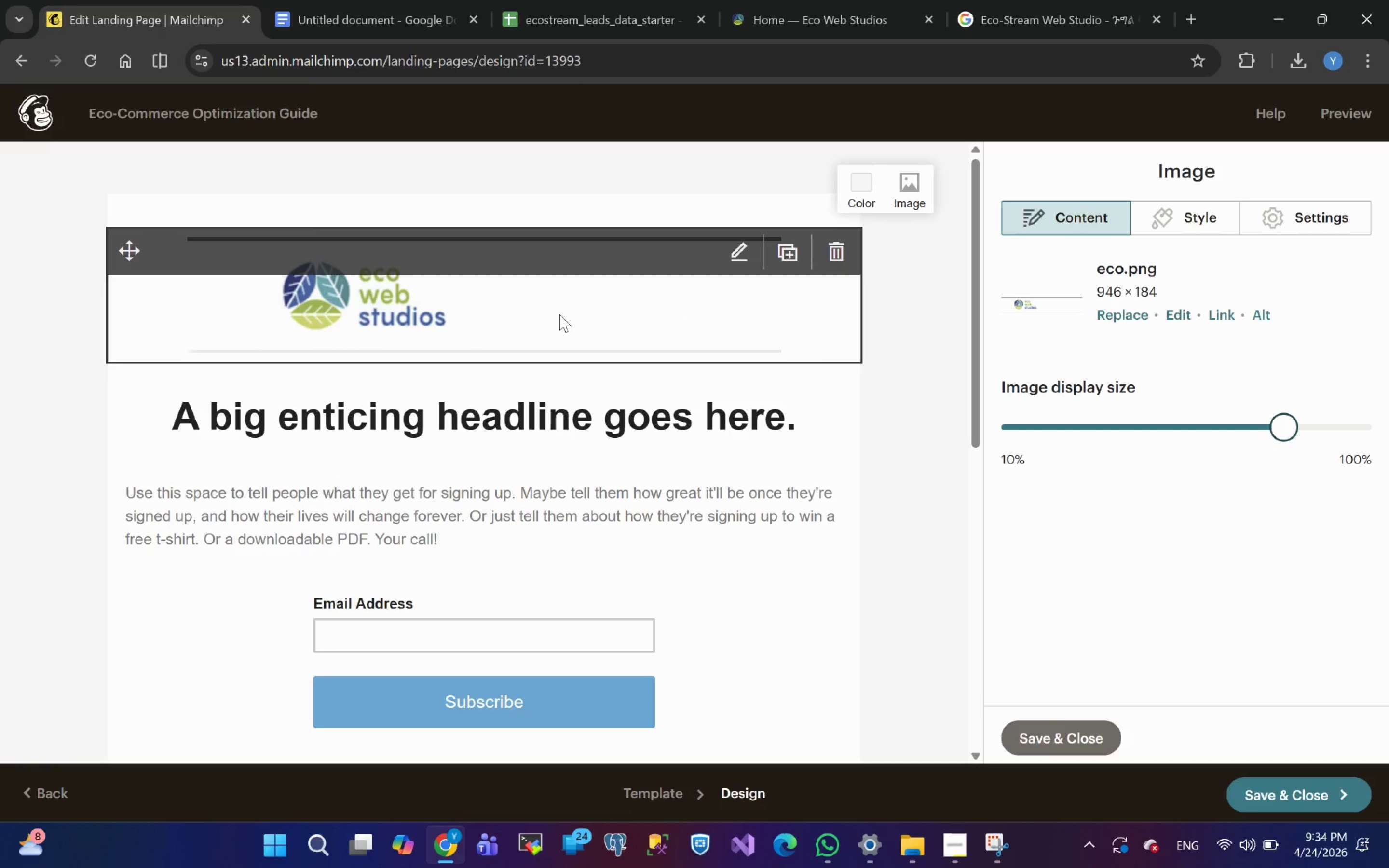 
left_click([524, 286])
 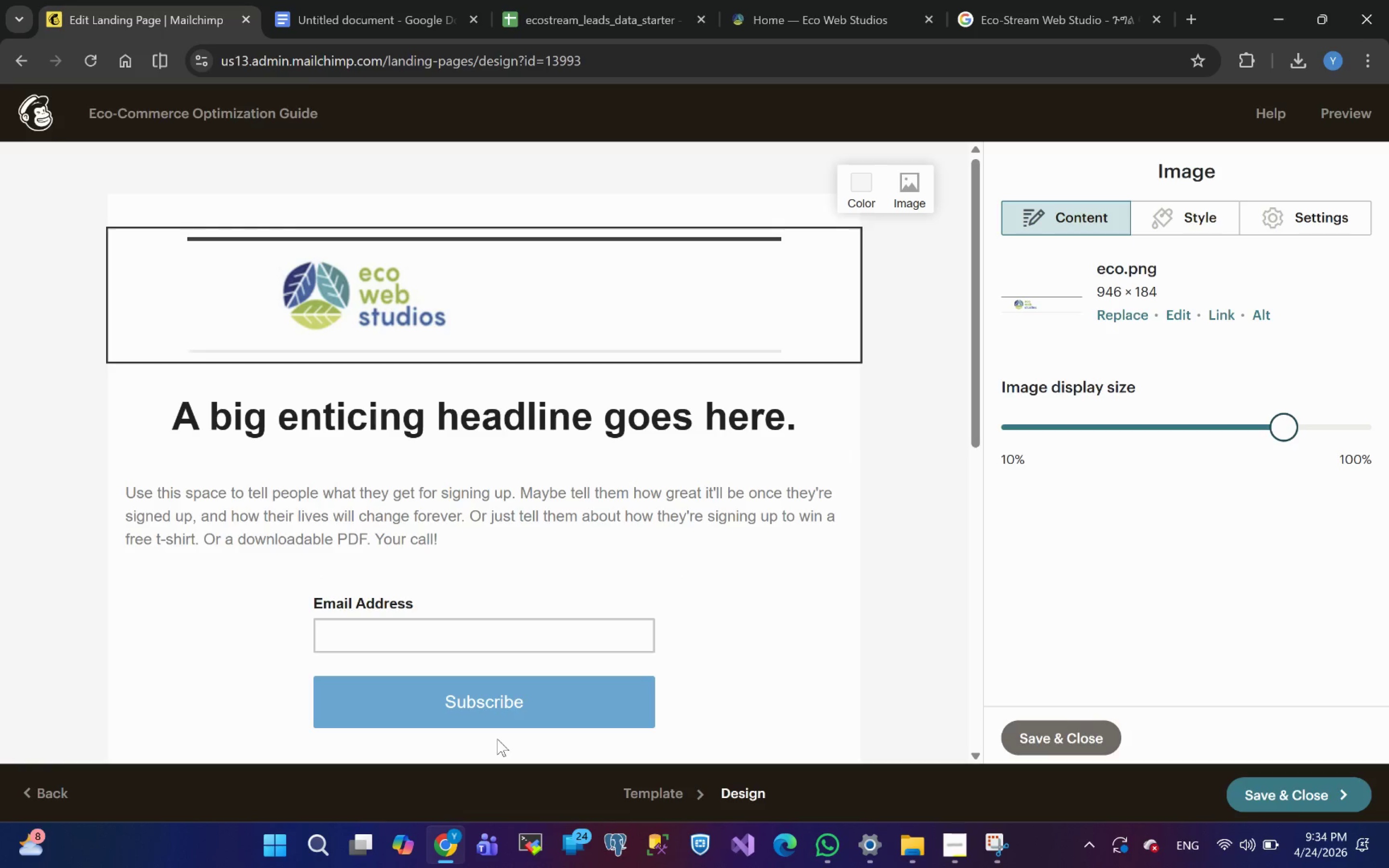 
wait(13.49)
 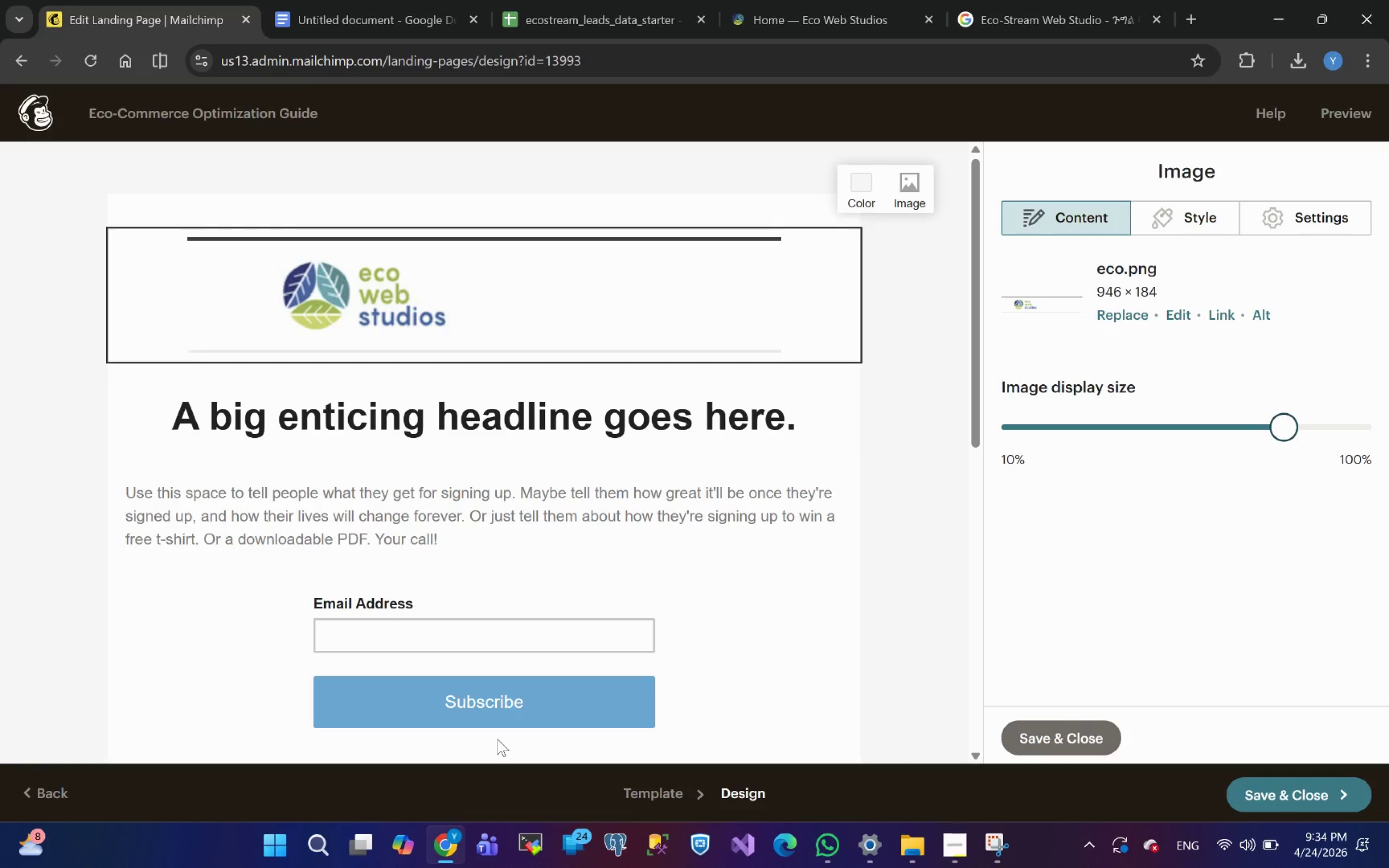 
left_click([818, 1])
 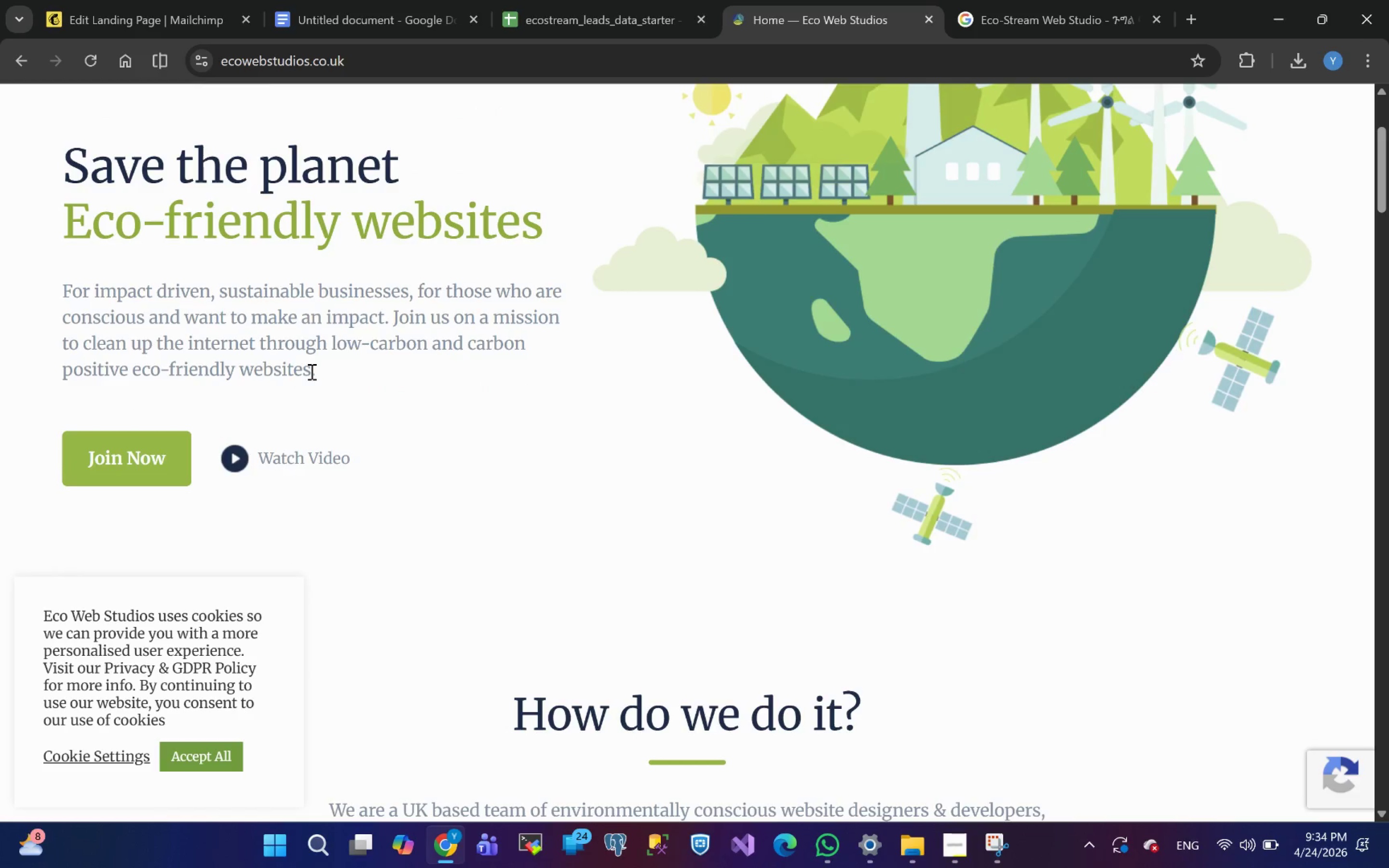 
wait(6.01)
 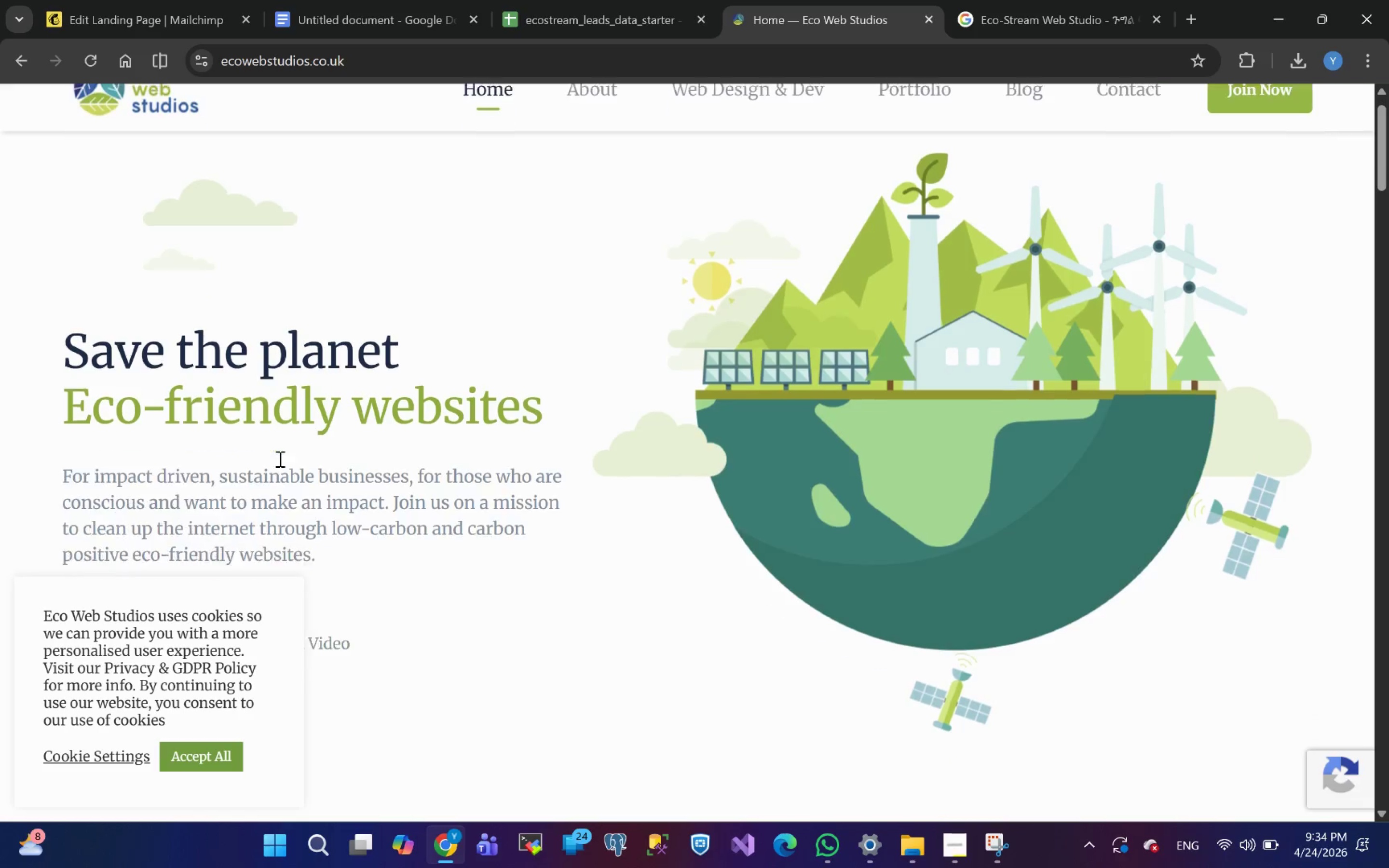 
left_click_drag(start_coordinate=[312, 369], to_coordinate=[58, 180])
 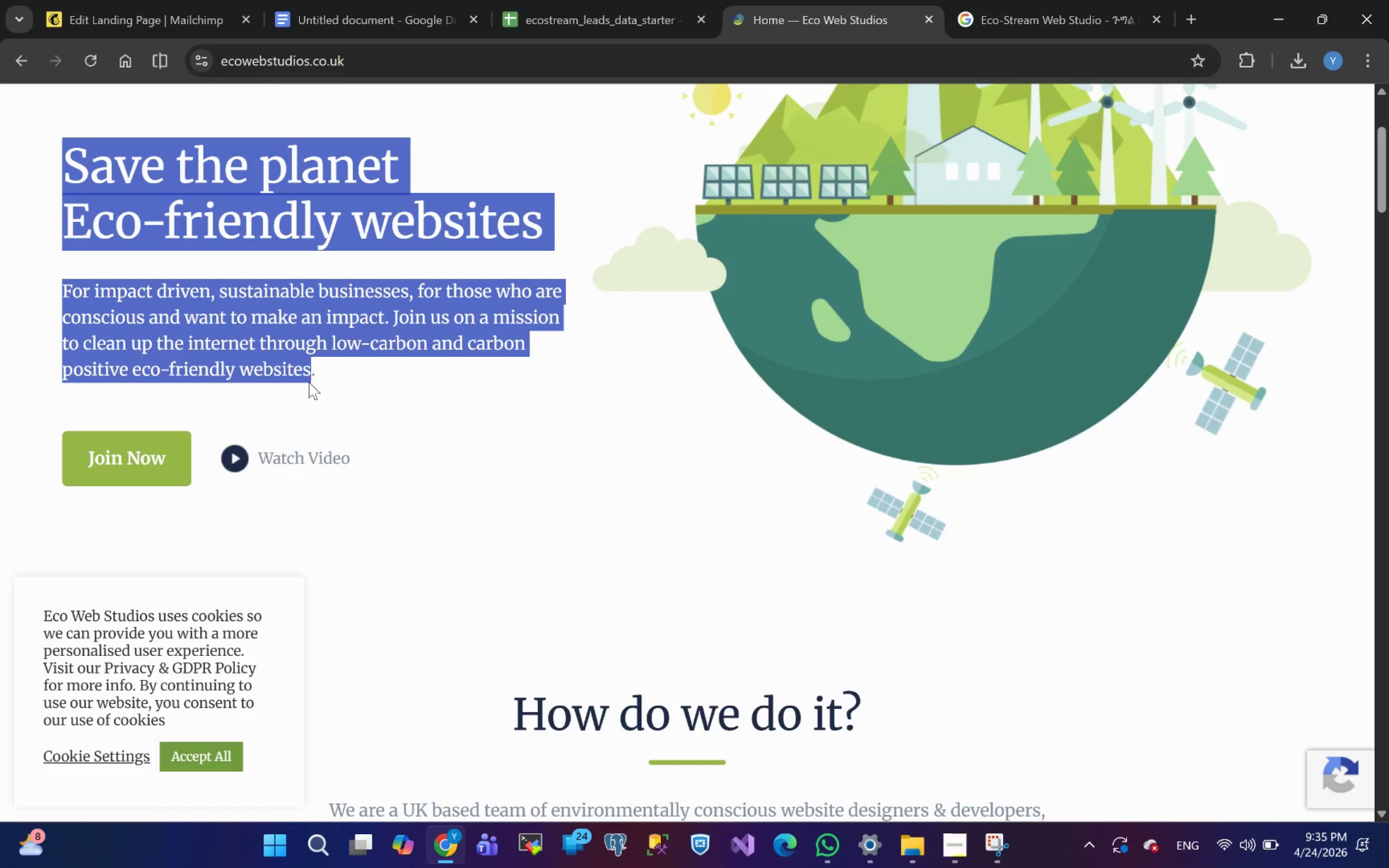 
key(Control+C)
 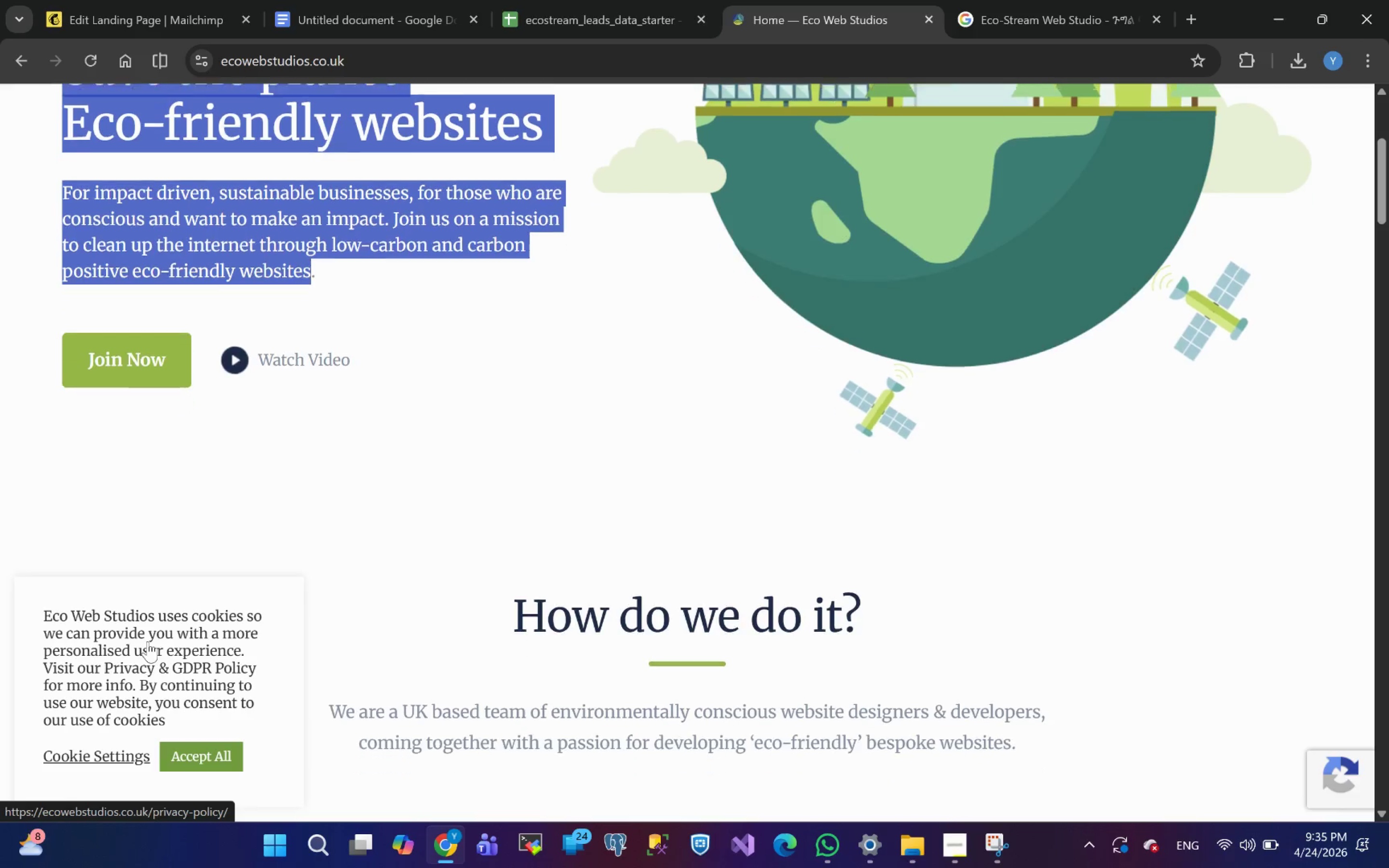 
left_click([204, 758])
 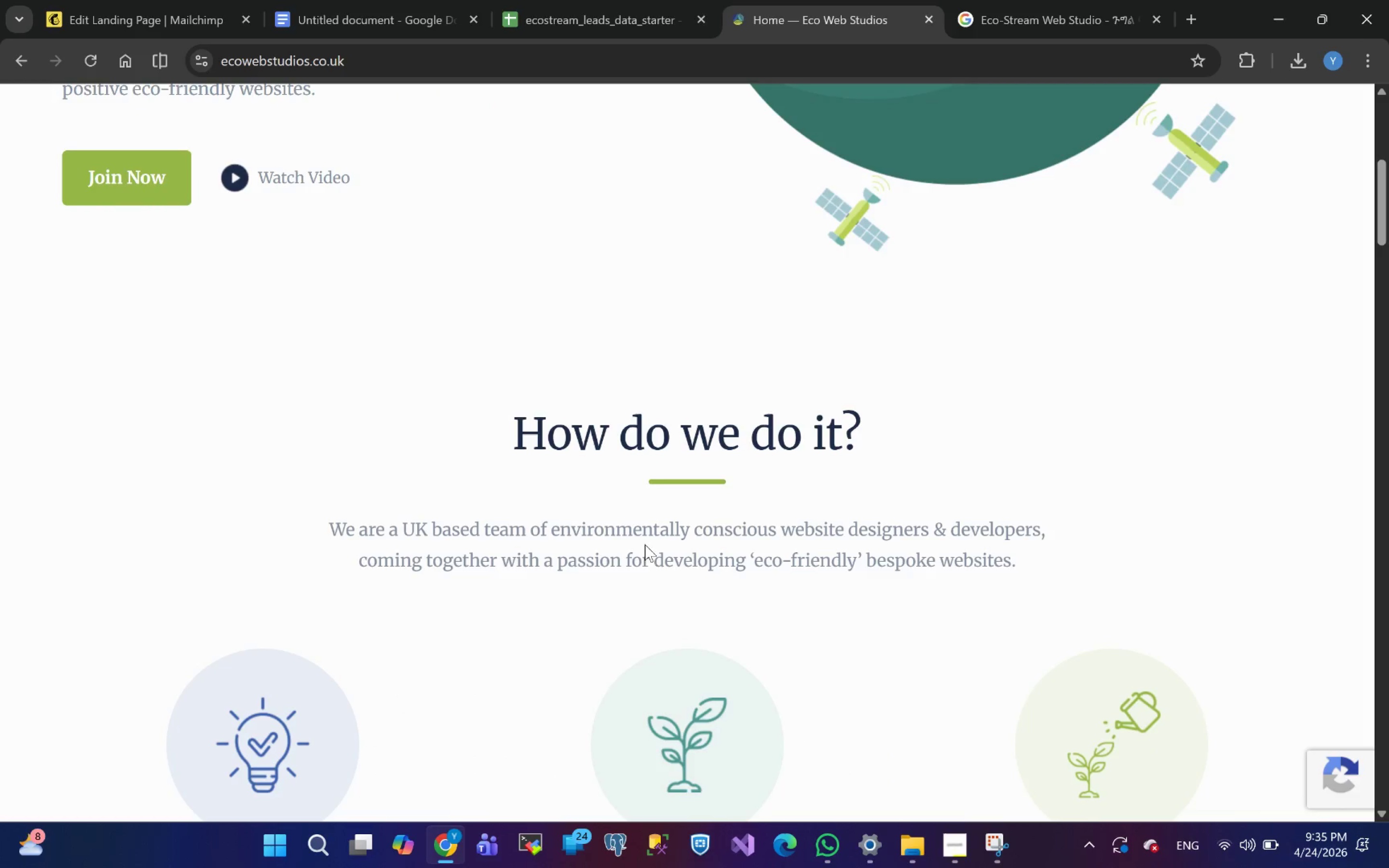 
wait(8.31)
 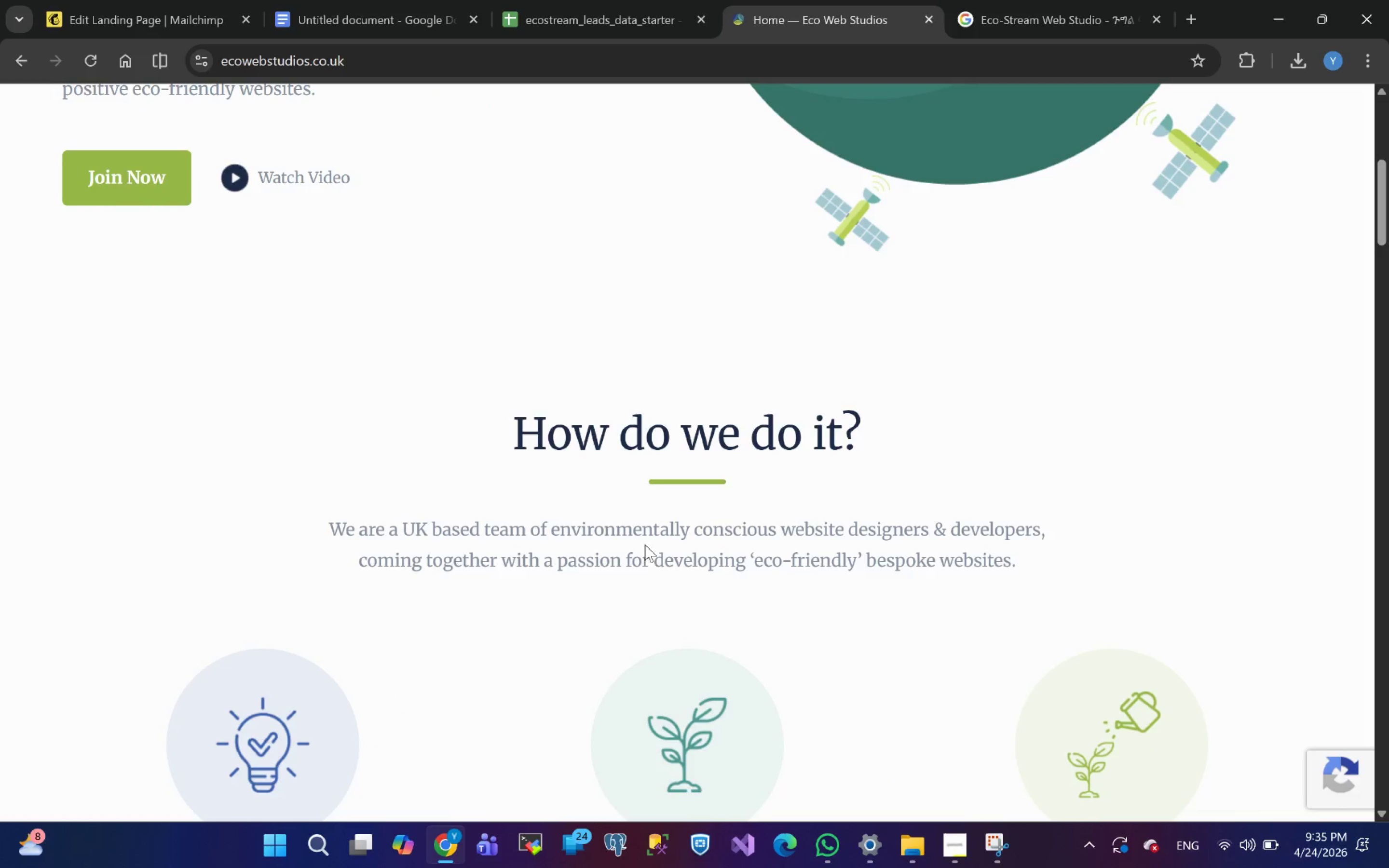 
left_click([63, 5])
 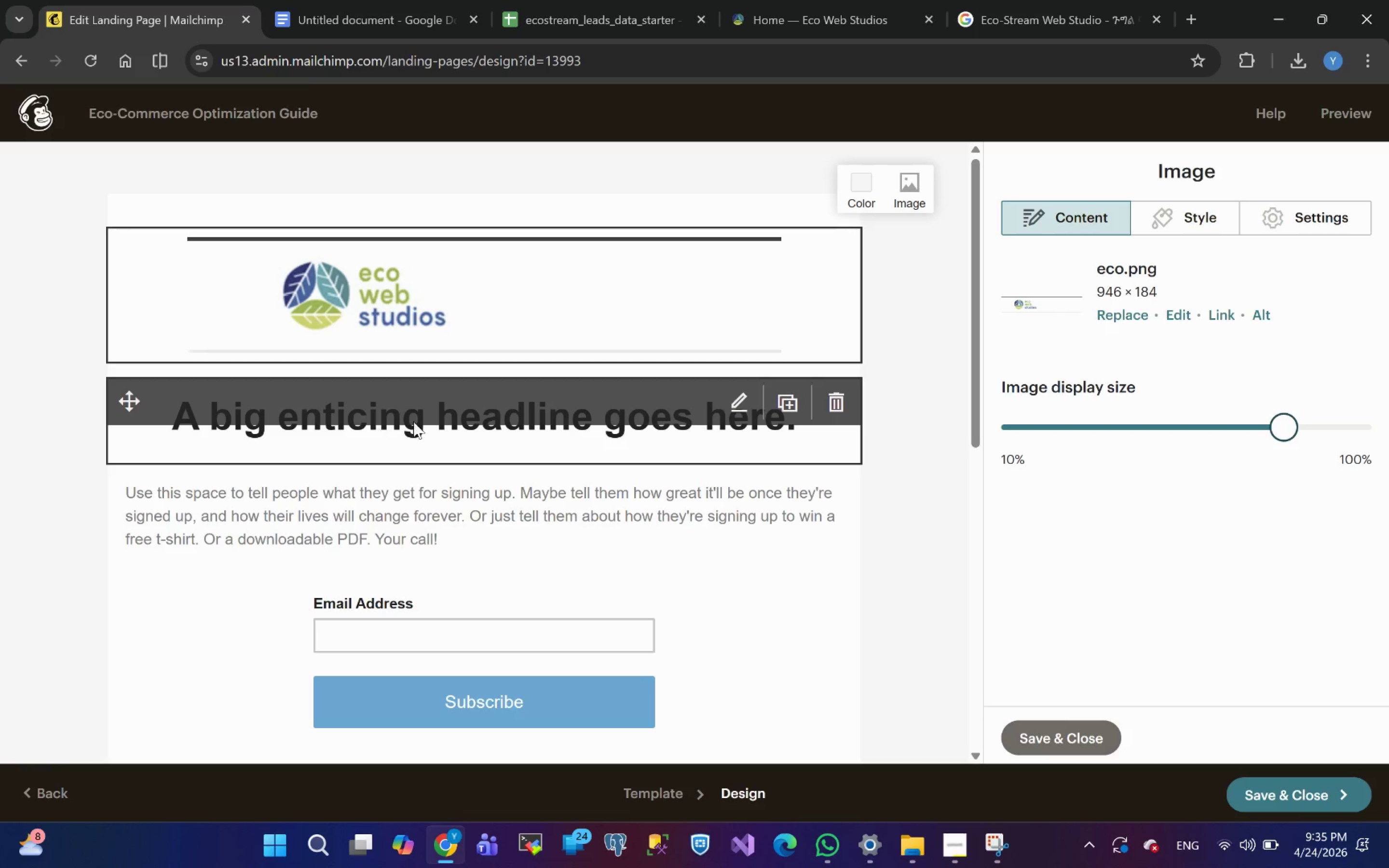 
left_click([513, 412])
 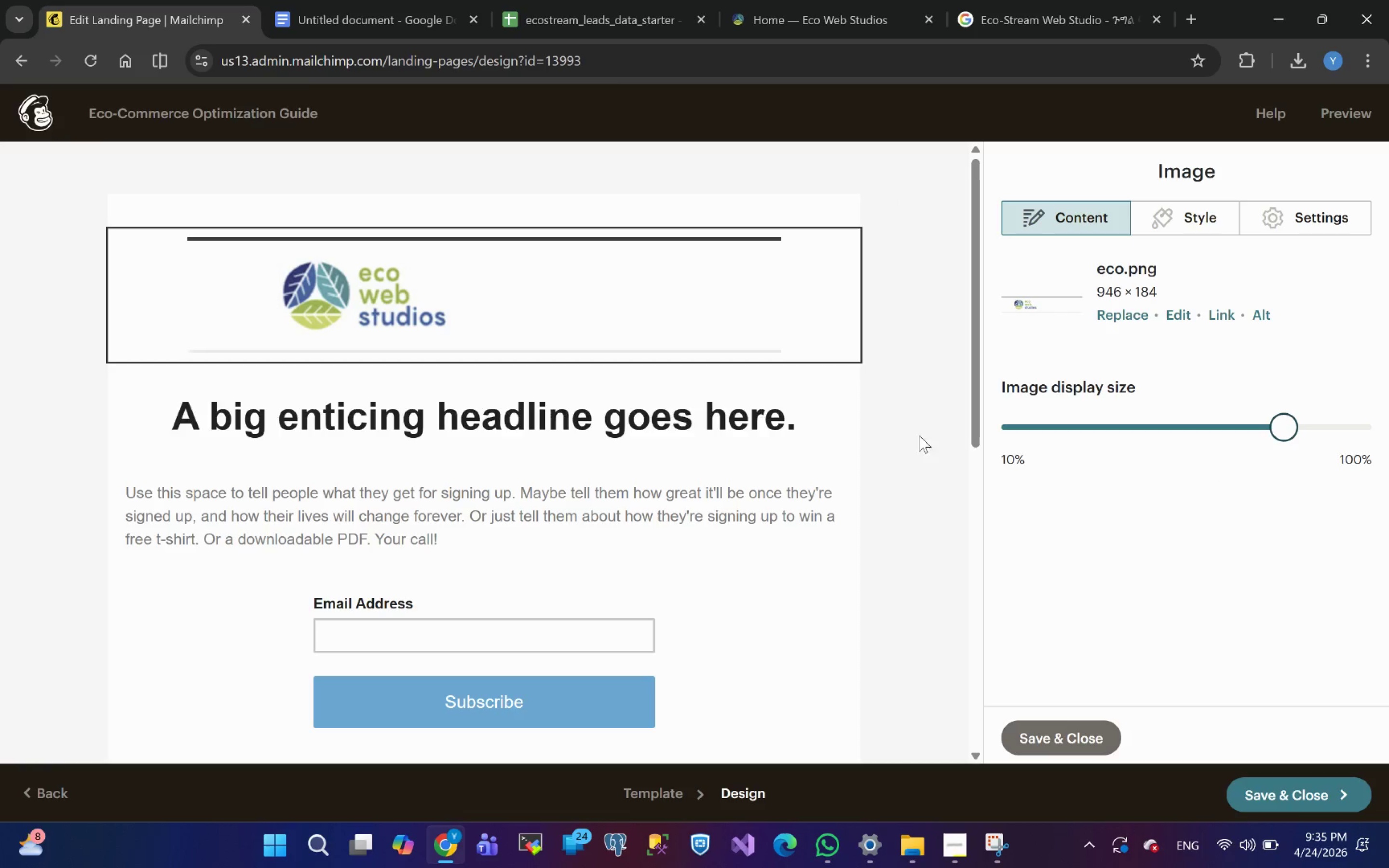 
left_click([730, 394])
 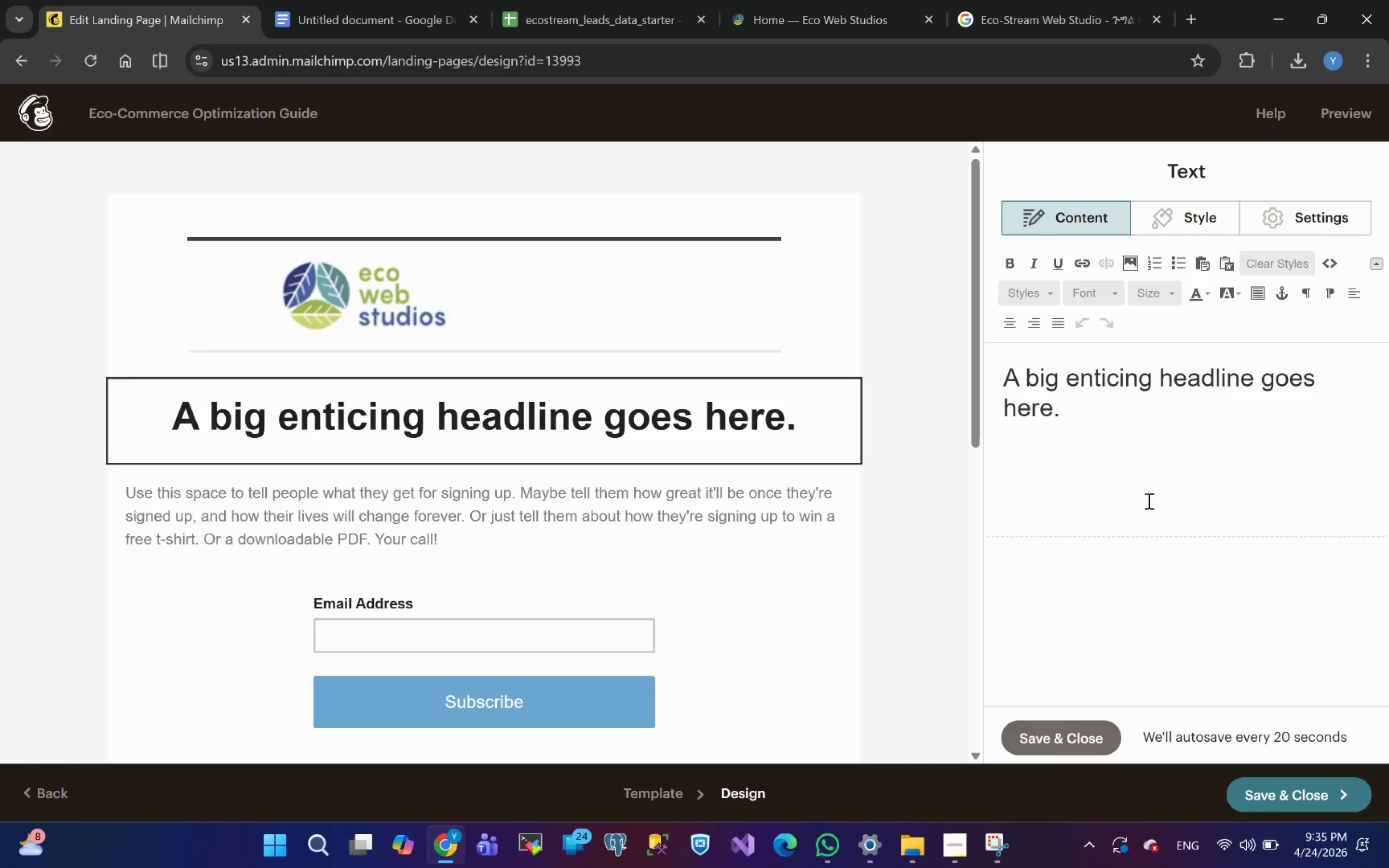 
left_click([1075, 422])
 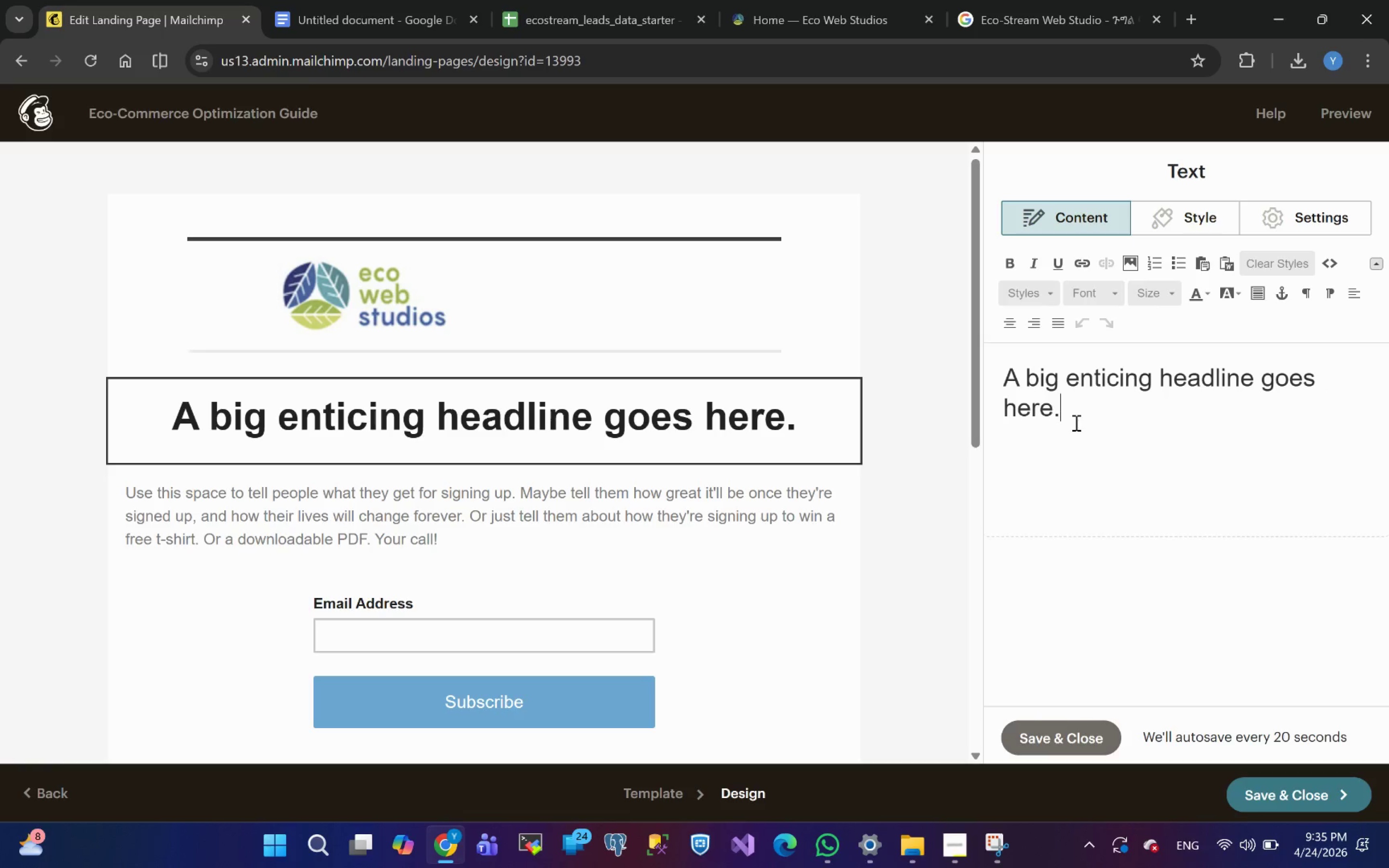 
left_click_drag(start_coordinate=[1075, 422], to_coordinate=[981, 372])
 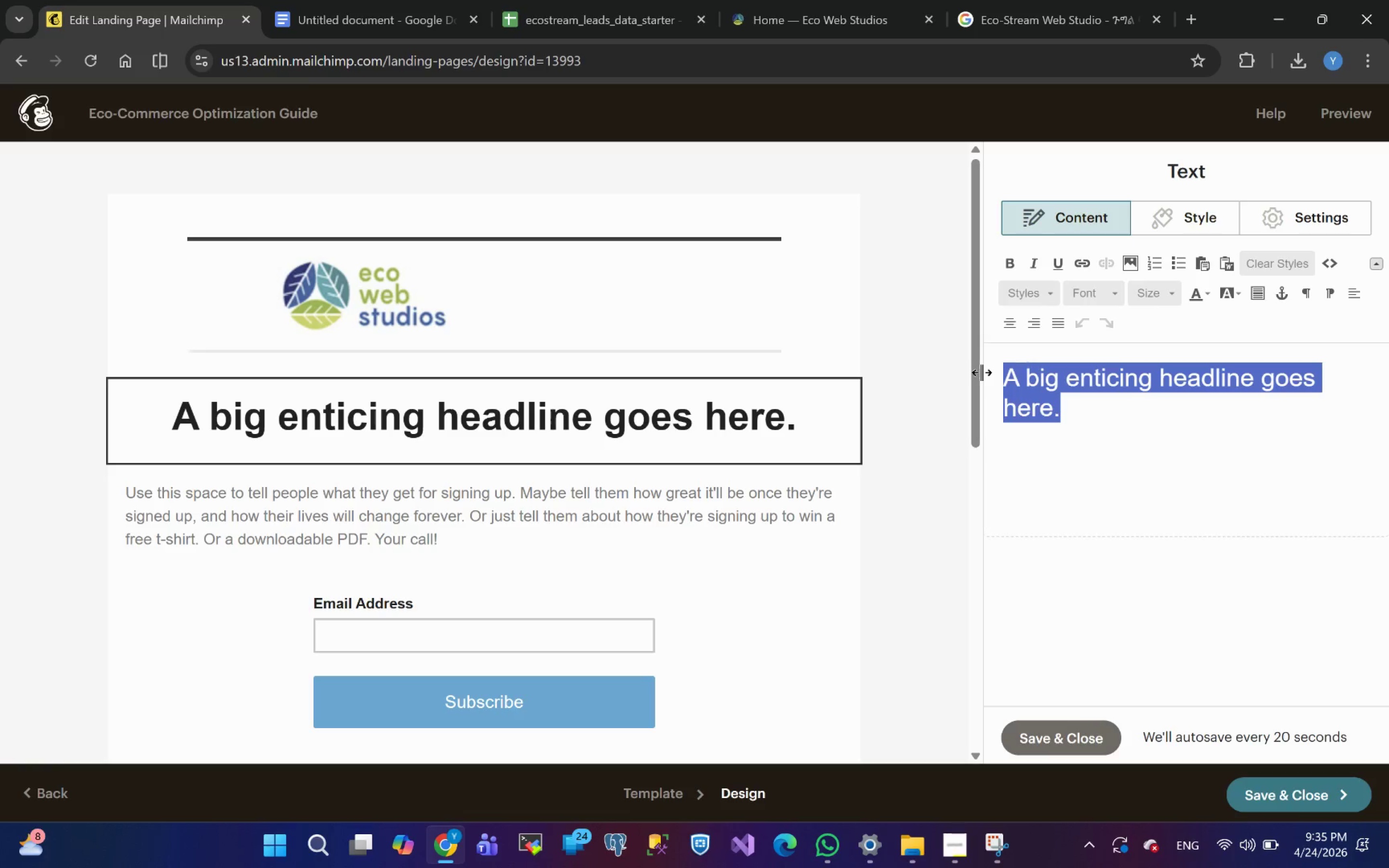 
key(Control+V)
 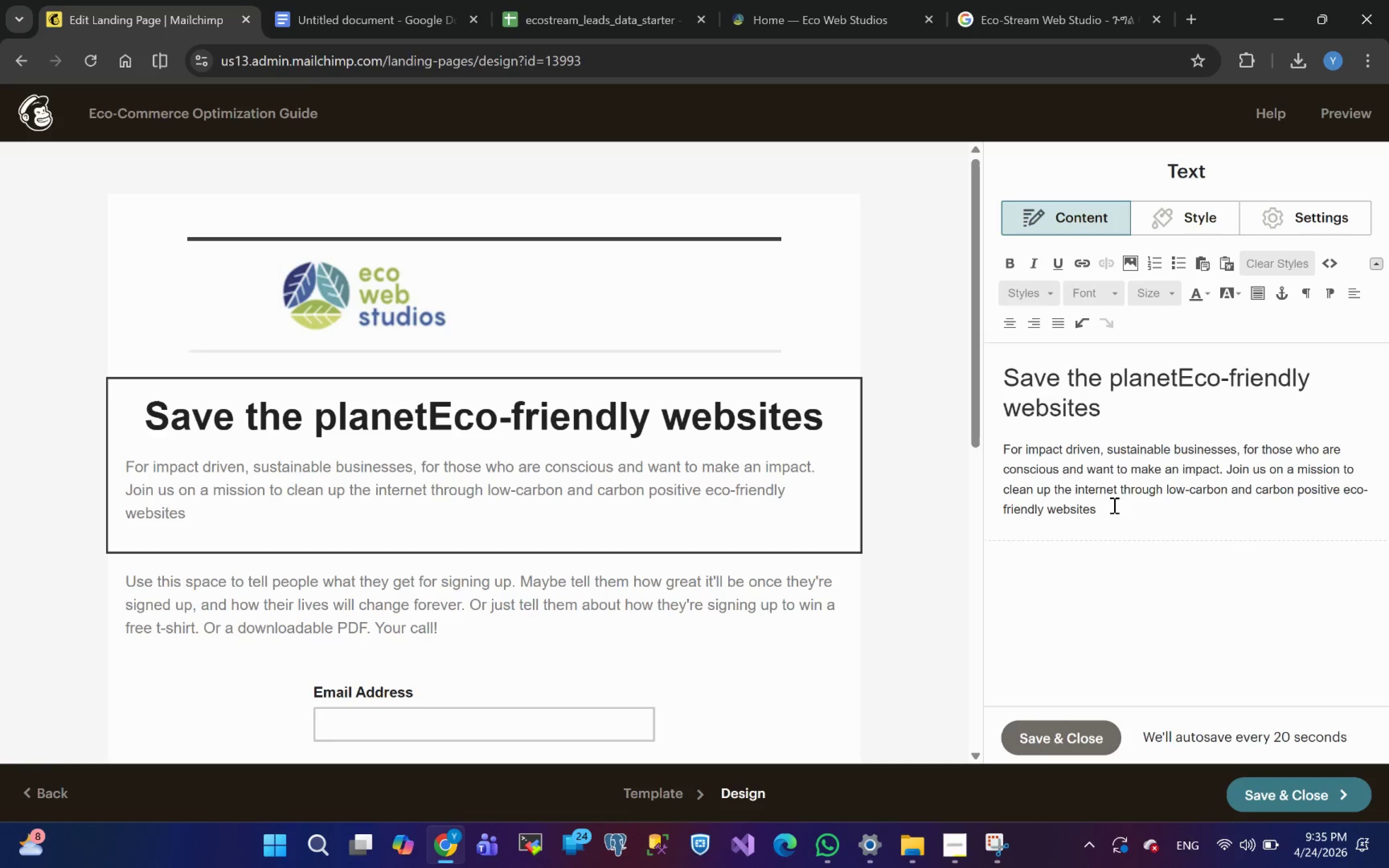 
left_click_drag(start_coordinate=[1104, 507], to_coordinate=[998, 446])
 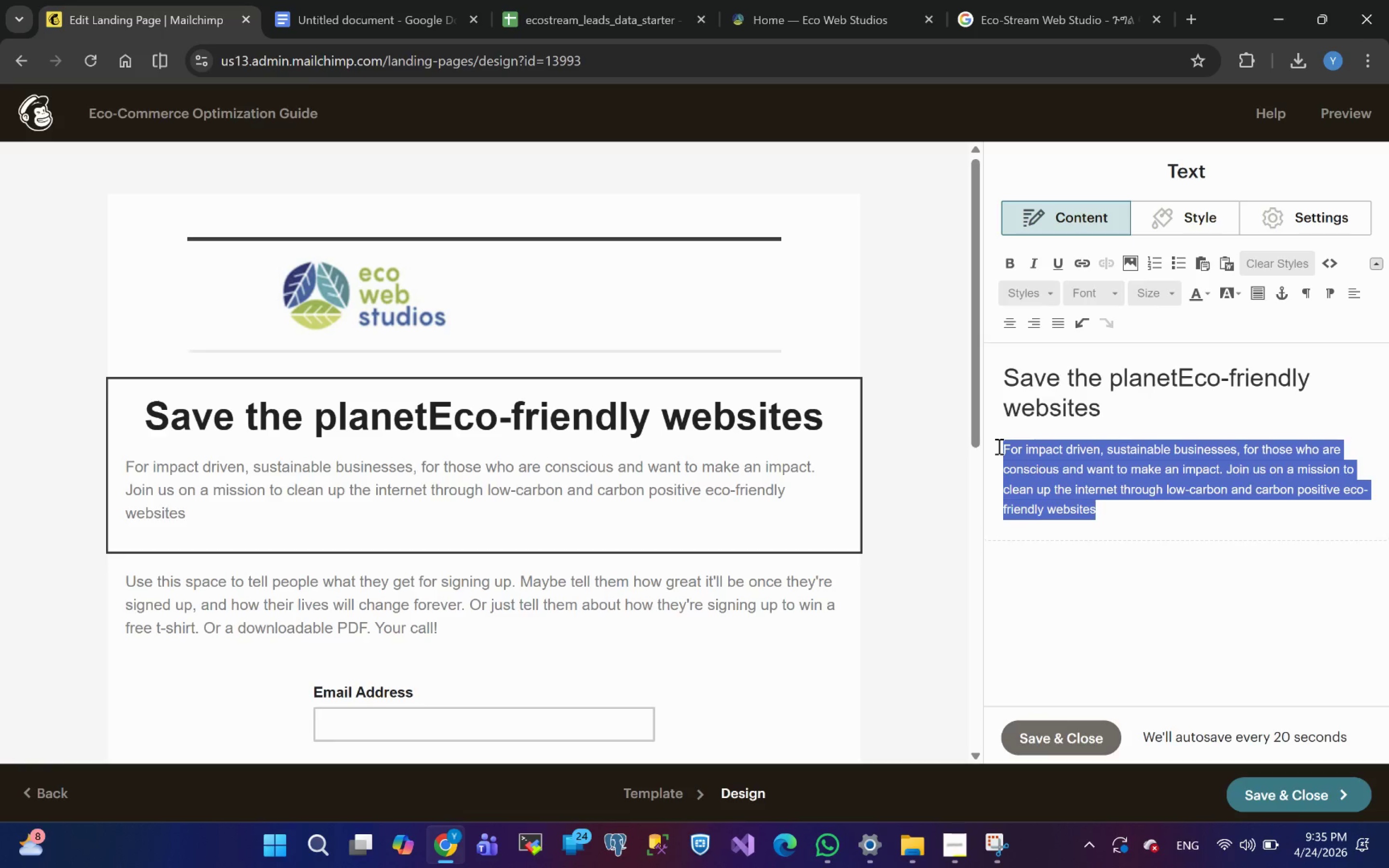 
key(Control+X)
 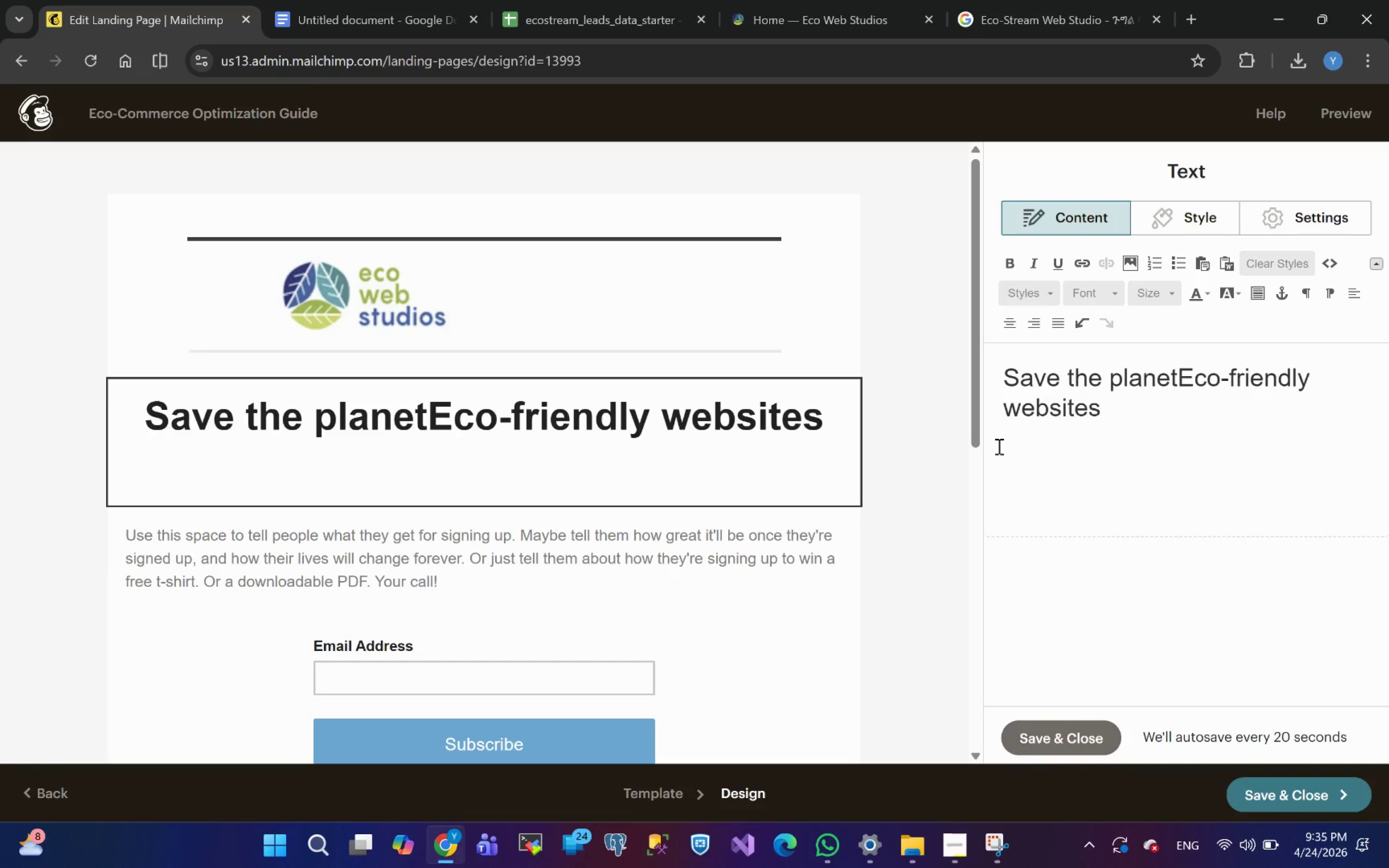 
key(Backspace)
 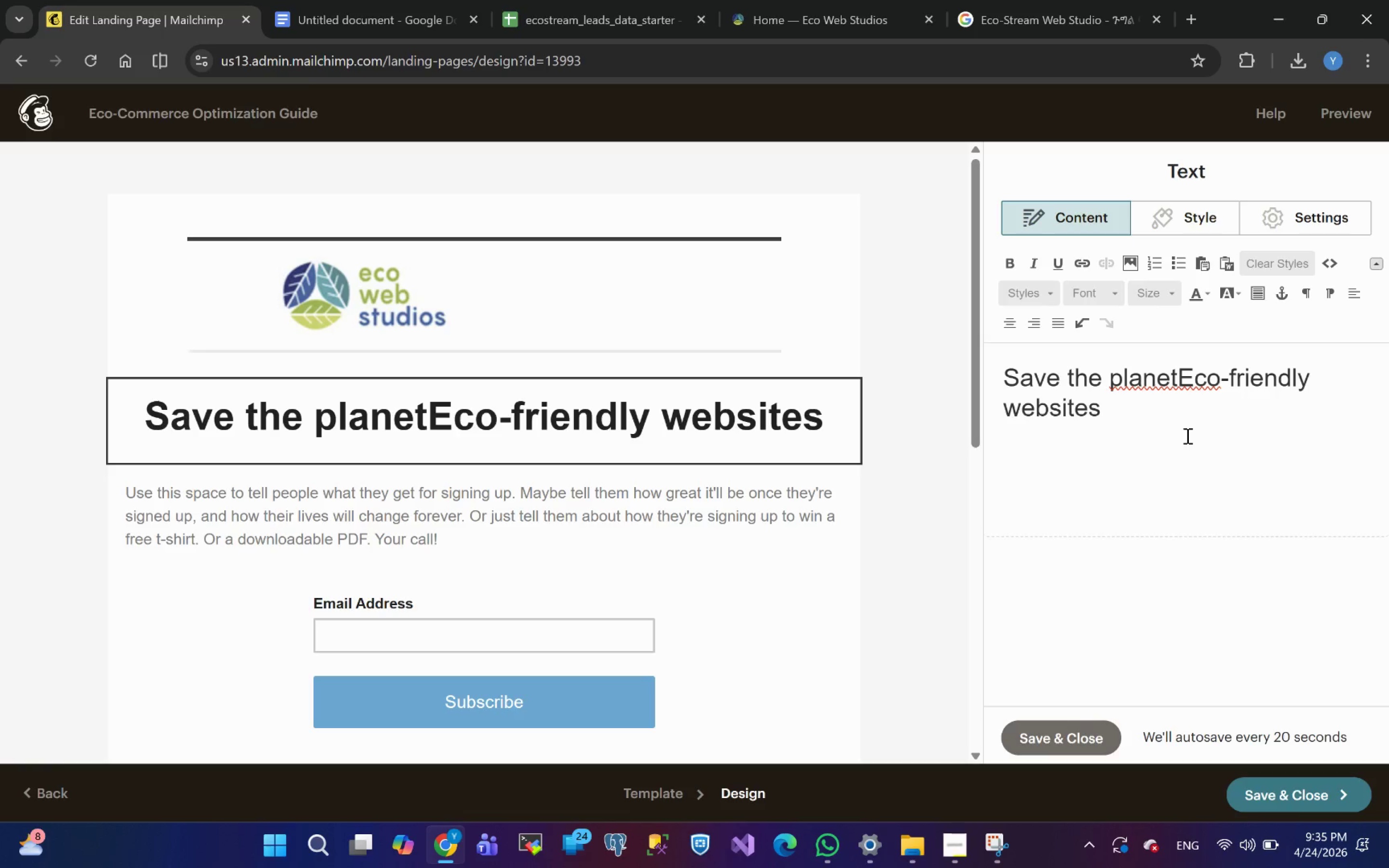 
wait(5.21)
 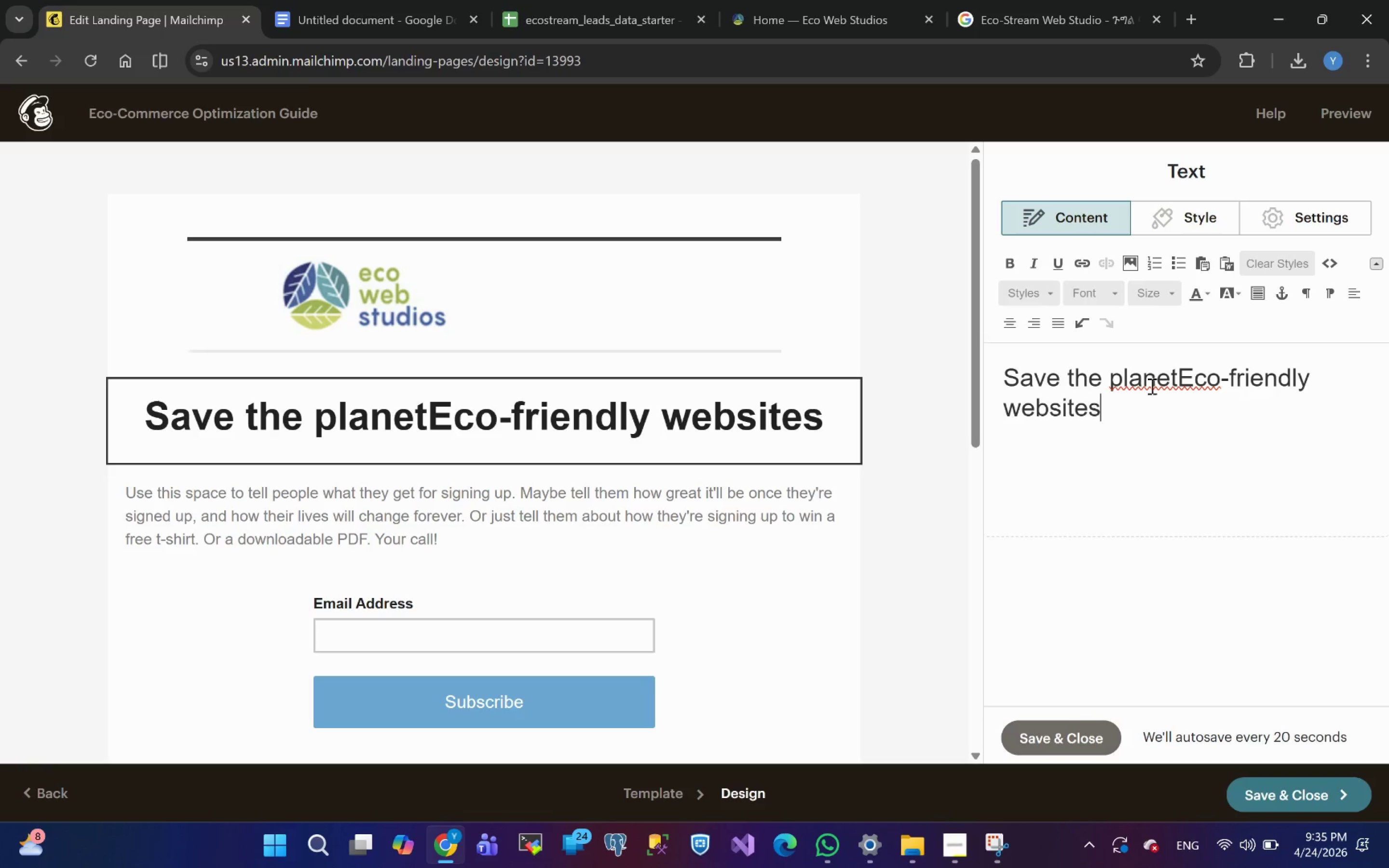 
left_click([1183, 372])
 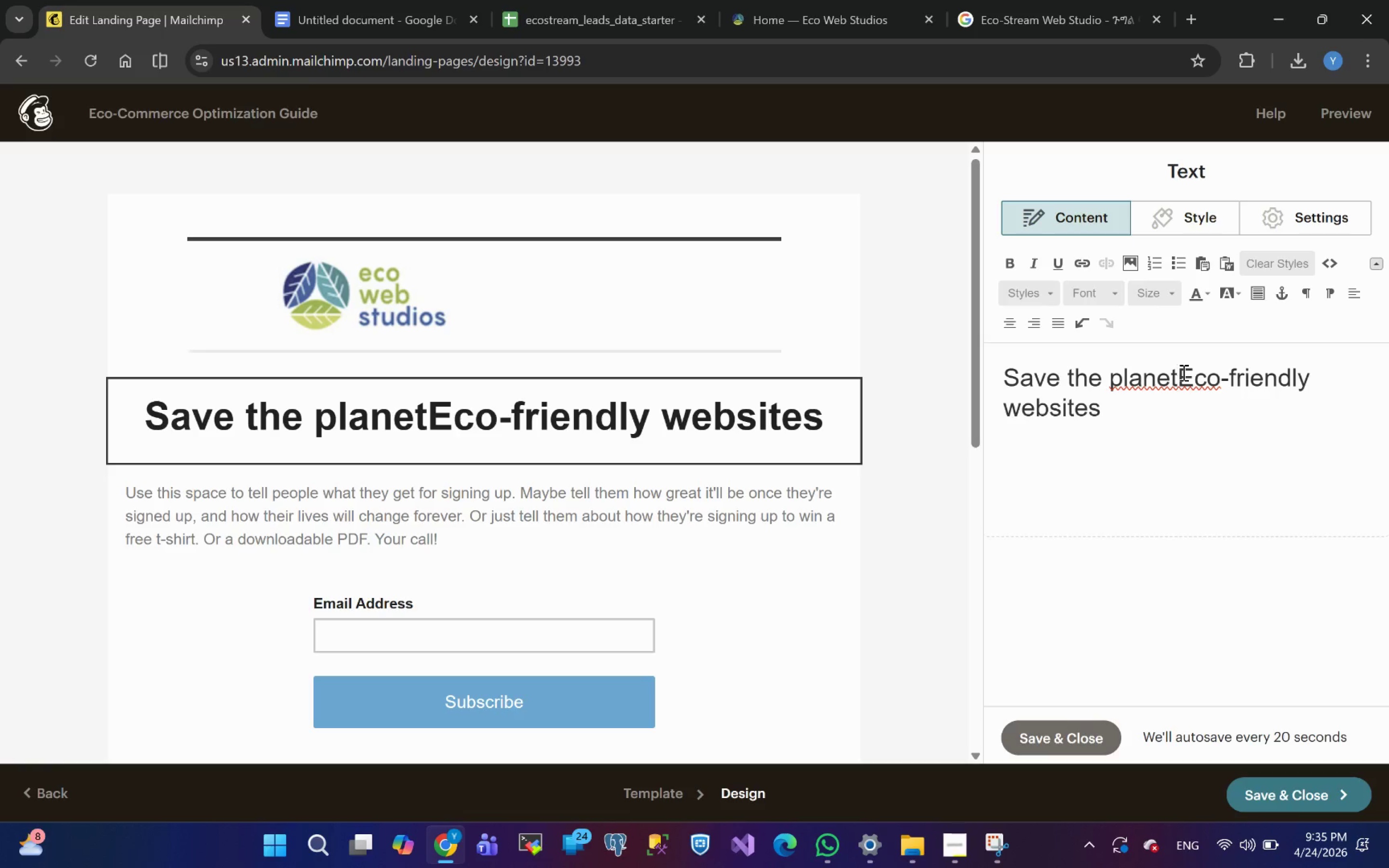 
key(Space)
 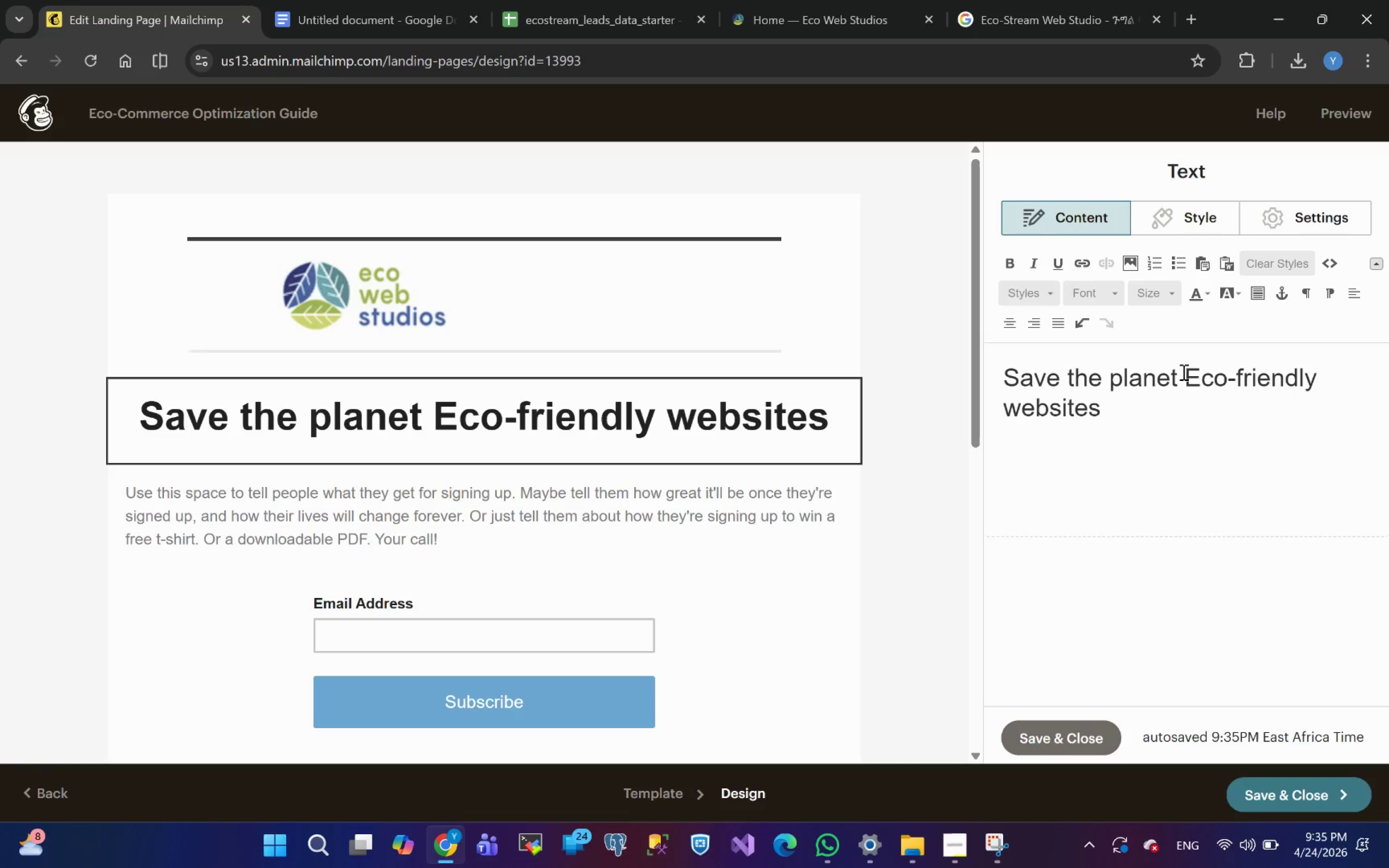 
left_click([836, 3])
 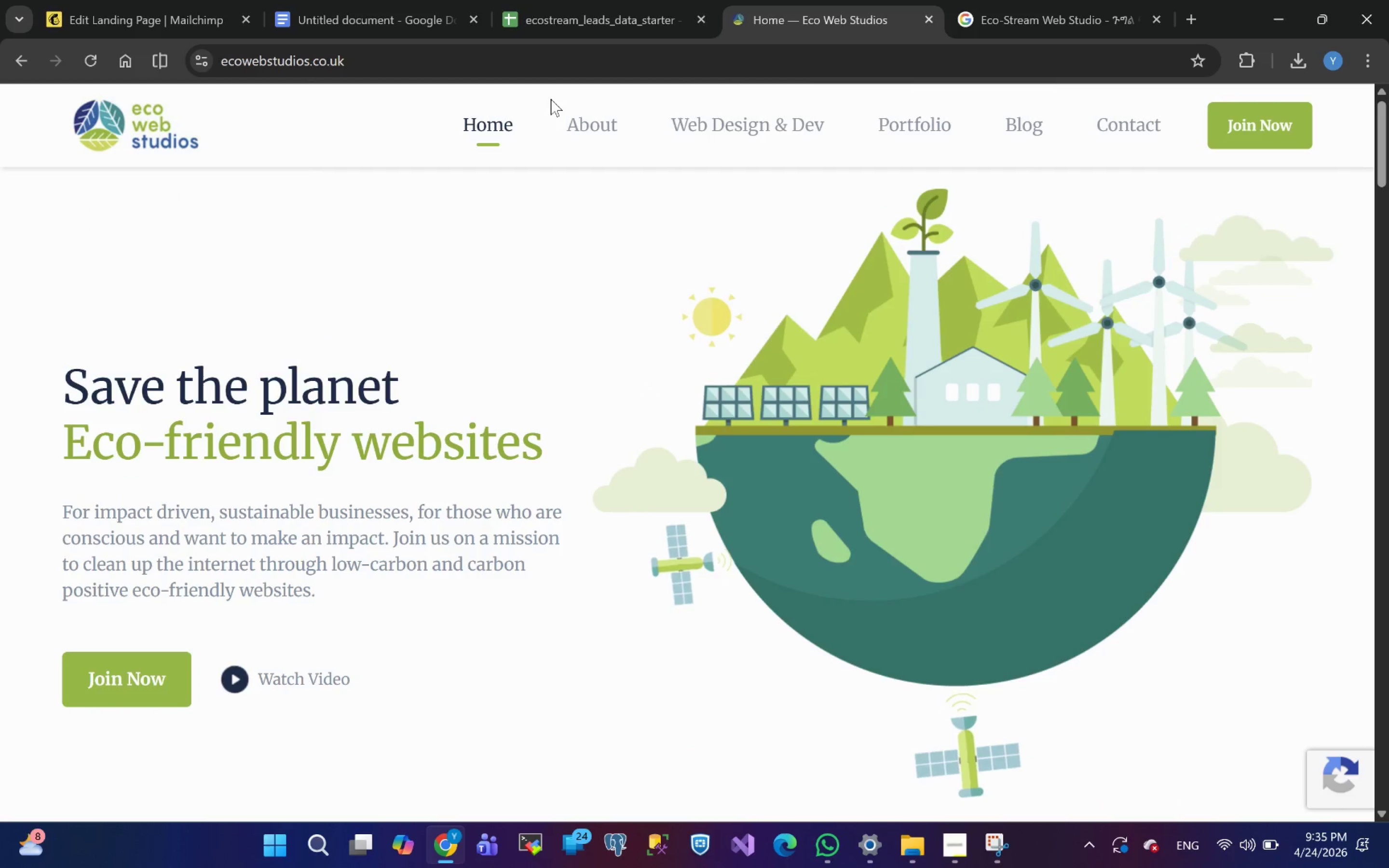 
wait(5.62)
 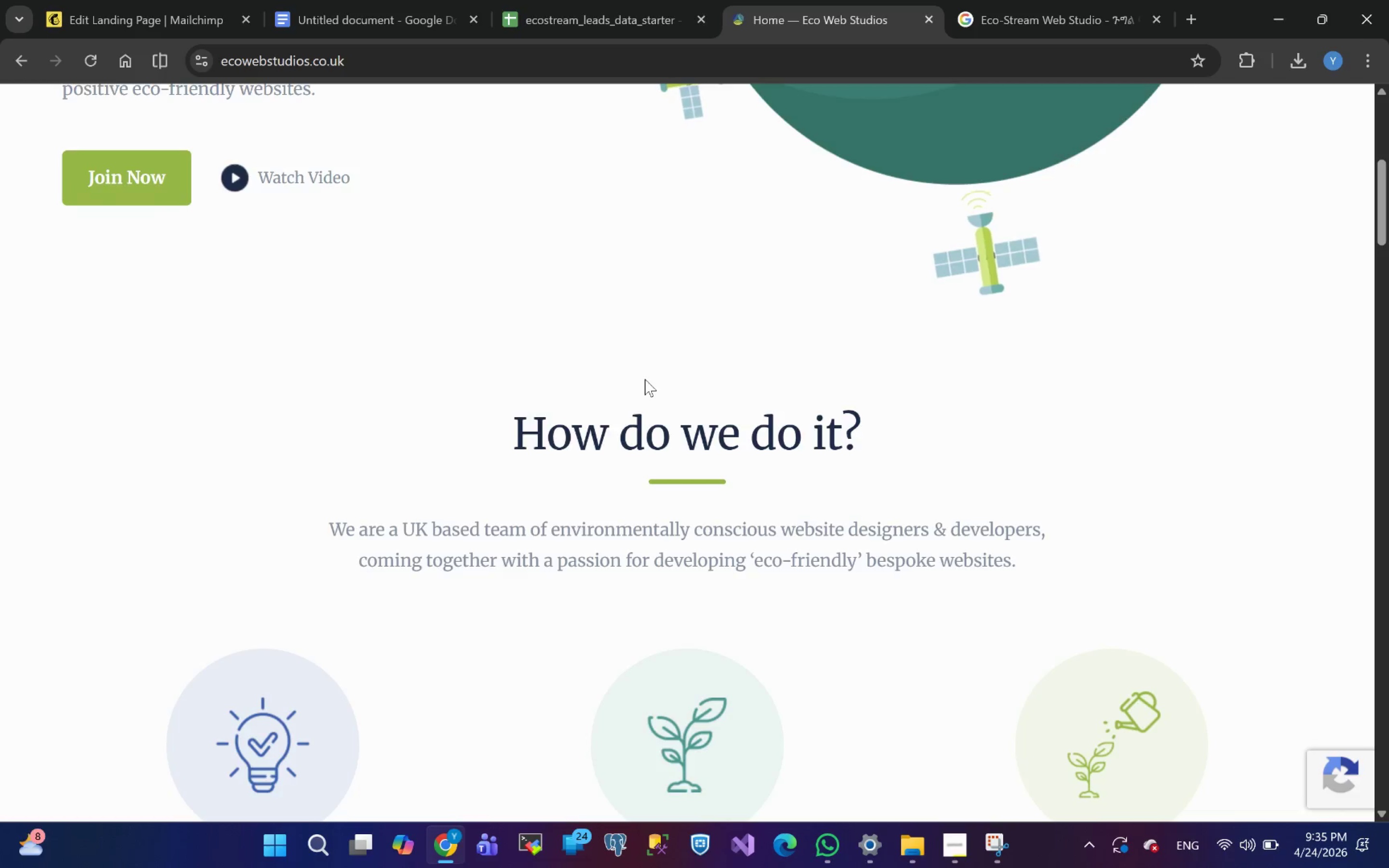 
left_click([143, 8])
 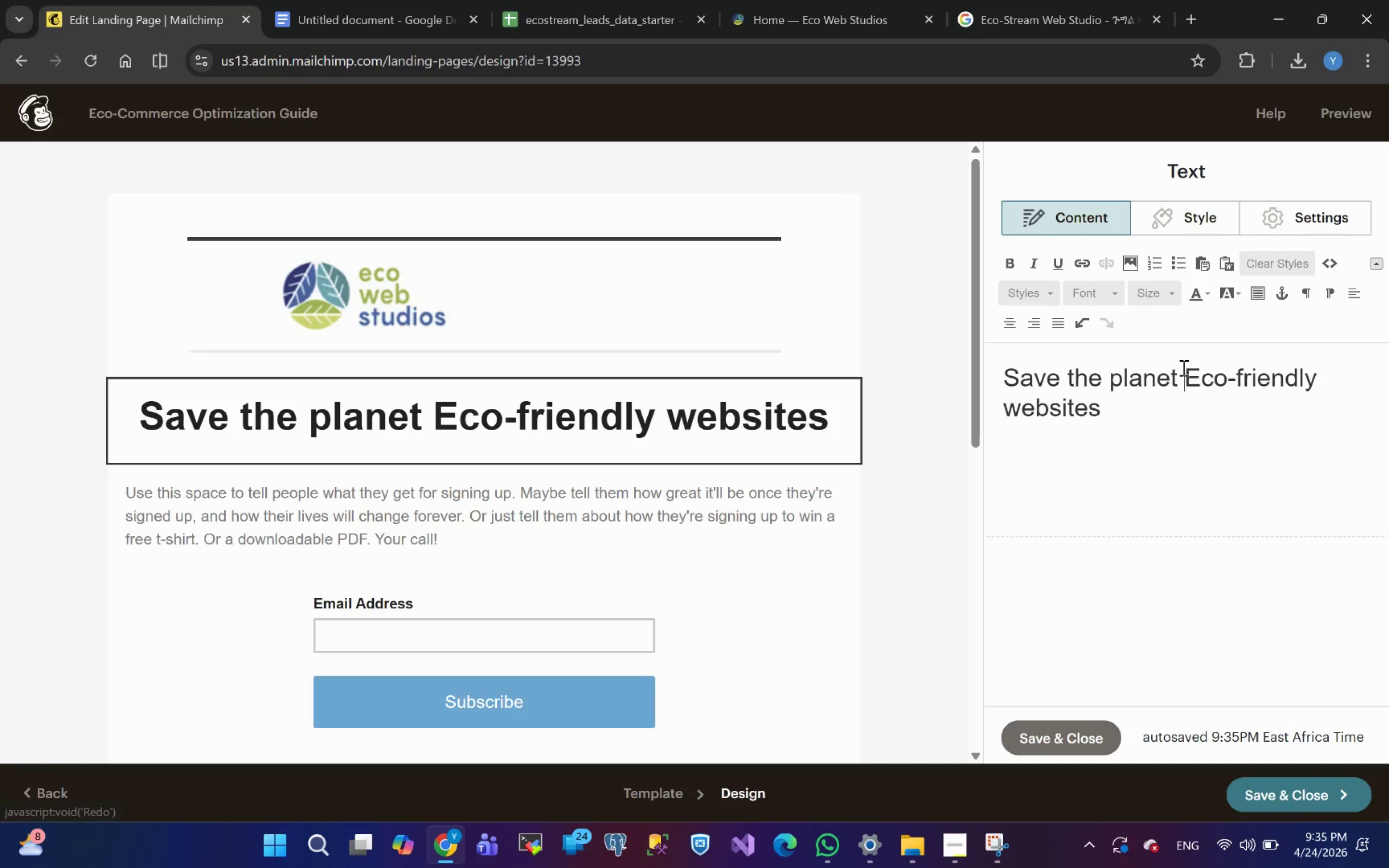 
key(Enter)
 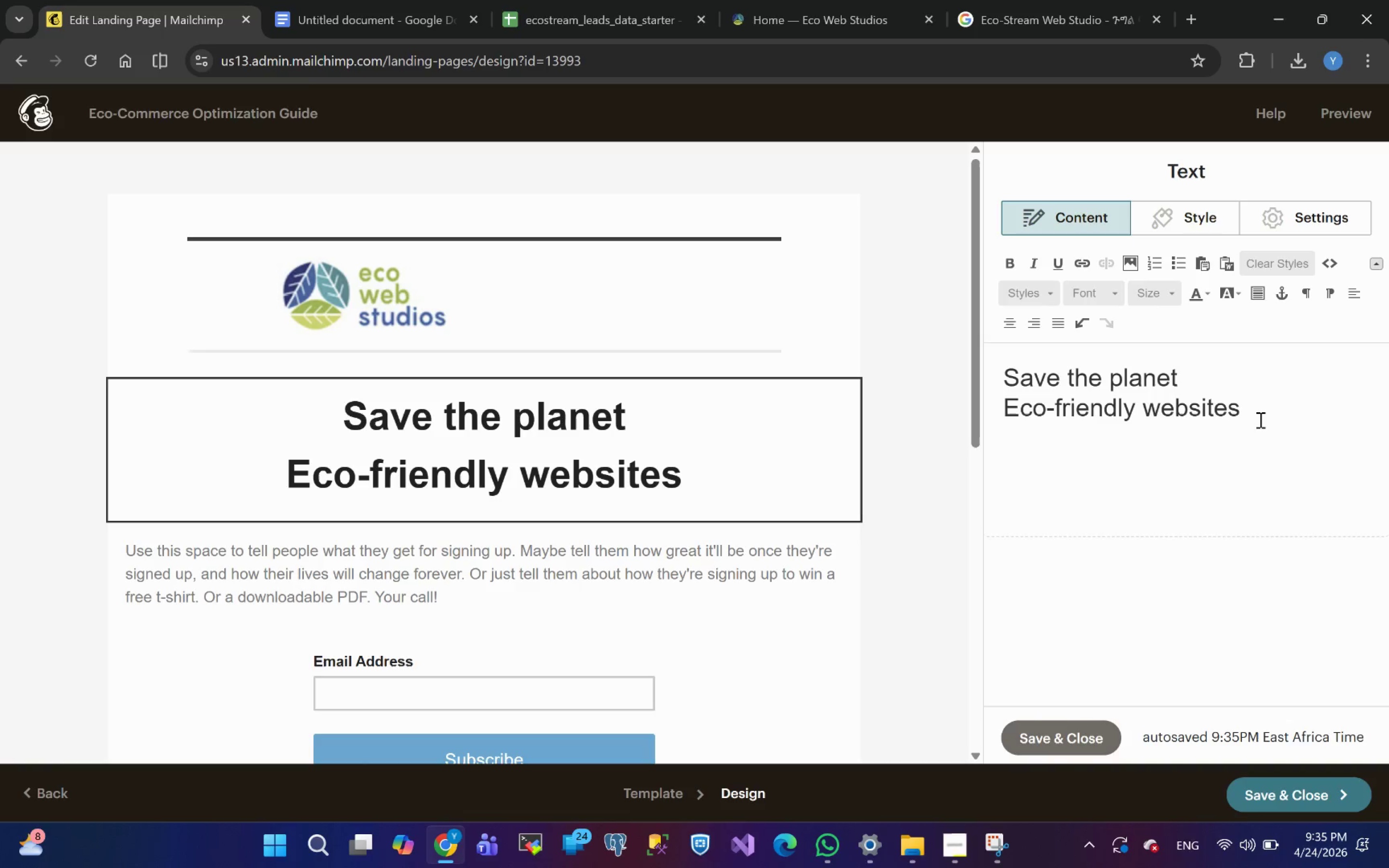 
left_click_drag(start_coordinate=[1244, 409], to_coordinate=[963, 417])
 